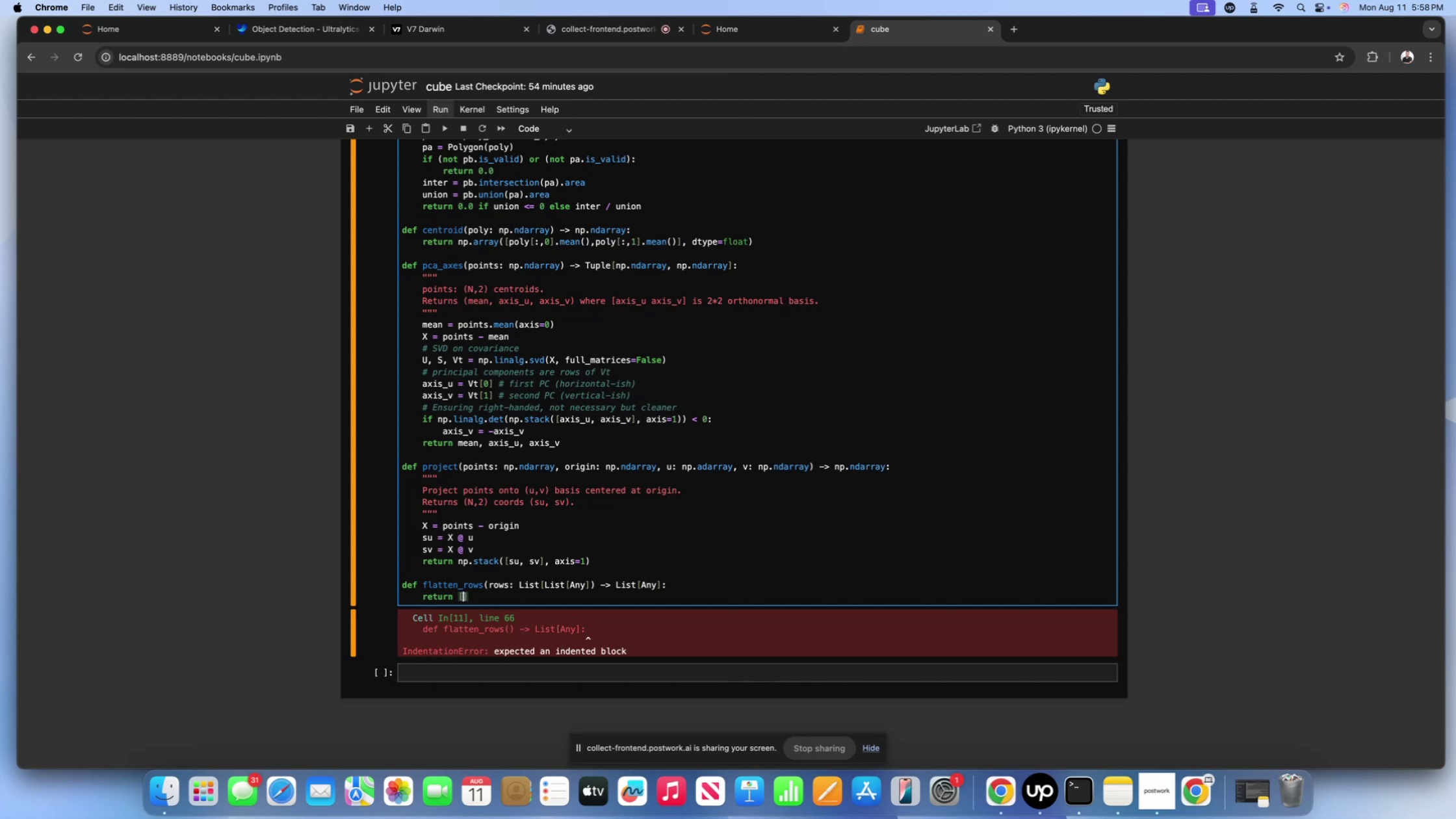 
type(p for row in rows for )
 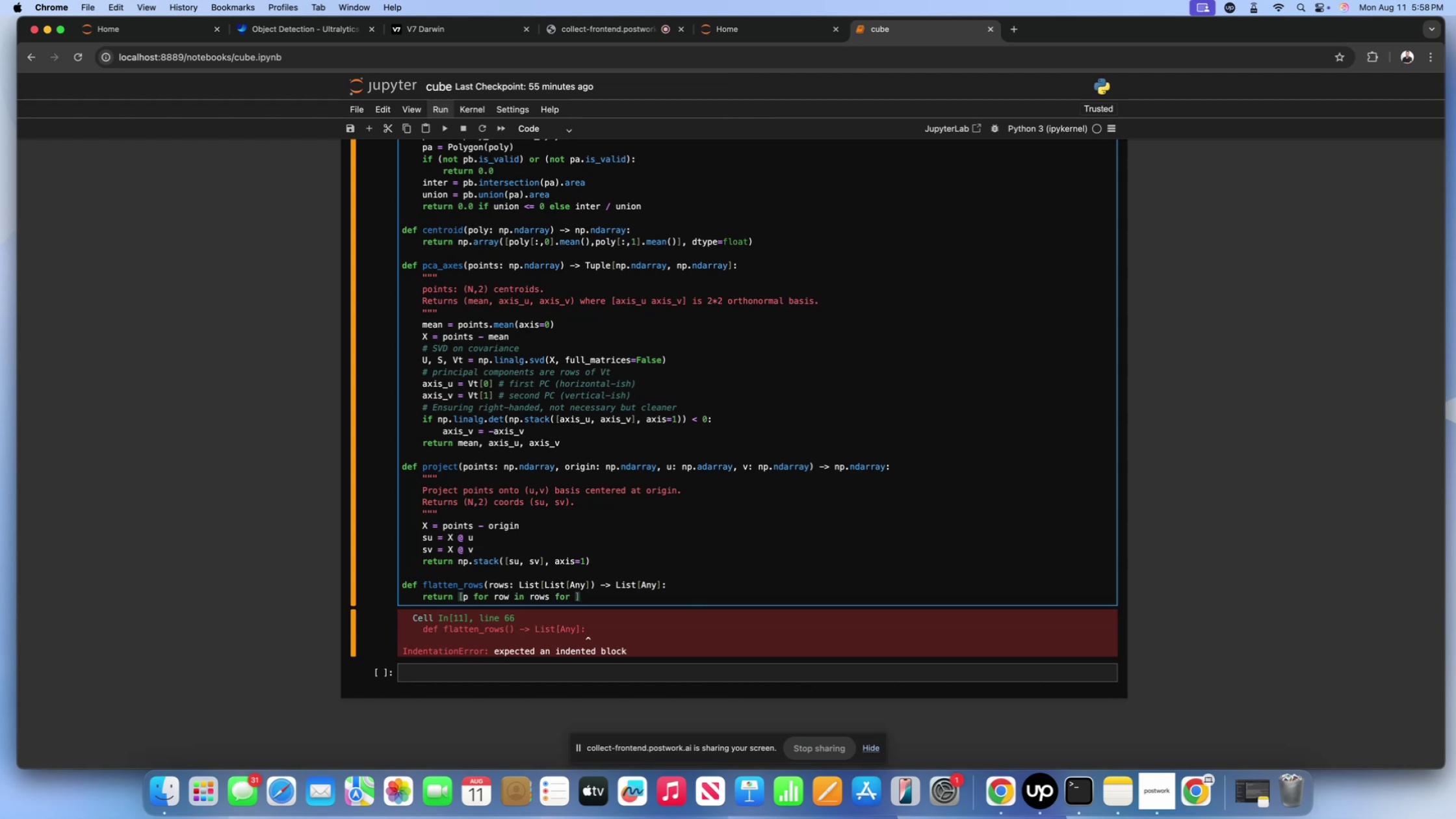 
wait(6.12)
 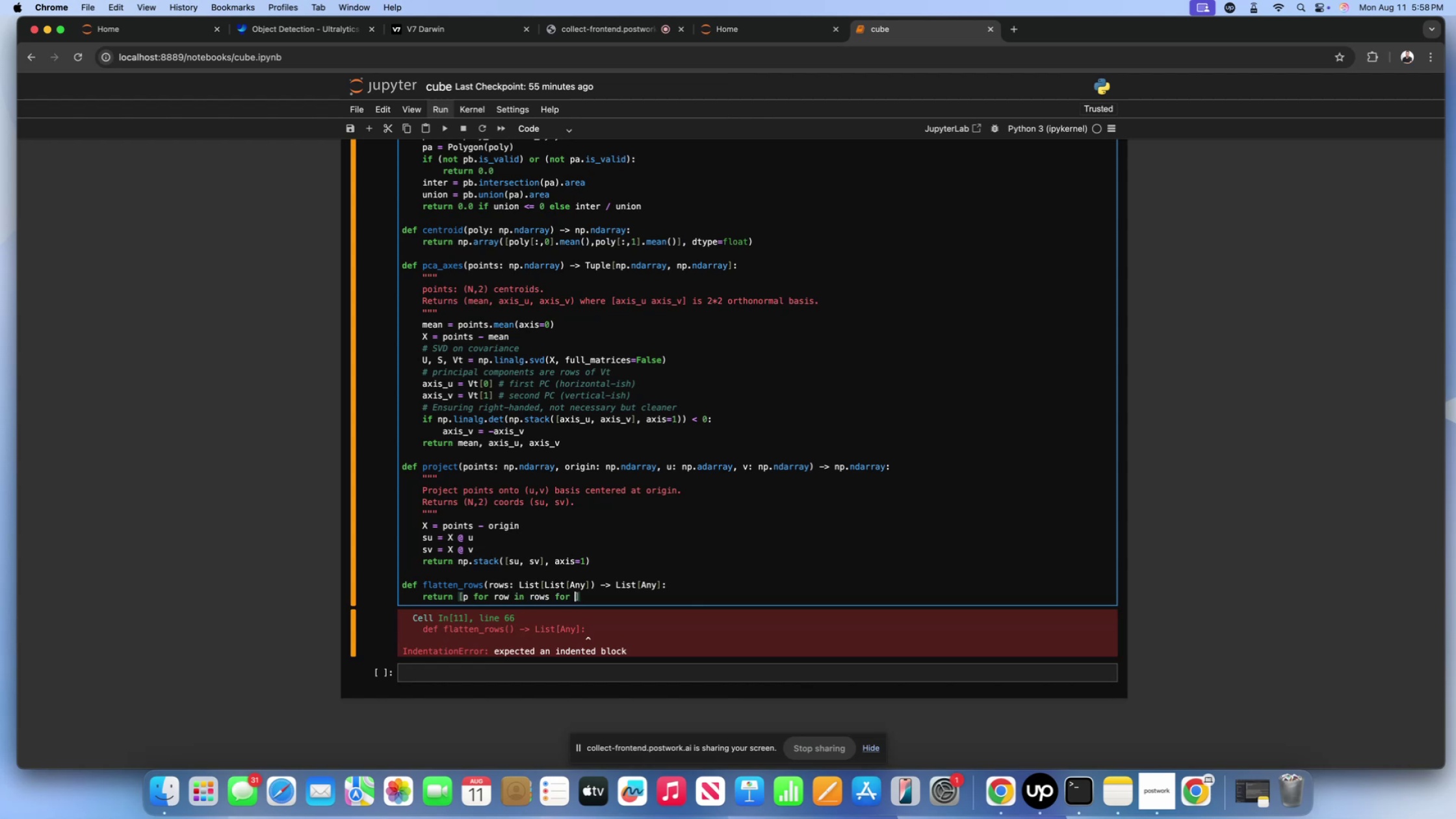 
type(p in roq)
key(Backspace)
type(w)
 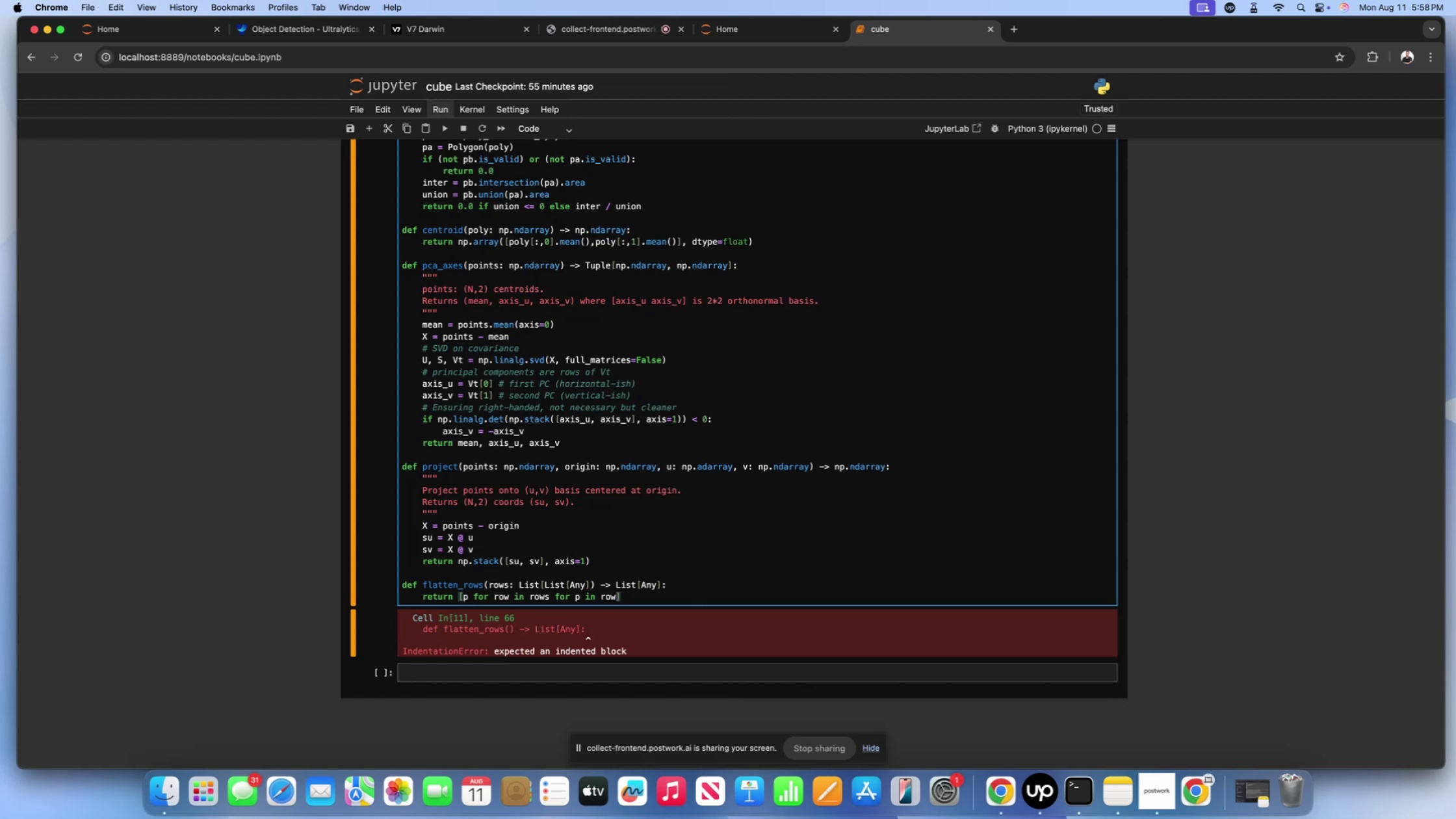 
wait(12.66)
 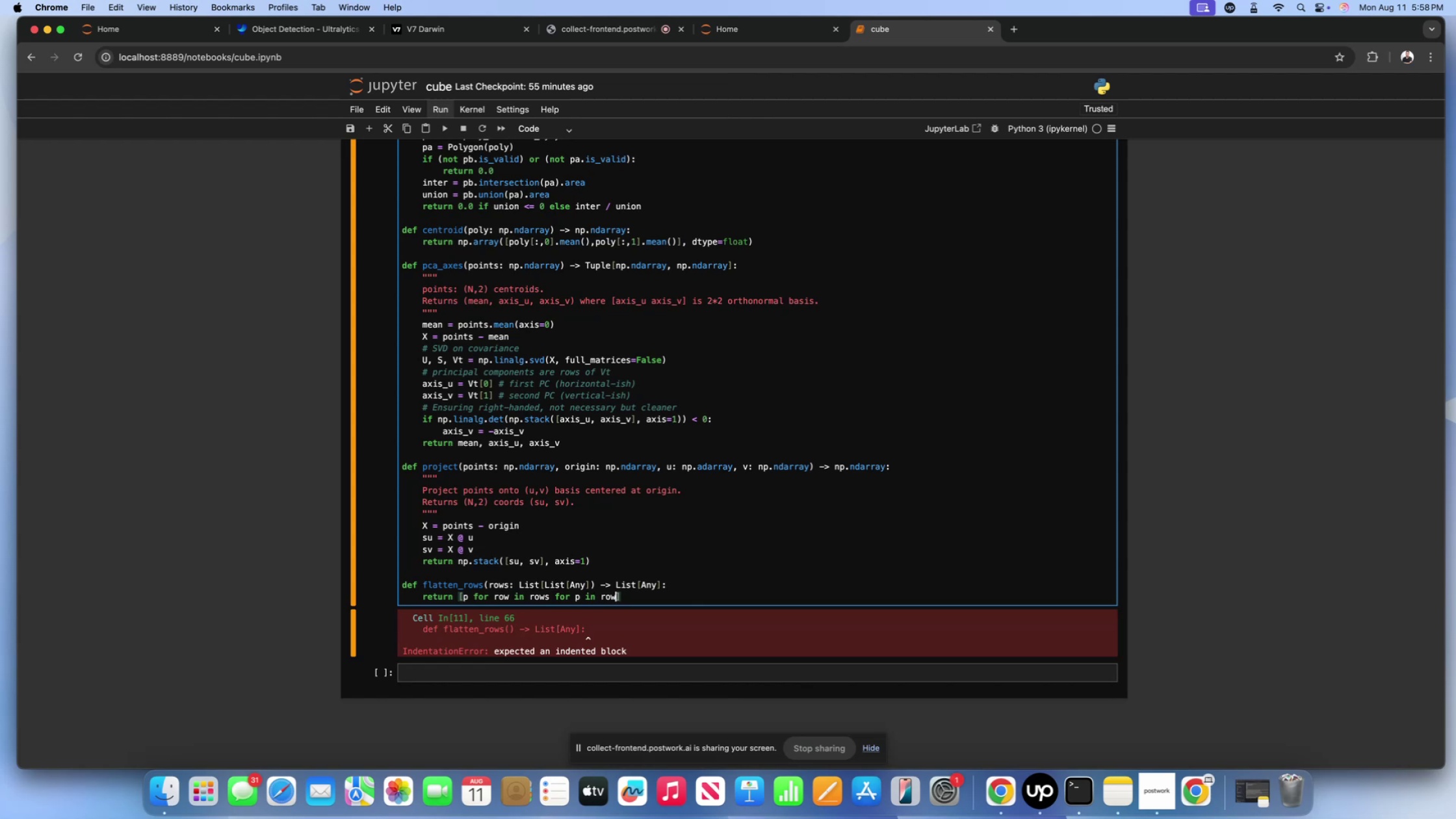 
key(Shift+Enter)
 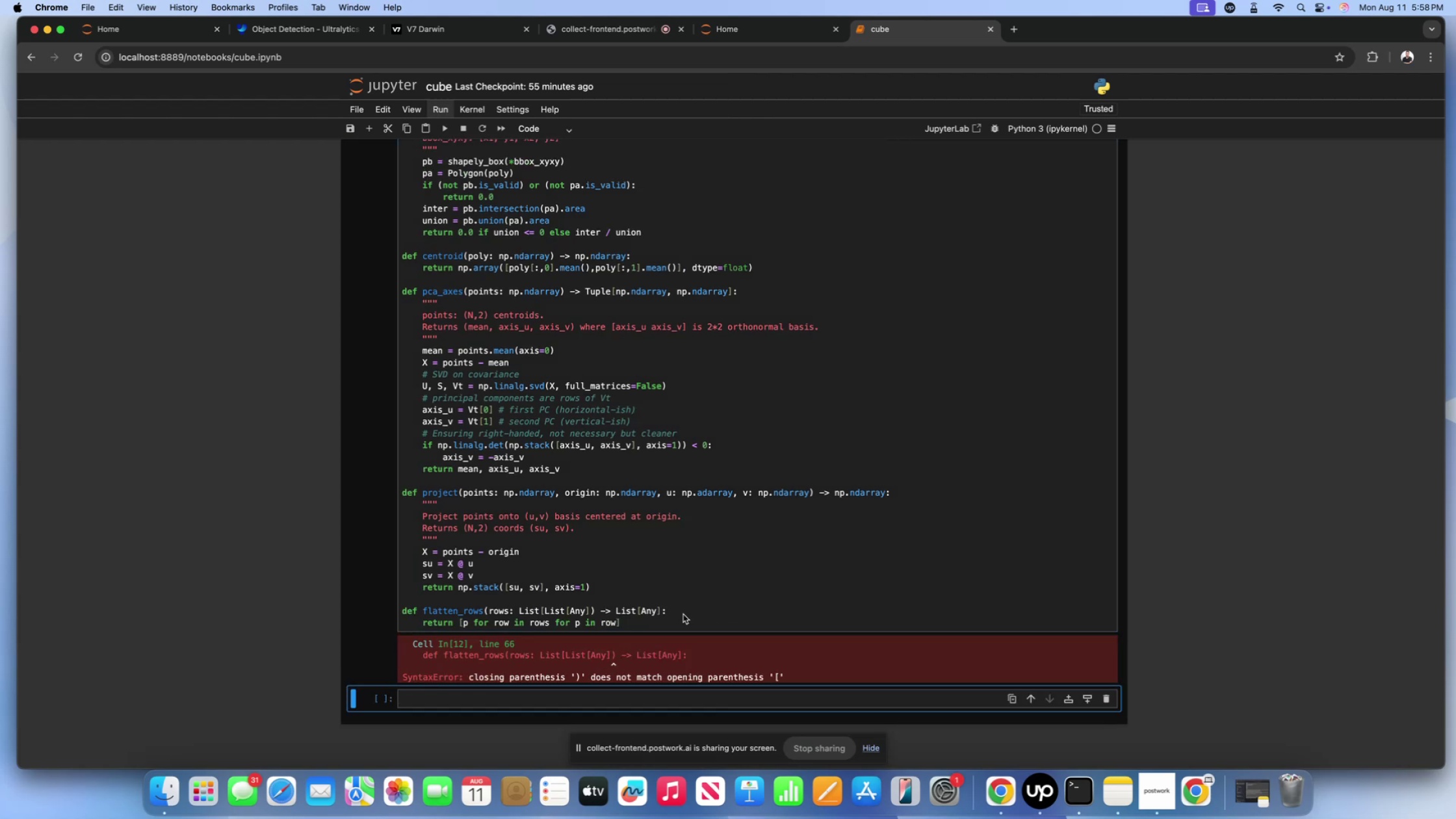 
left_click([683, 614])
 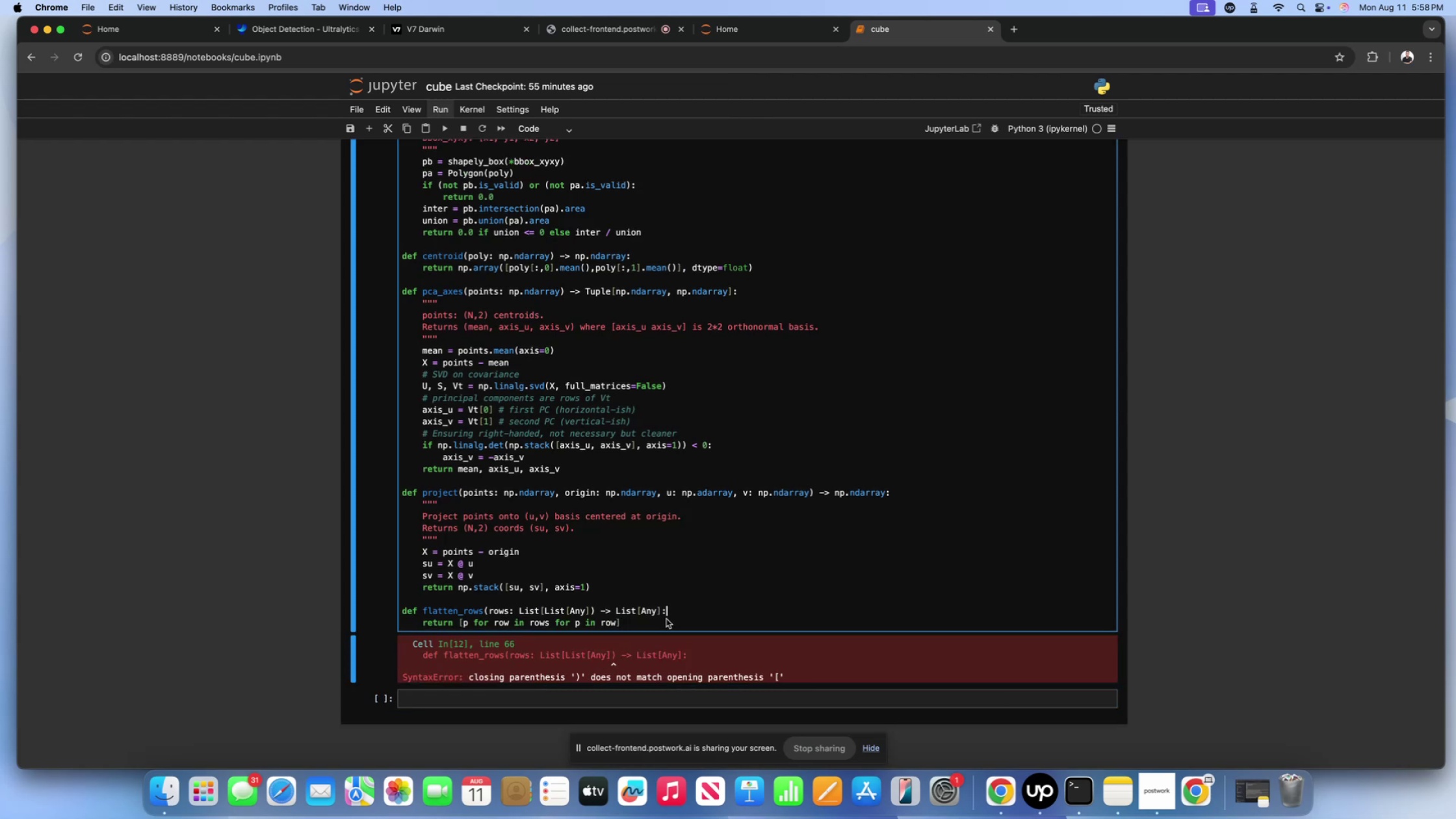 
left_click([666, 619])
 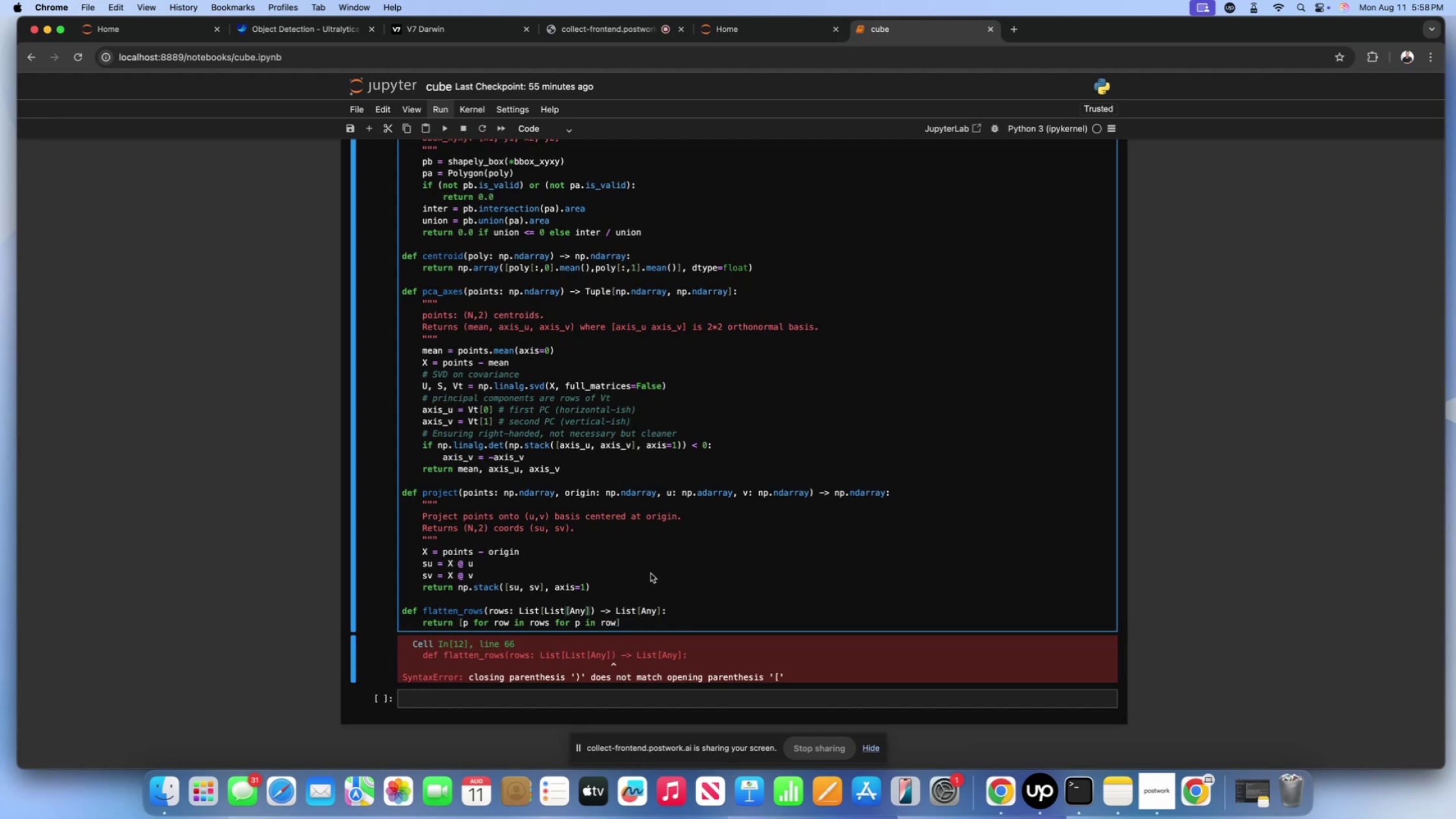 
wait(7.73)
 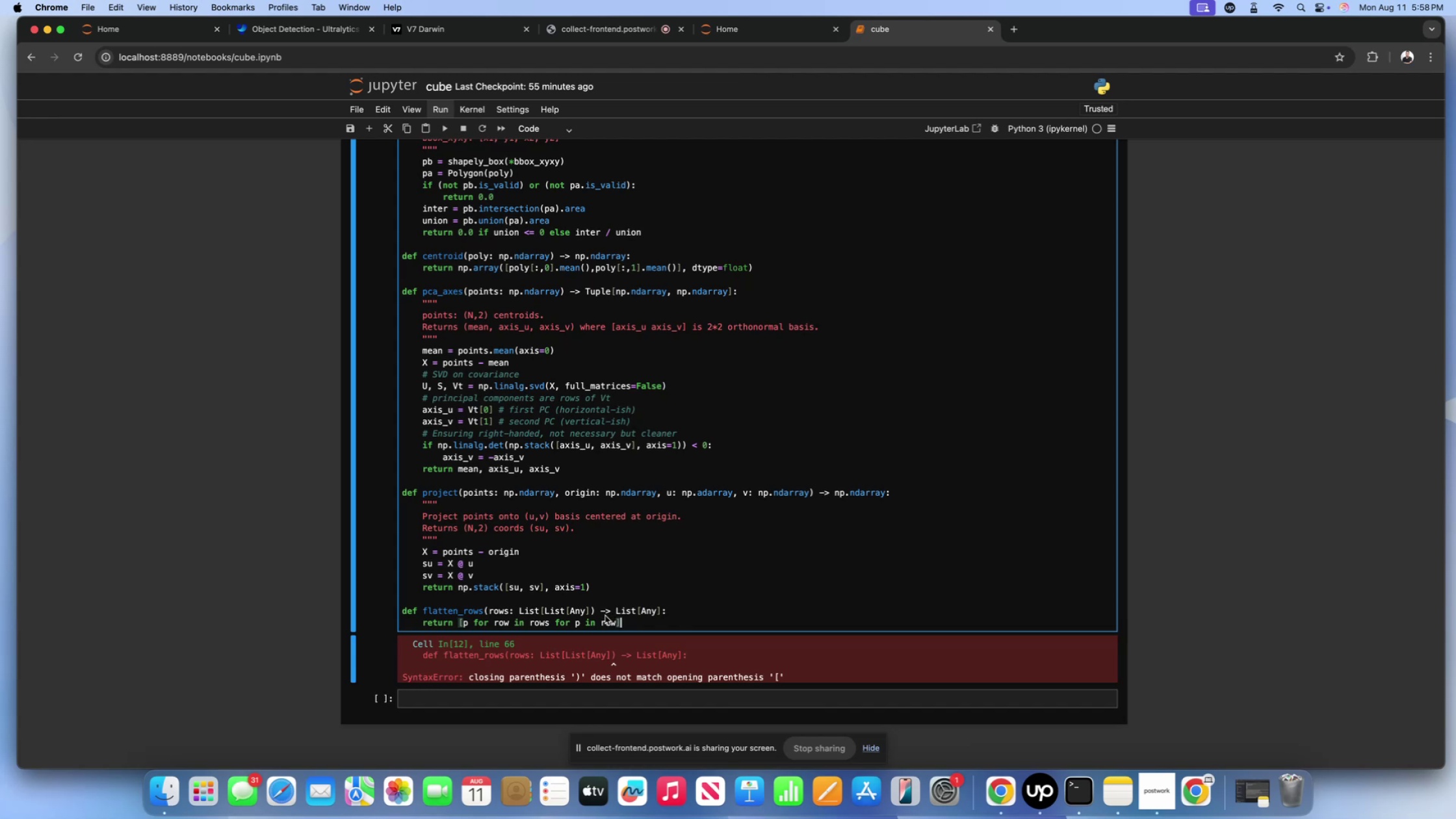 
key(BracketRight)
 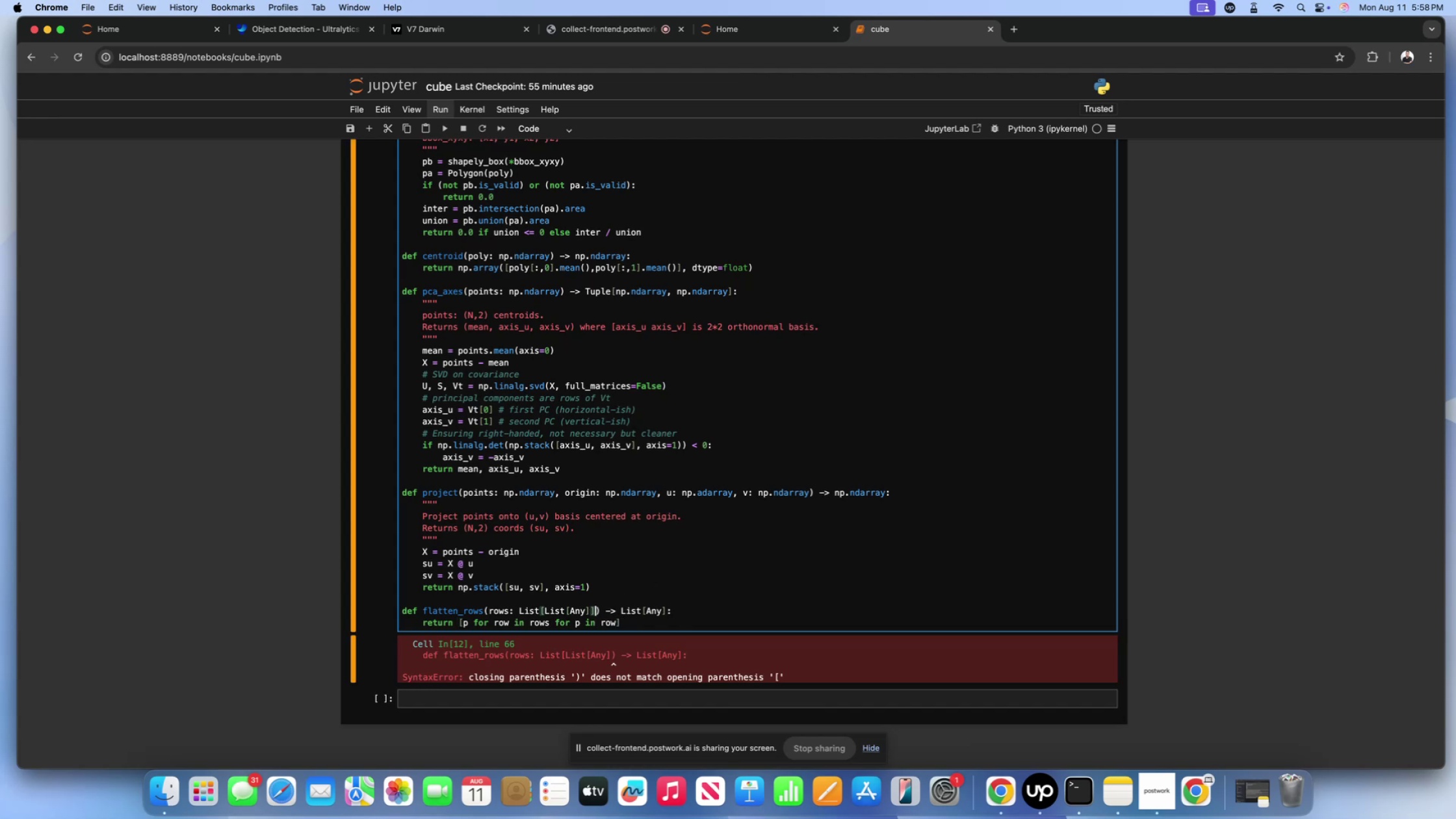 
key(Shift+ShiftLeft)
 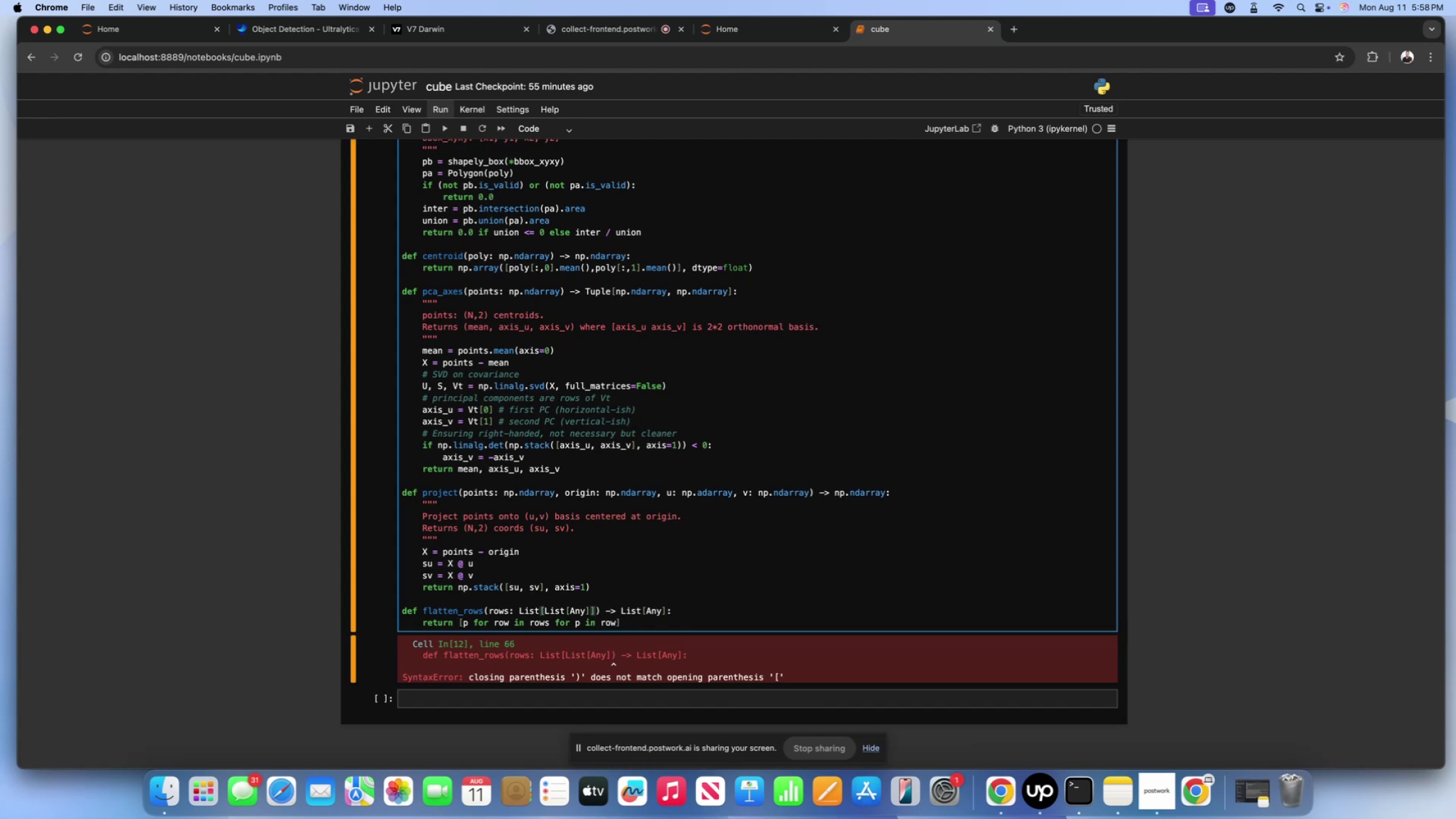 
key(Shift+Enter)
 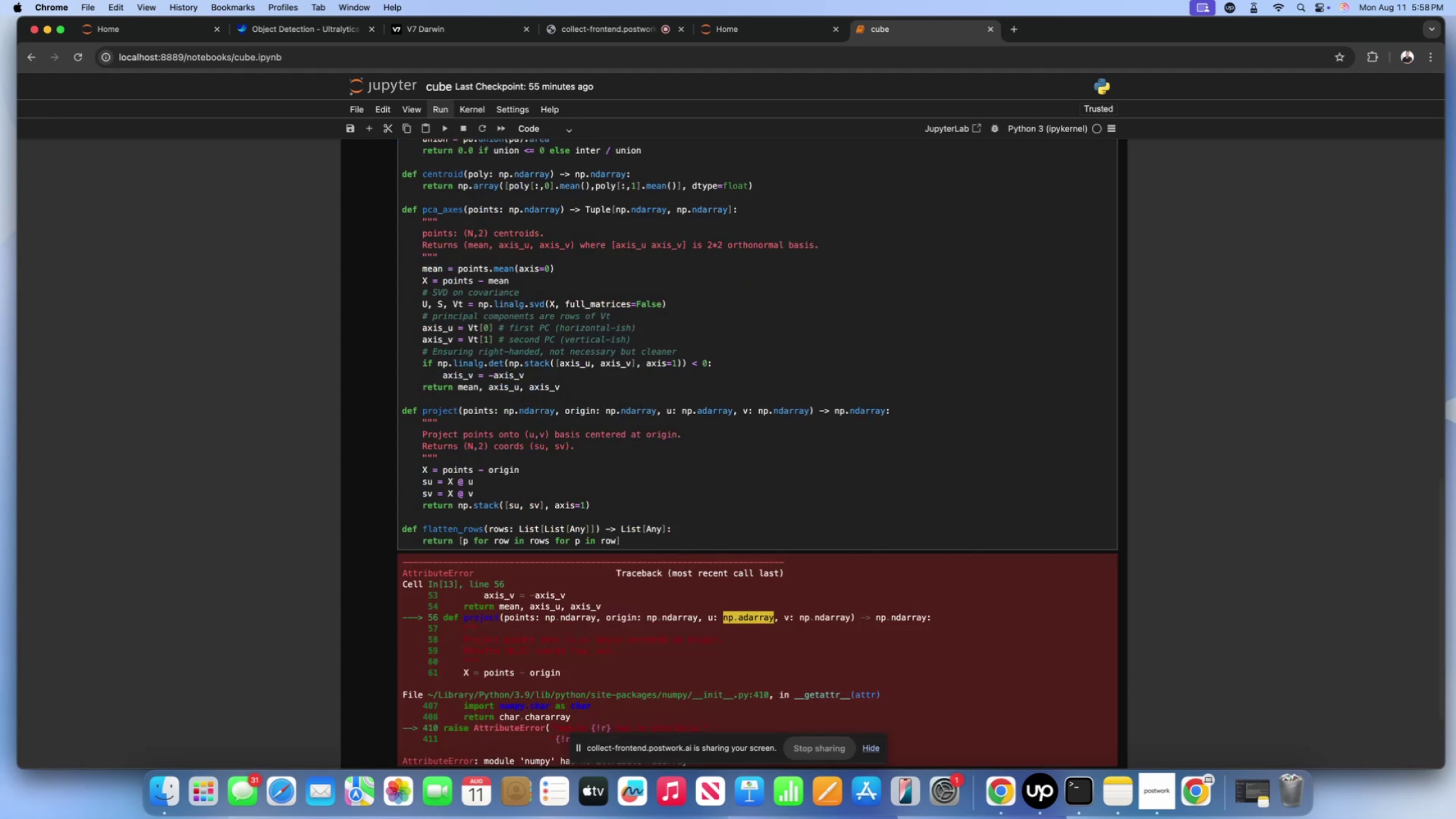 
scroll: coordinate [709, 544], scroll_direction: down, amount: 10.0
 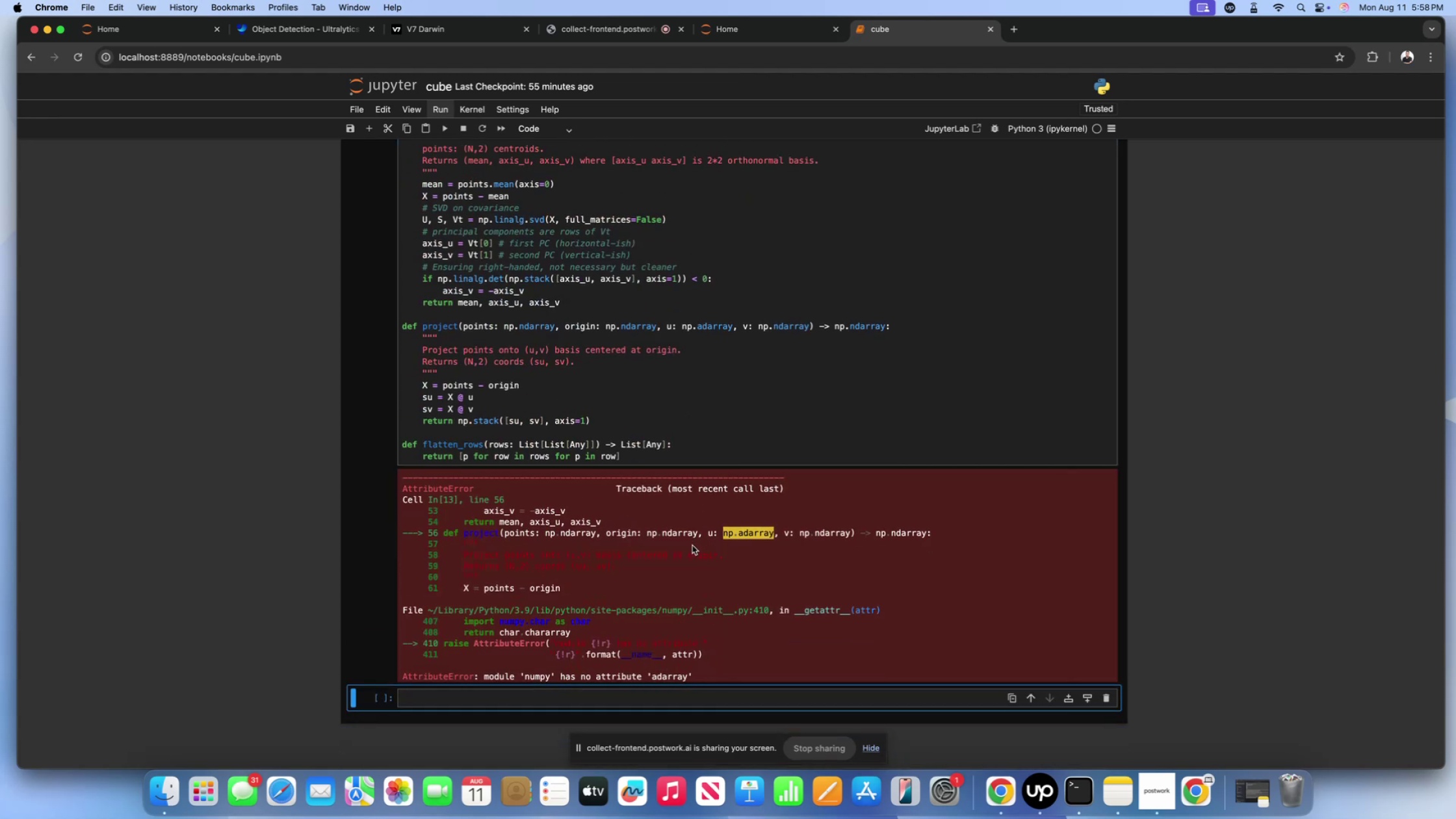 
scroll: coordinate [684, 547], scroll_direction: up, amount: 6.0
 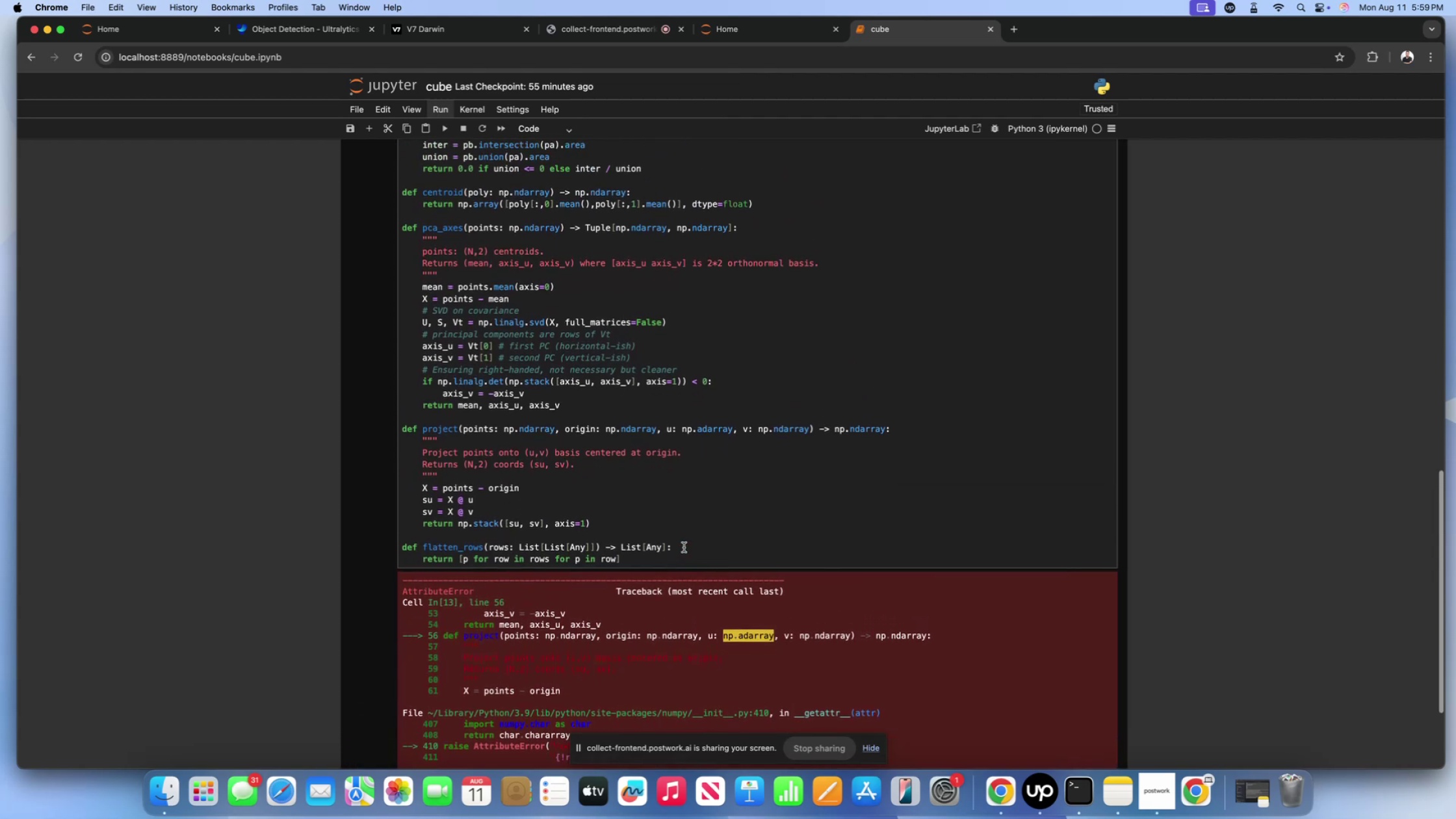 
scroll: coordinate [684, 547], scroll_direction: down, amount: 3.0
 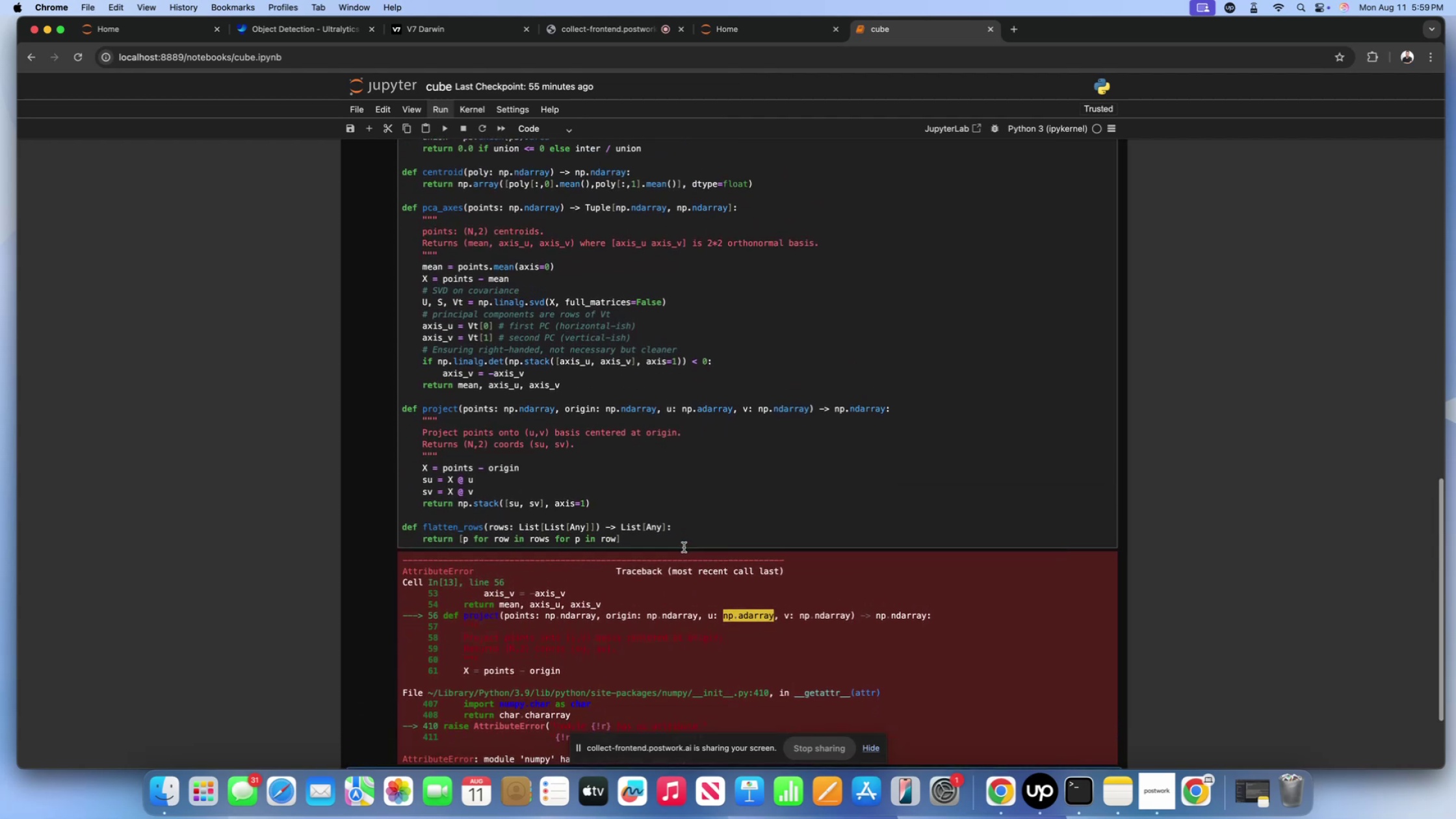 
scroll: coordinate [684, 547], scroll_direction: up, amount: 10.0
 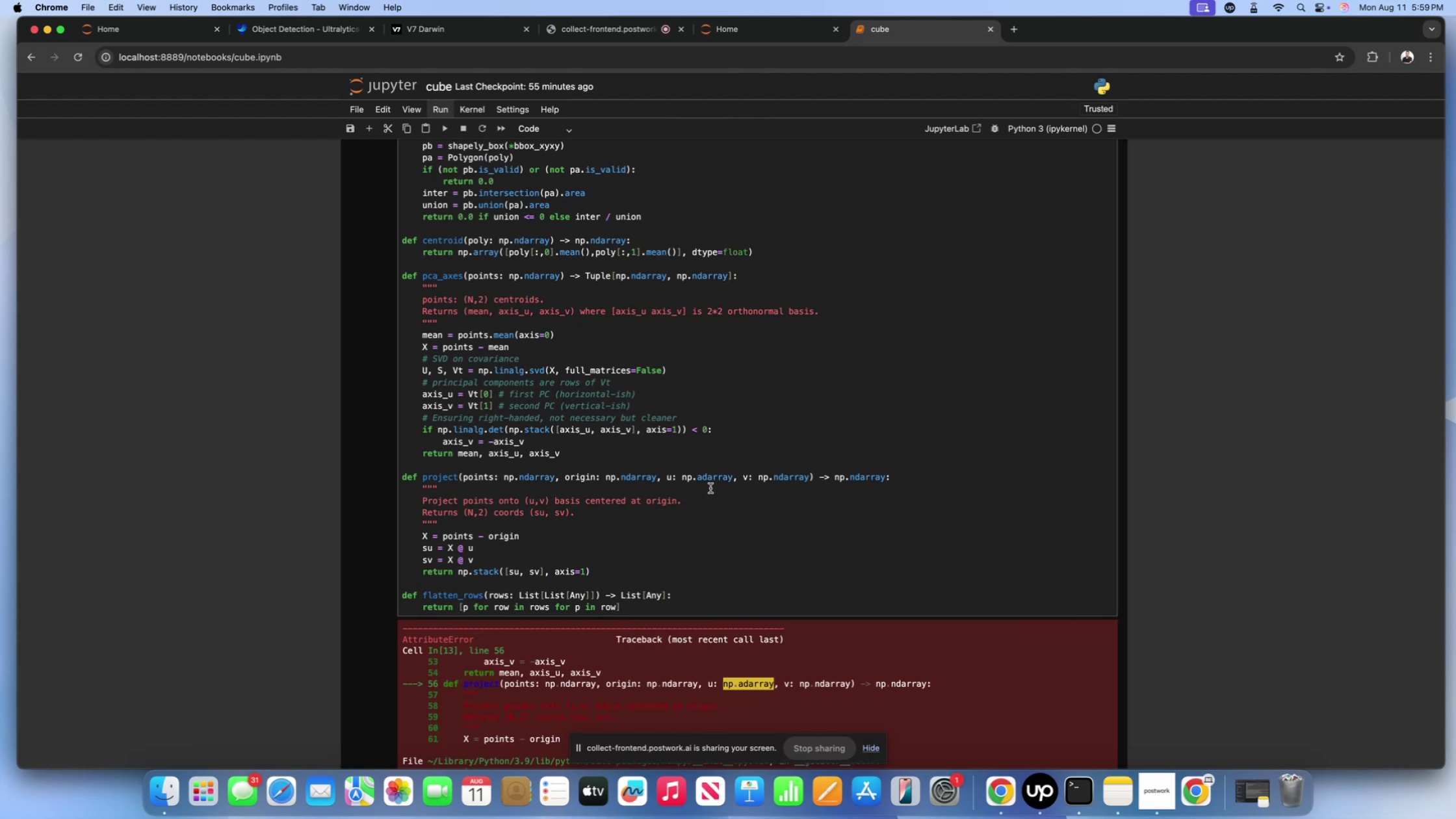 
wait(6.95)
 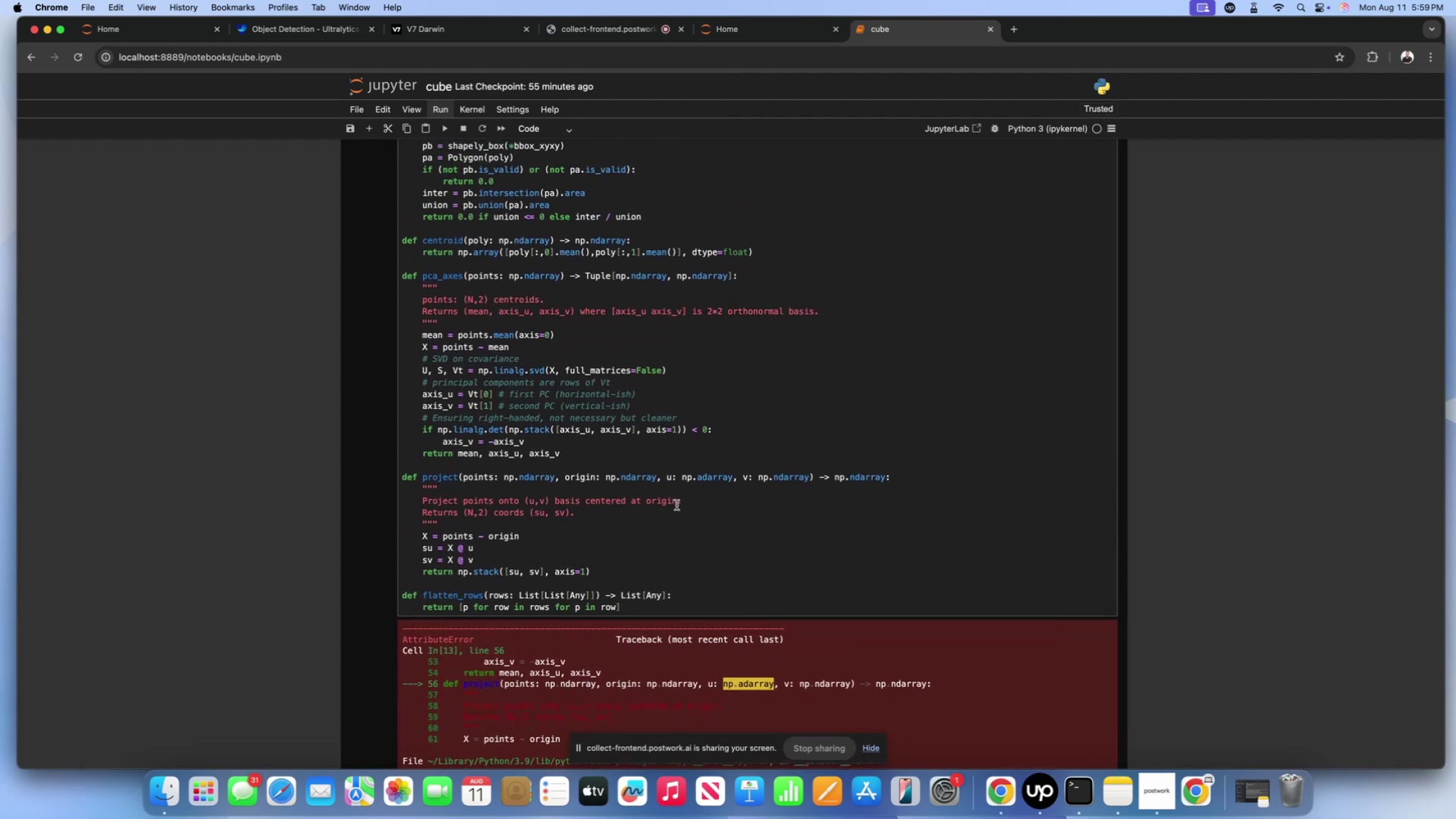 
left_click([702, 480])
 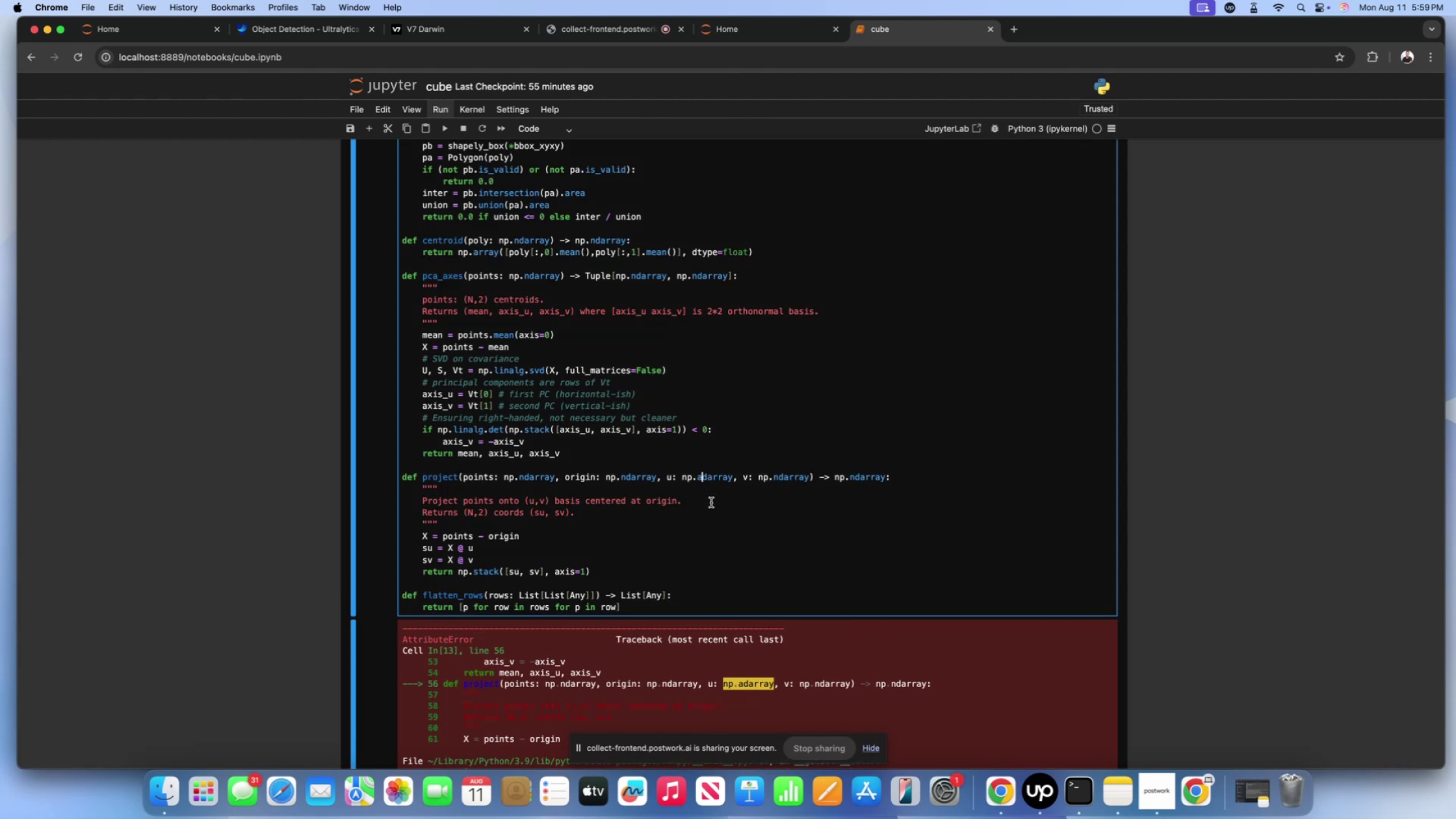 
key(Backspace)
 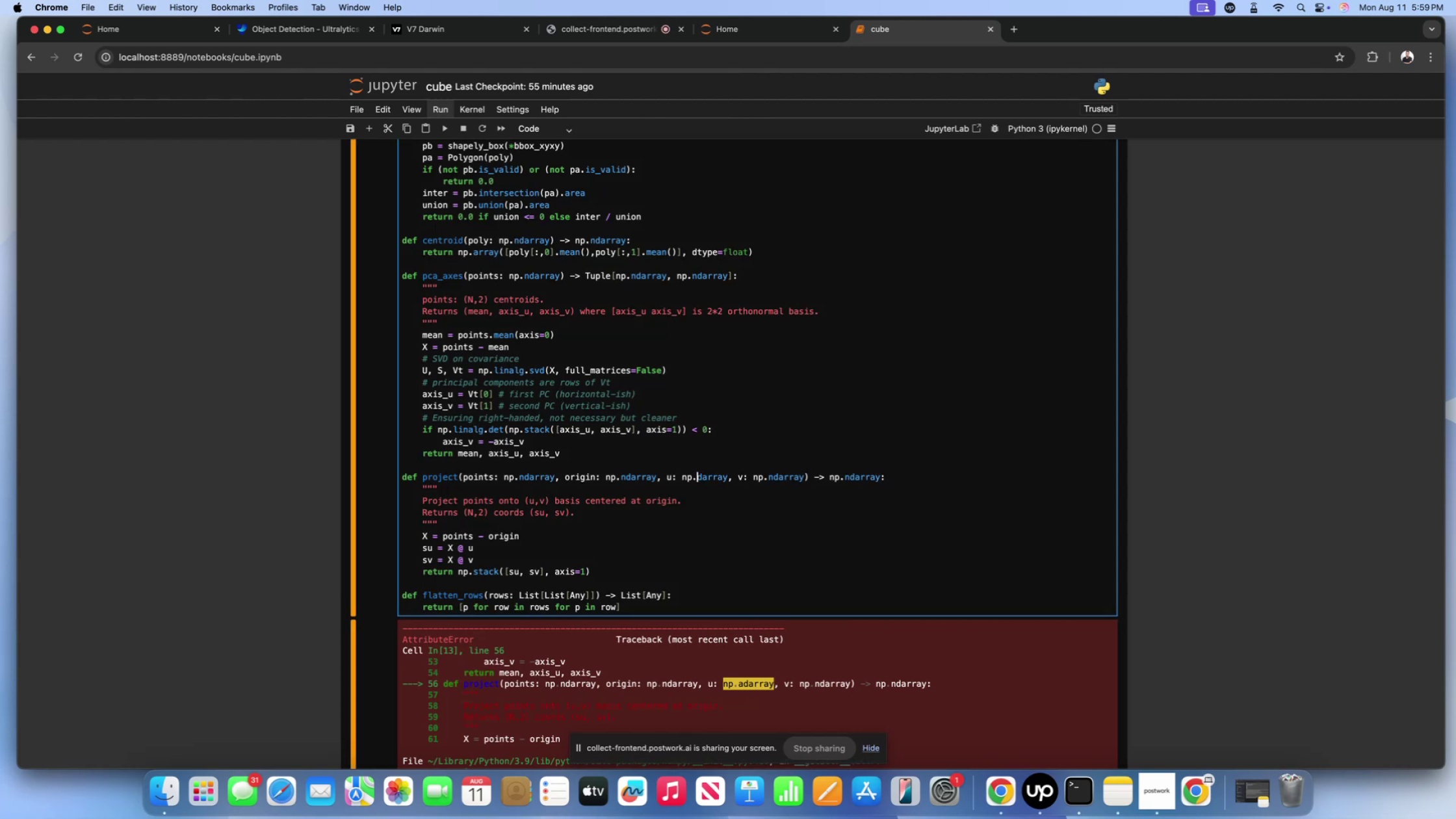 
key(N)
 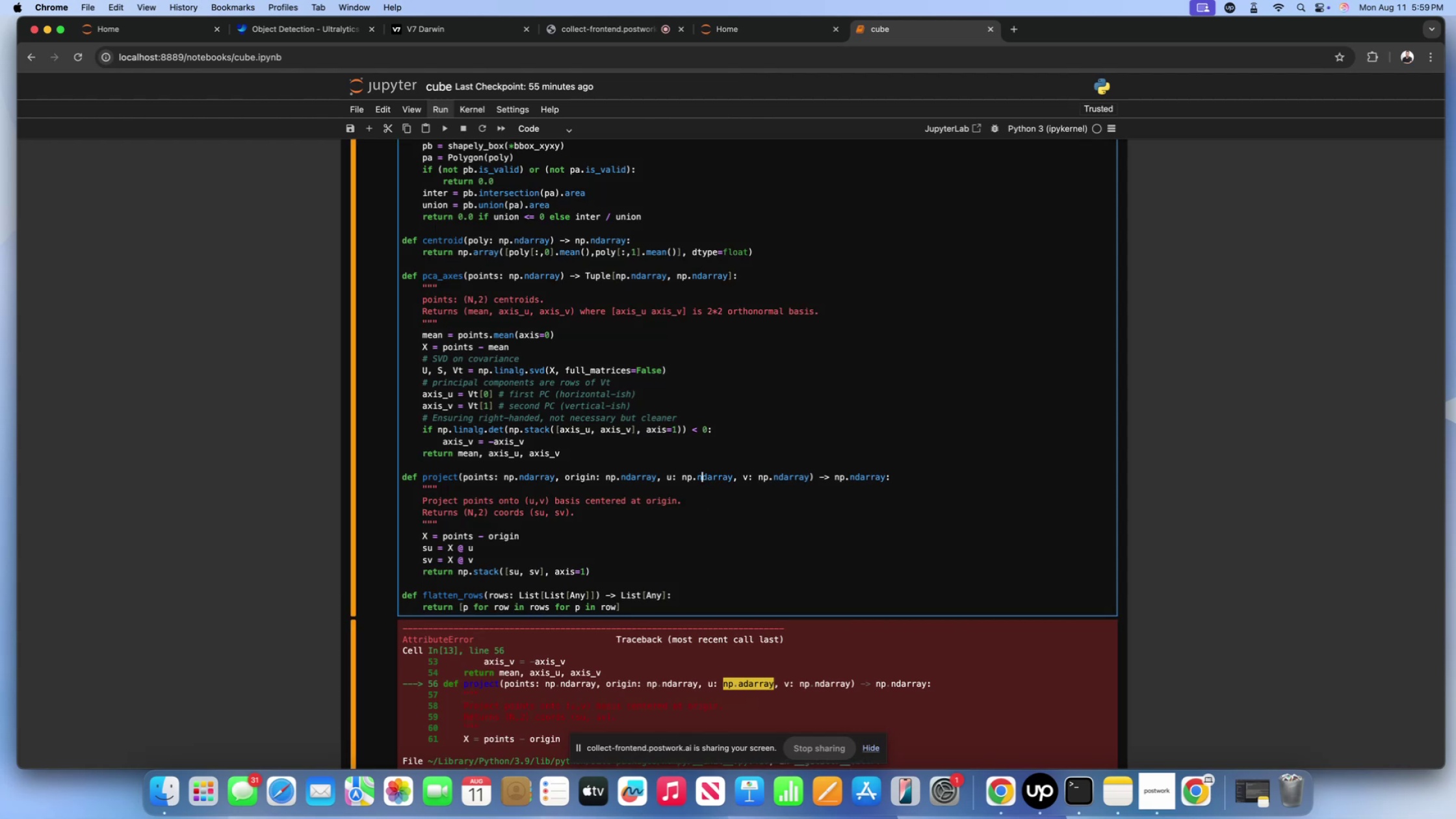 
key(Shift+Enter)
 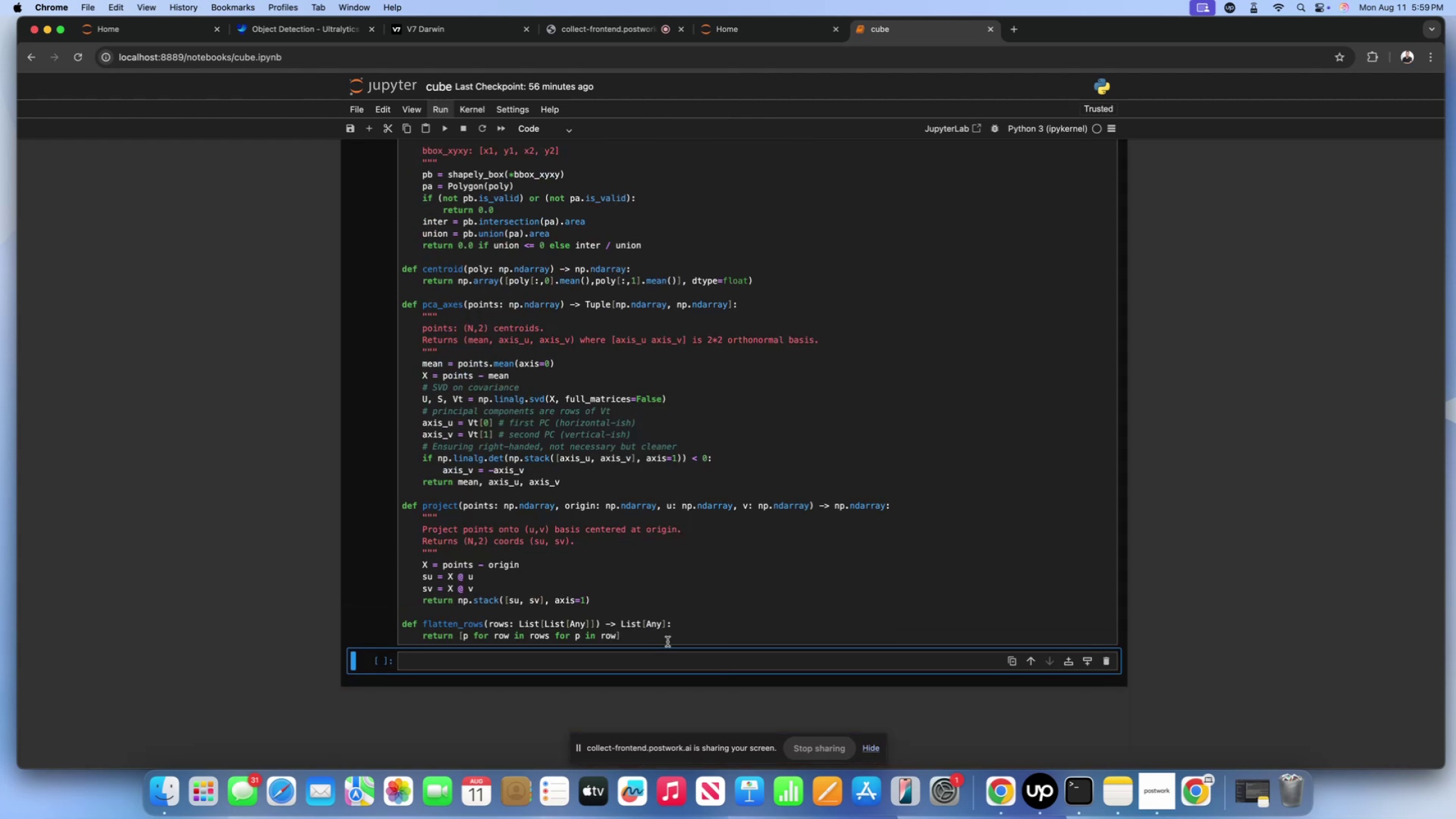 
scroll: coordinate [650, 548], scroll_direction: down, amount: 28.0
 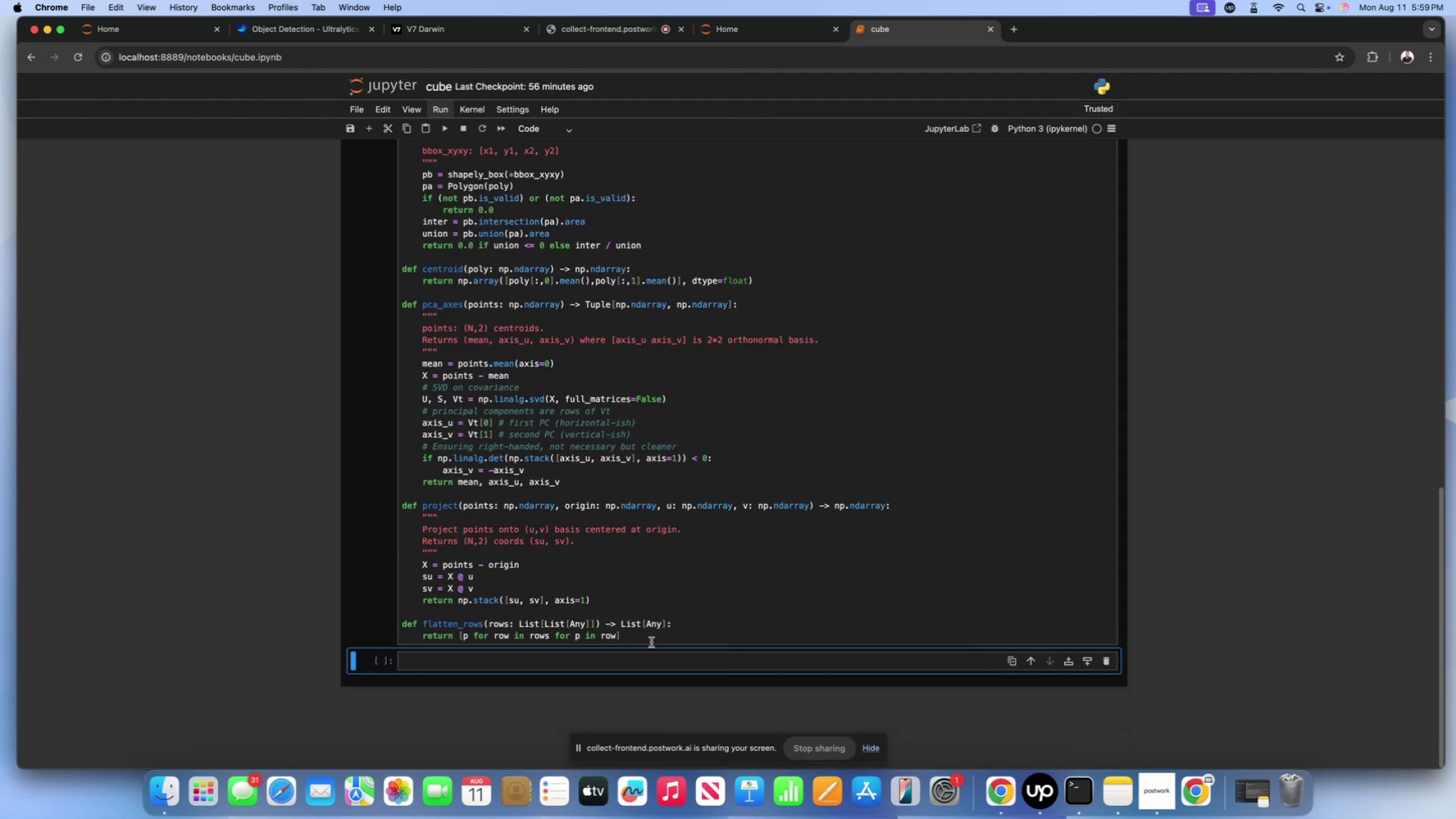 
left_click([651, 642])
 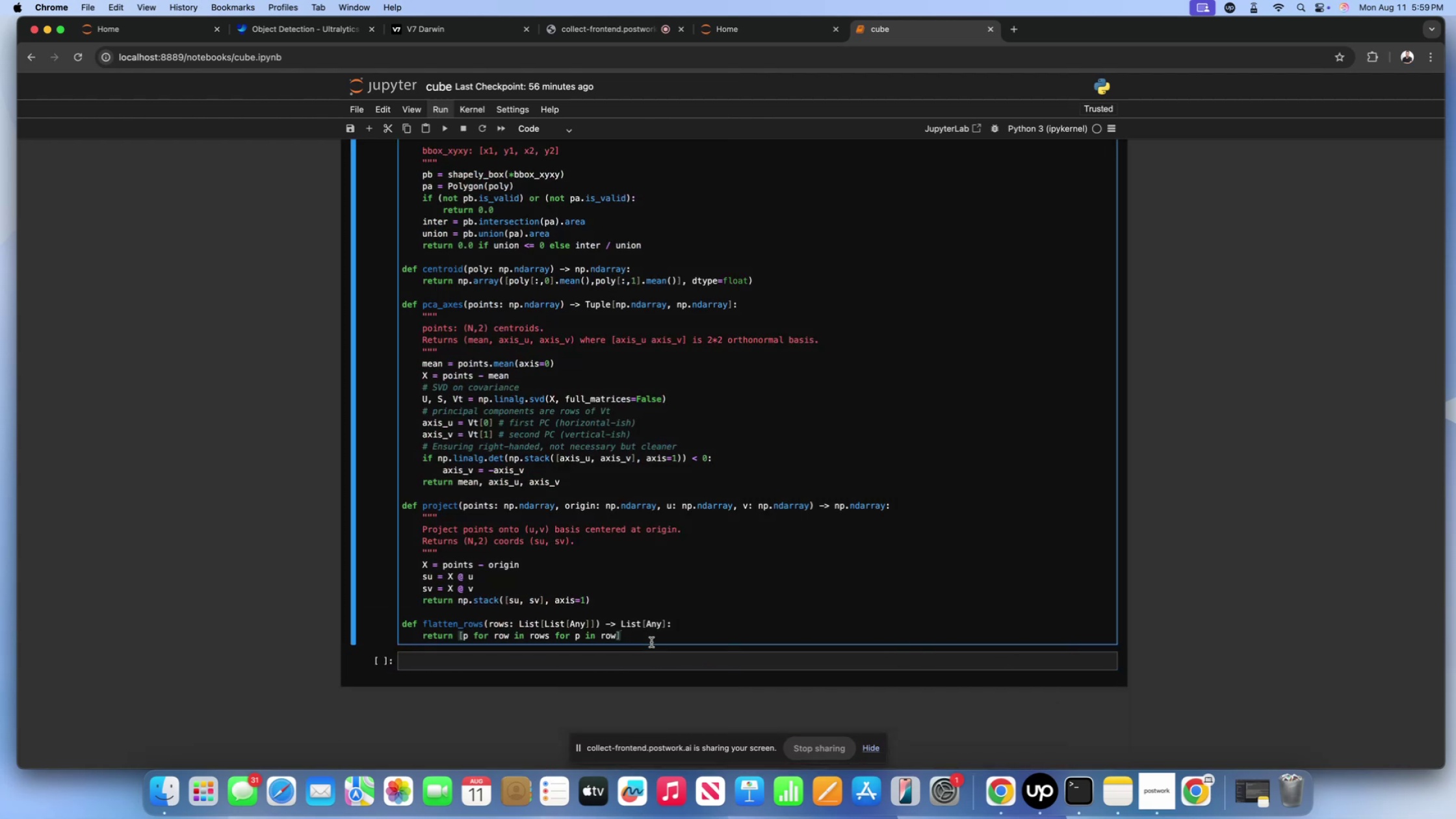 
key(Enter)
 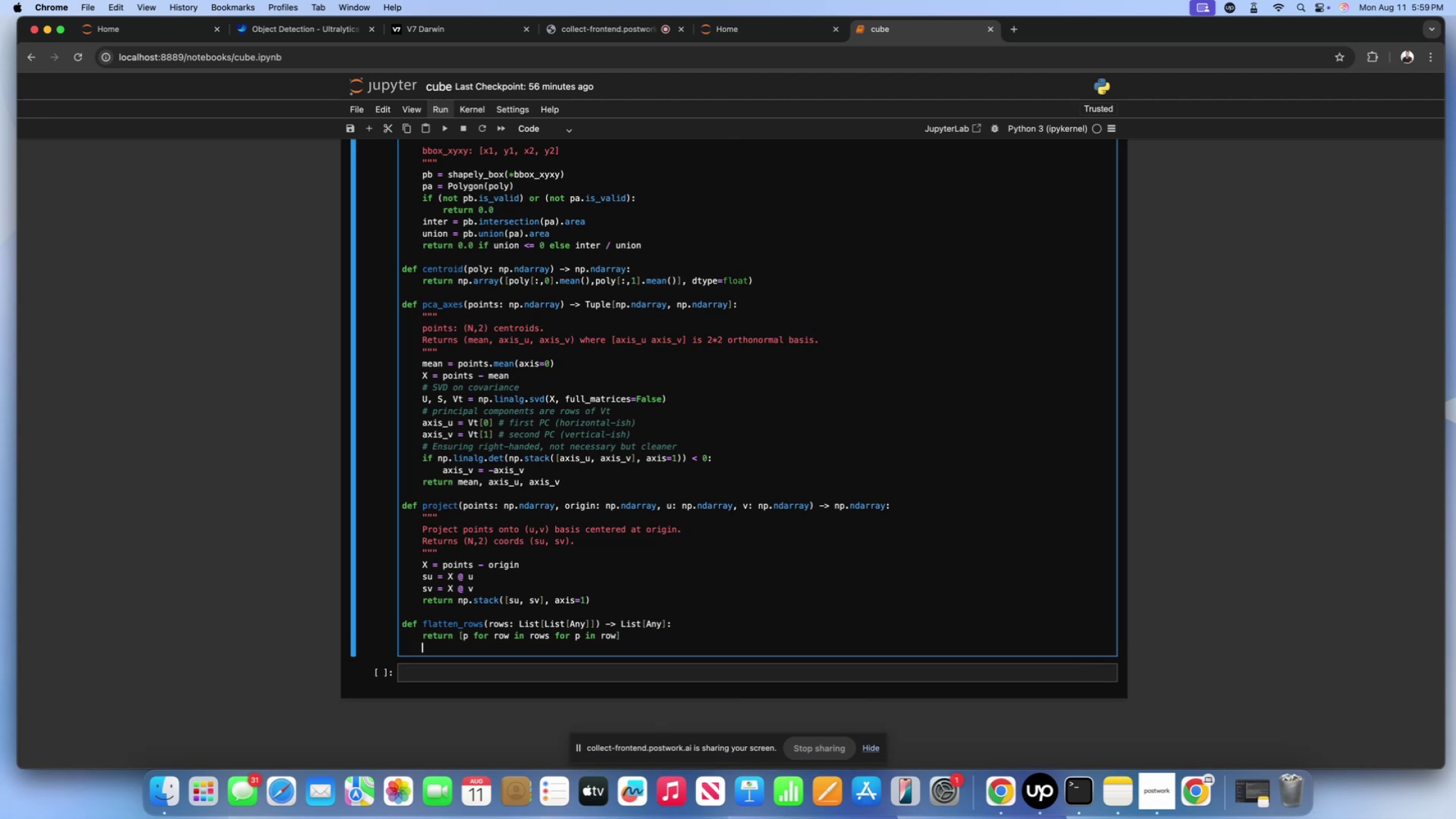 
key(Enter)
 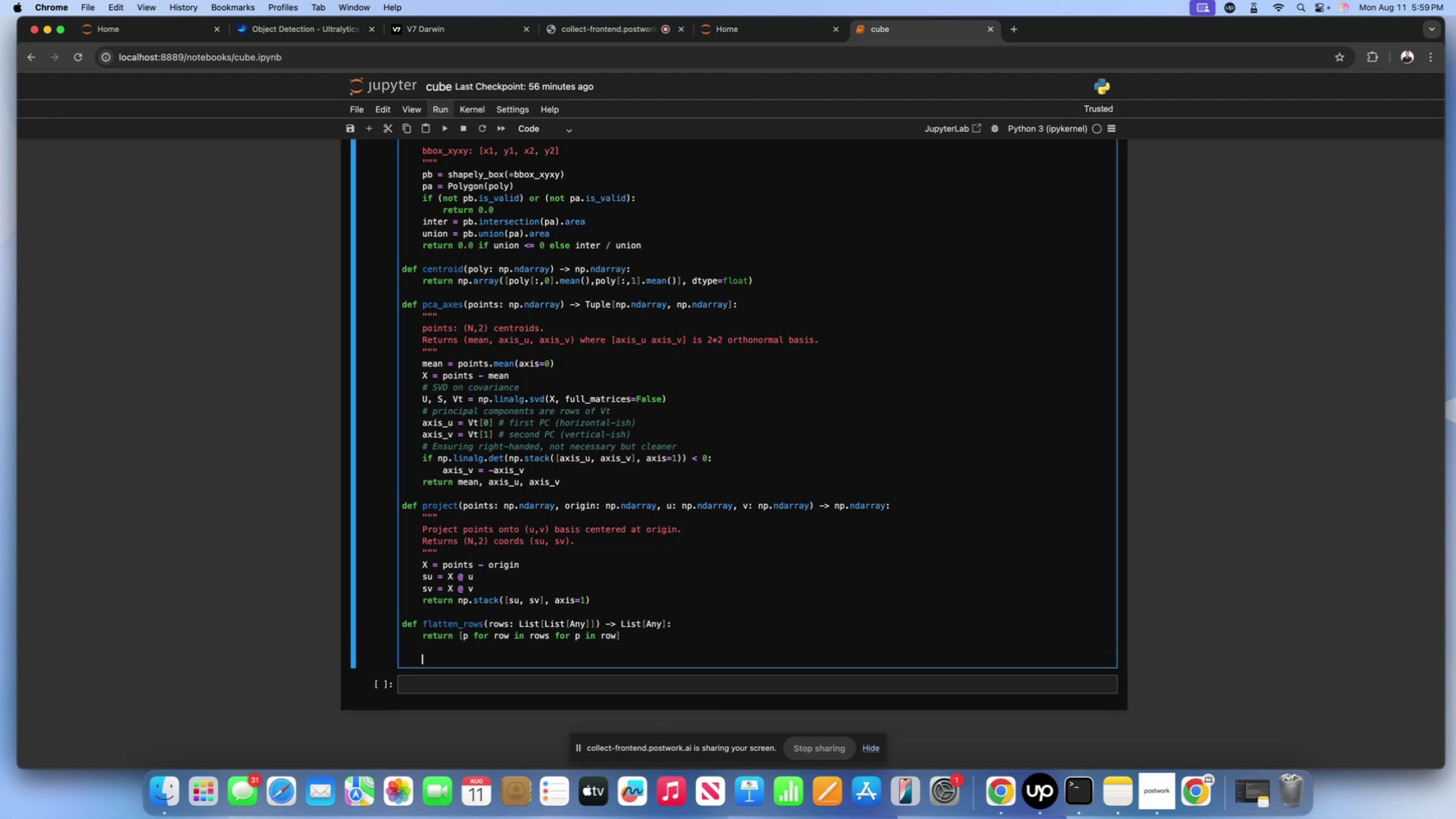 
key(Backspace)
 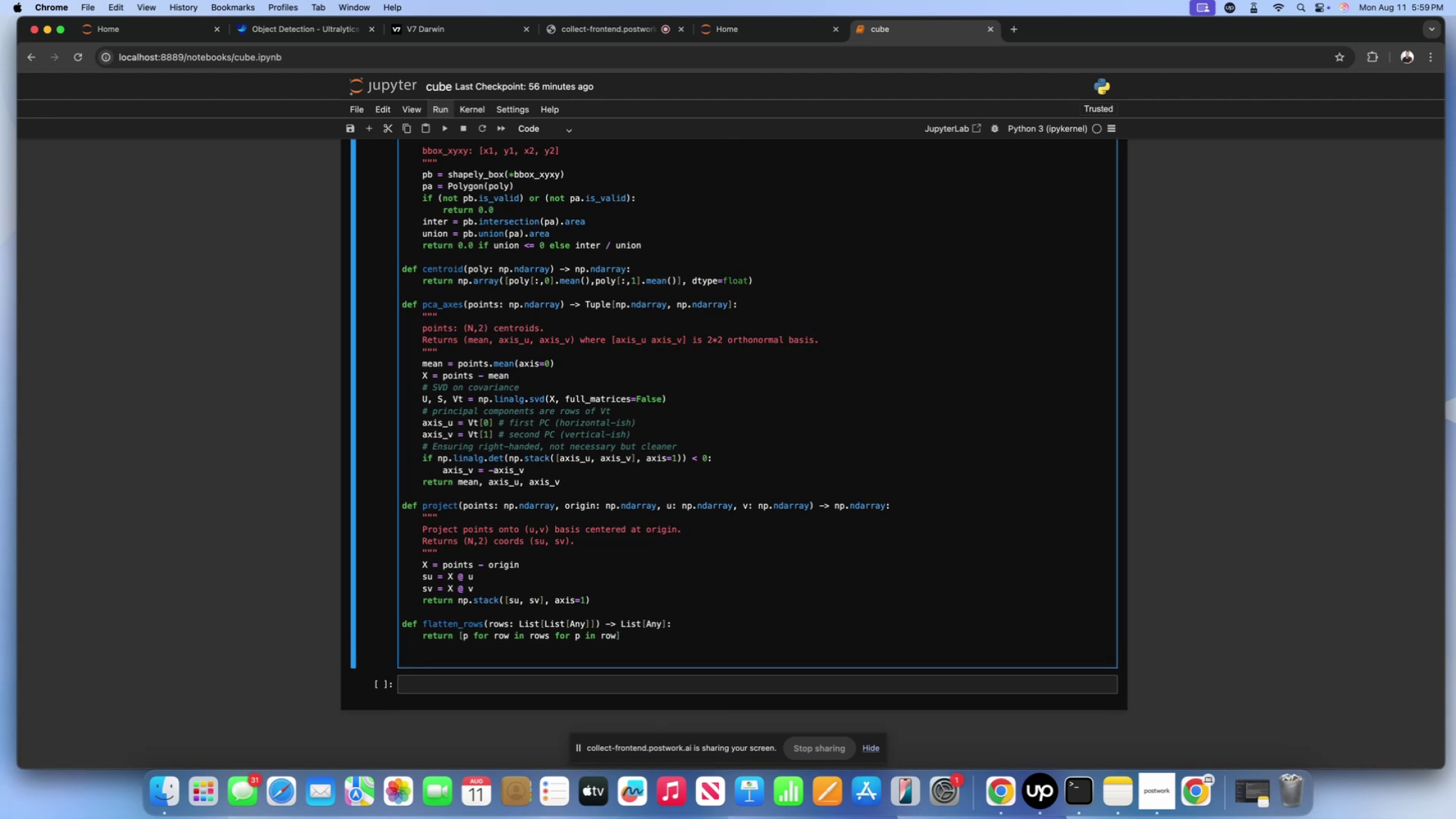 
wait(5.96)
 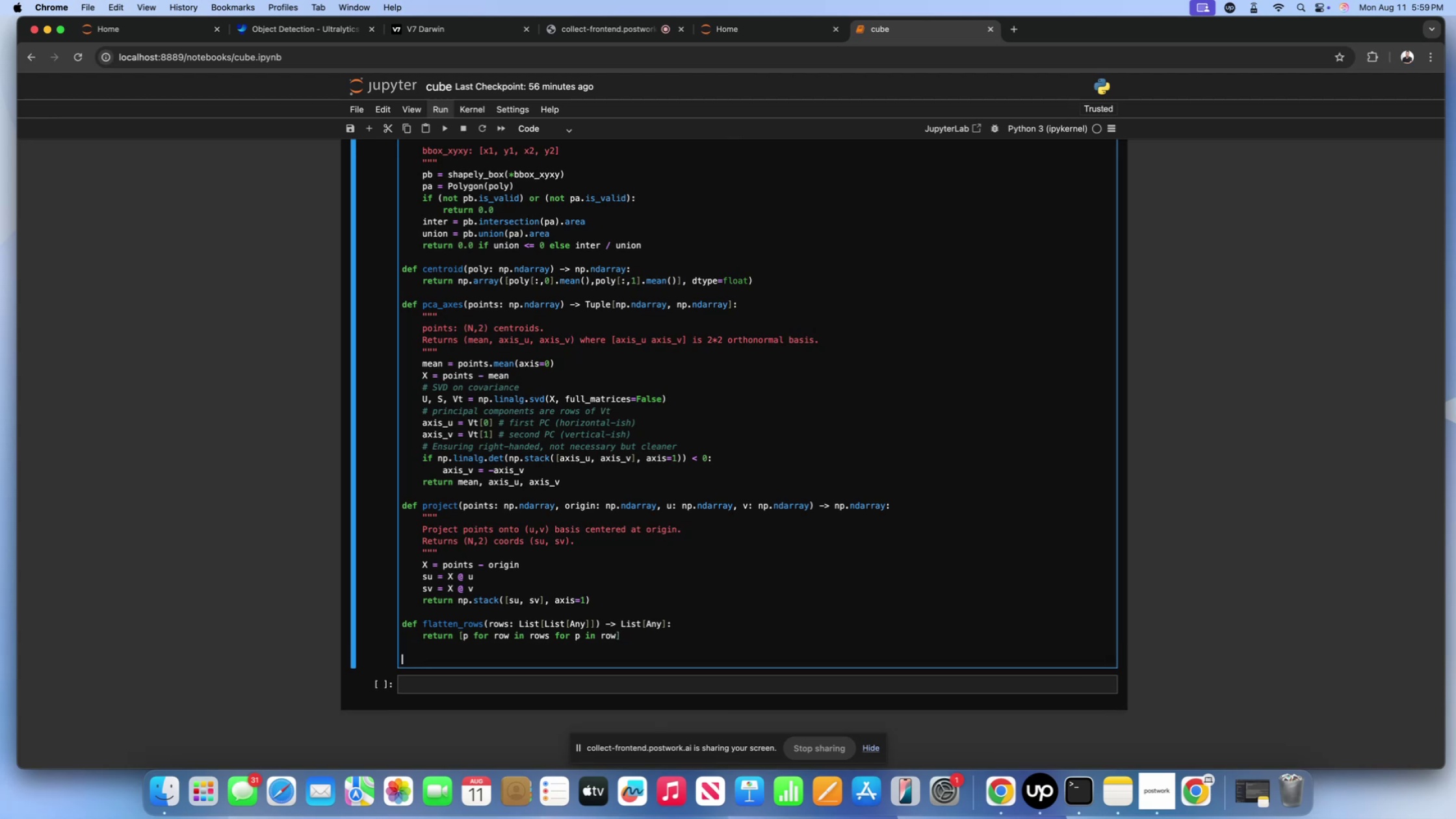 
type(def safe_font)
 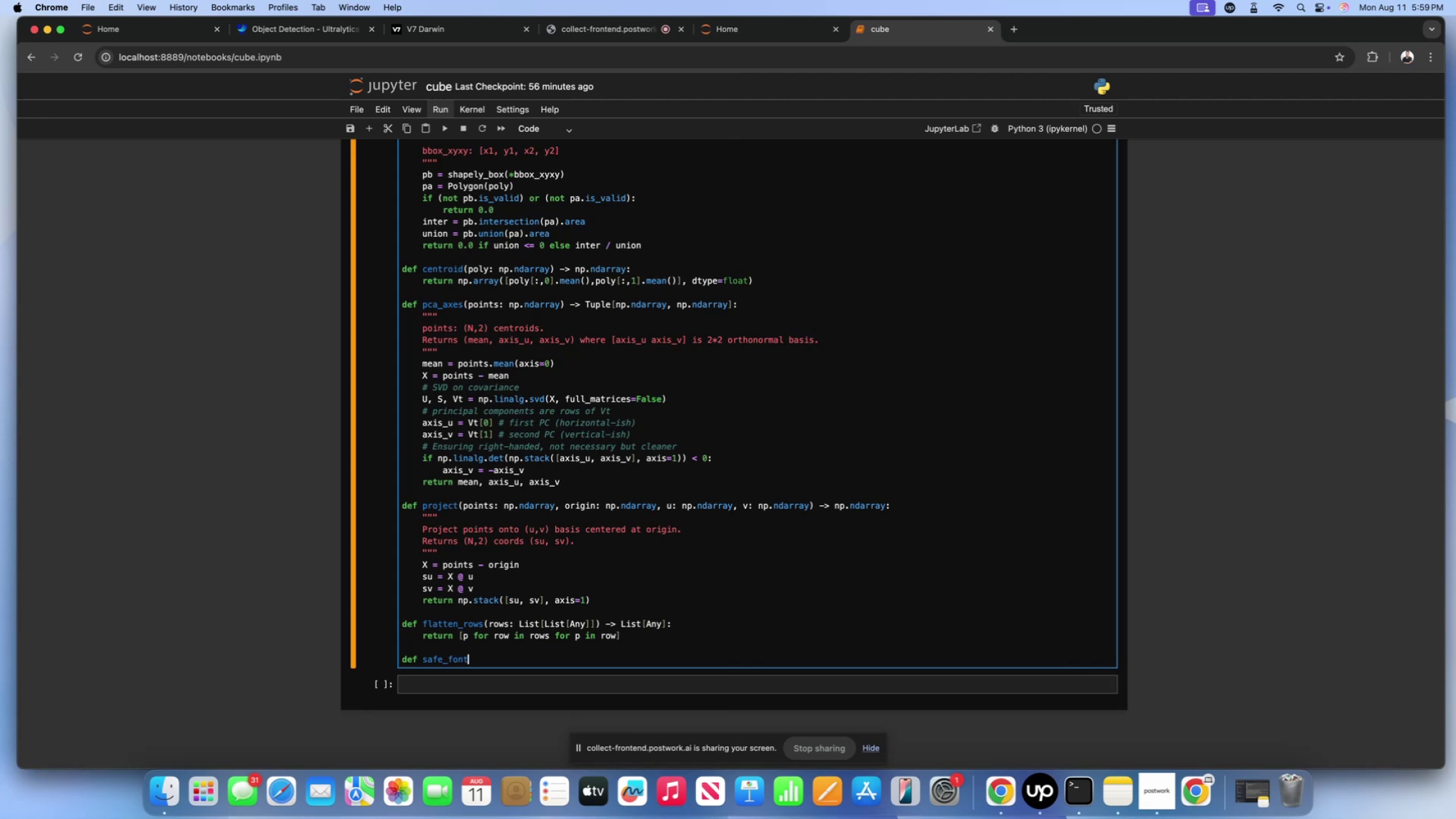 
wait(5.66)
 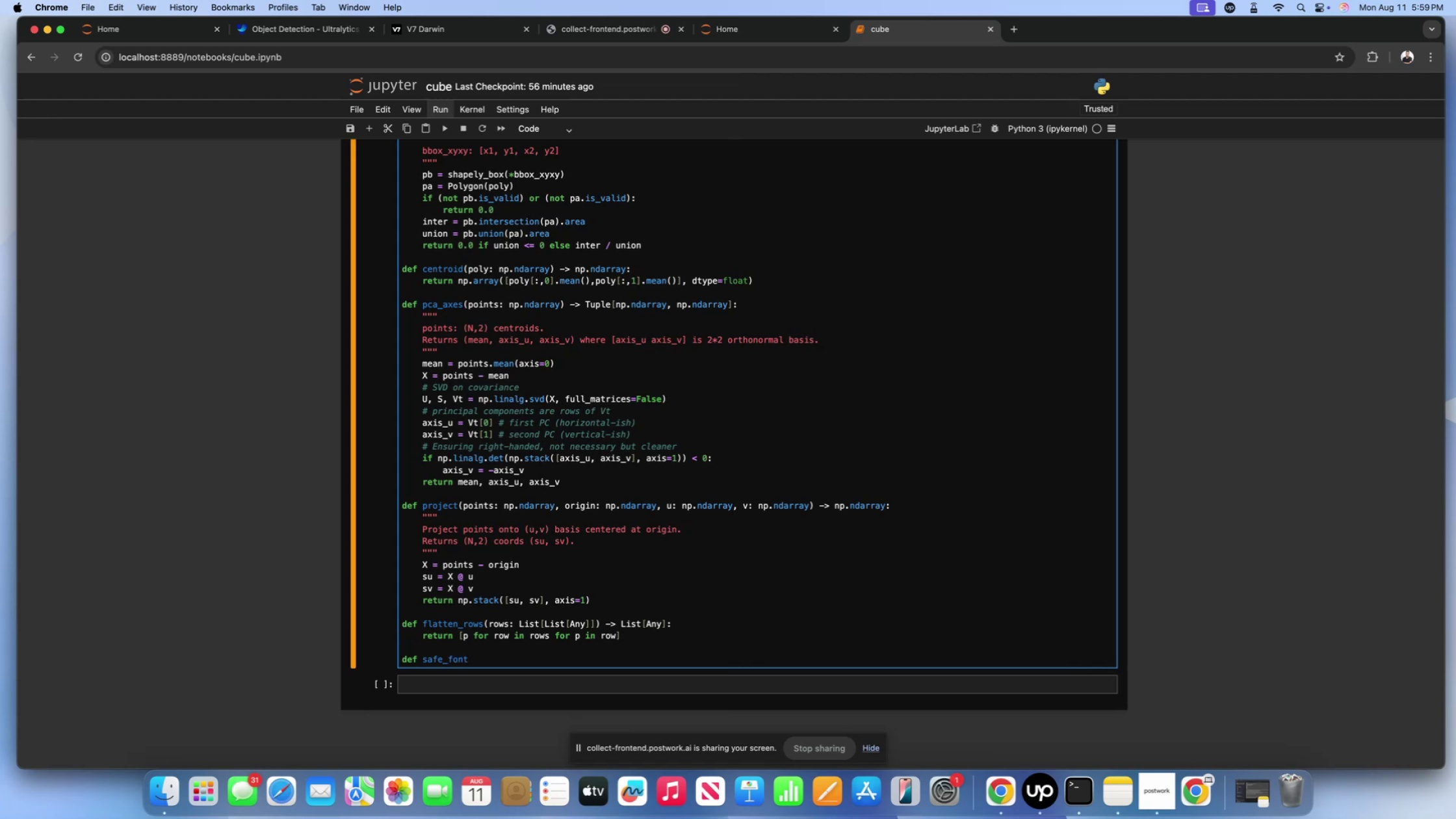 
key(Shift+ShiftLeft)
 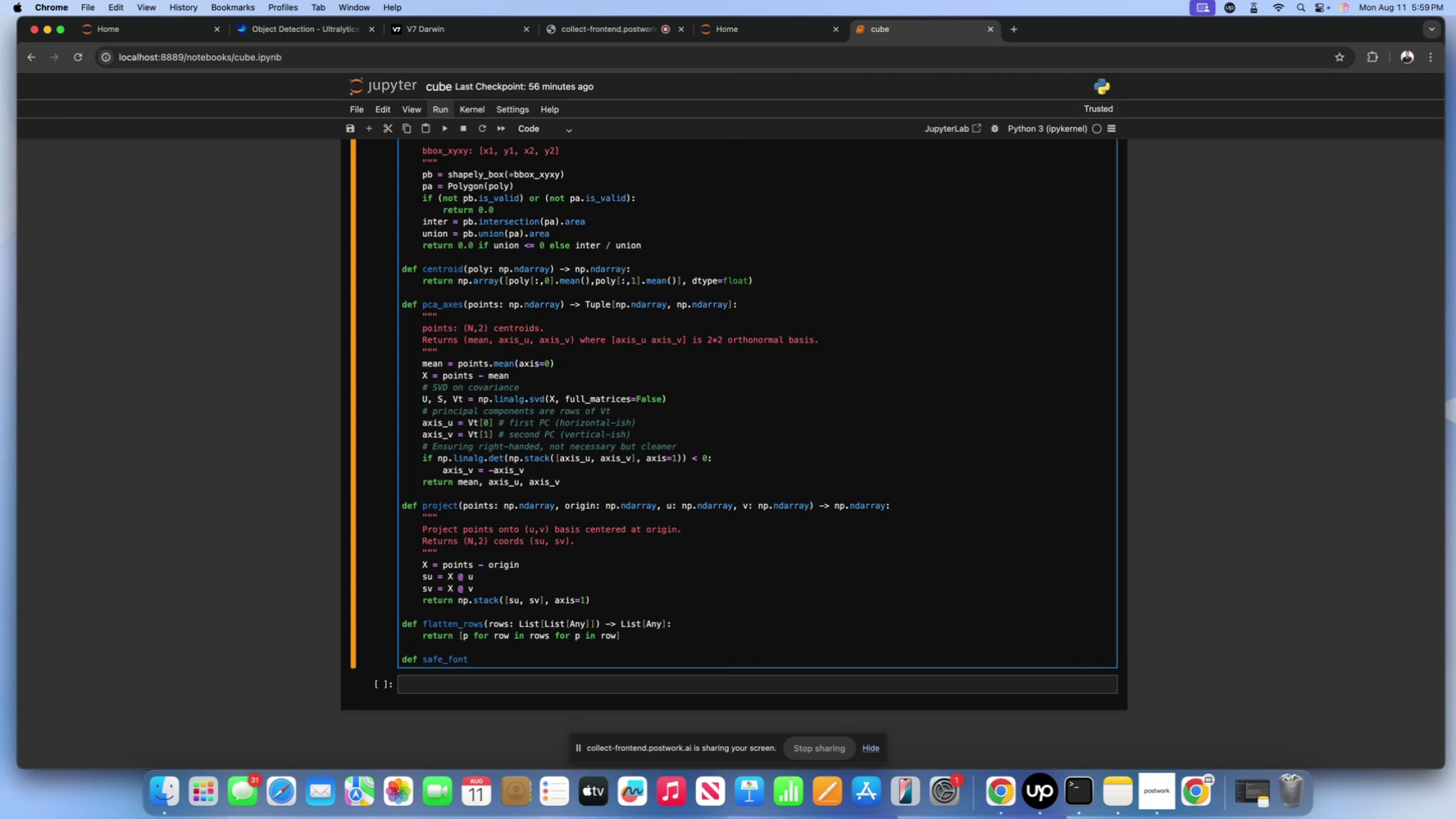 
key(Shift+9)
 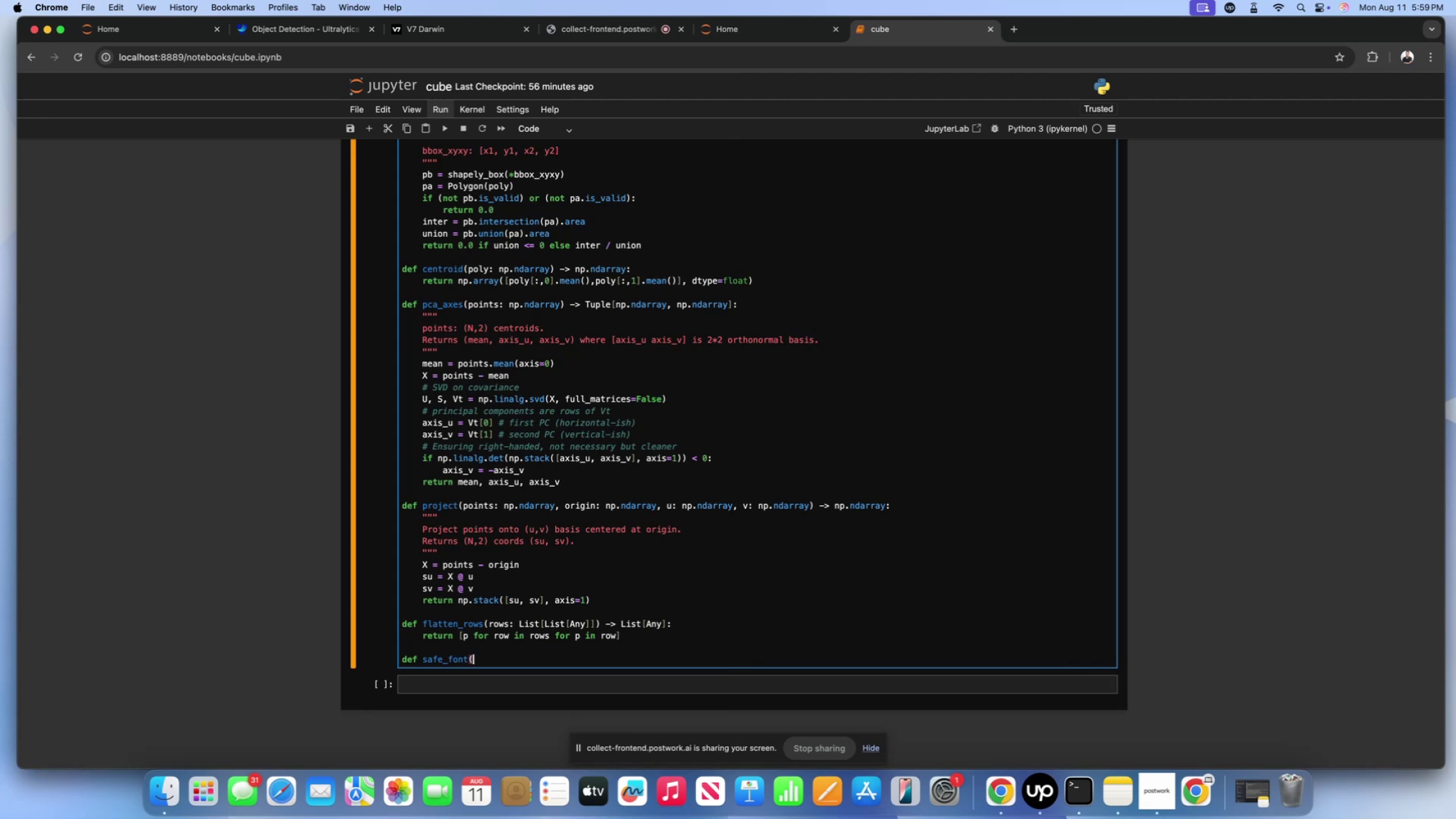 
key(Shift+ShiftLeft)
 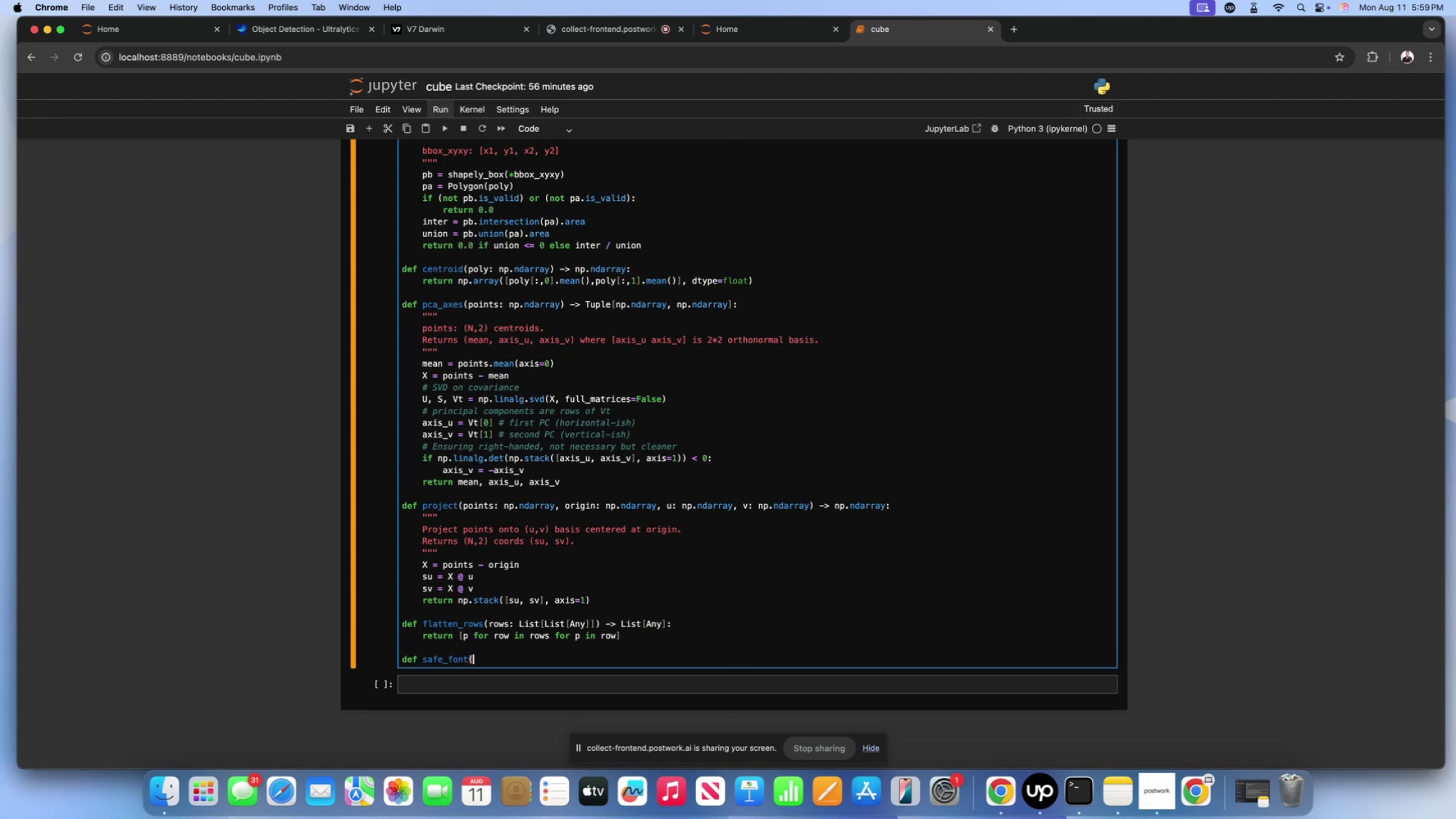 
key(Shift+0)
 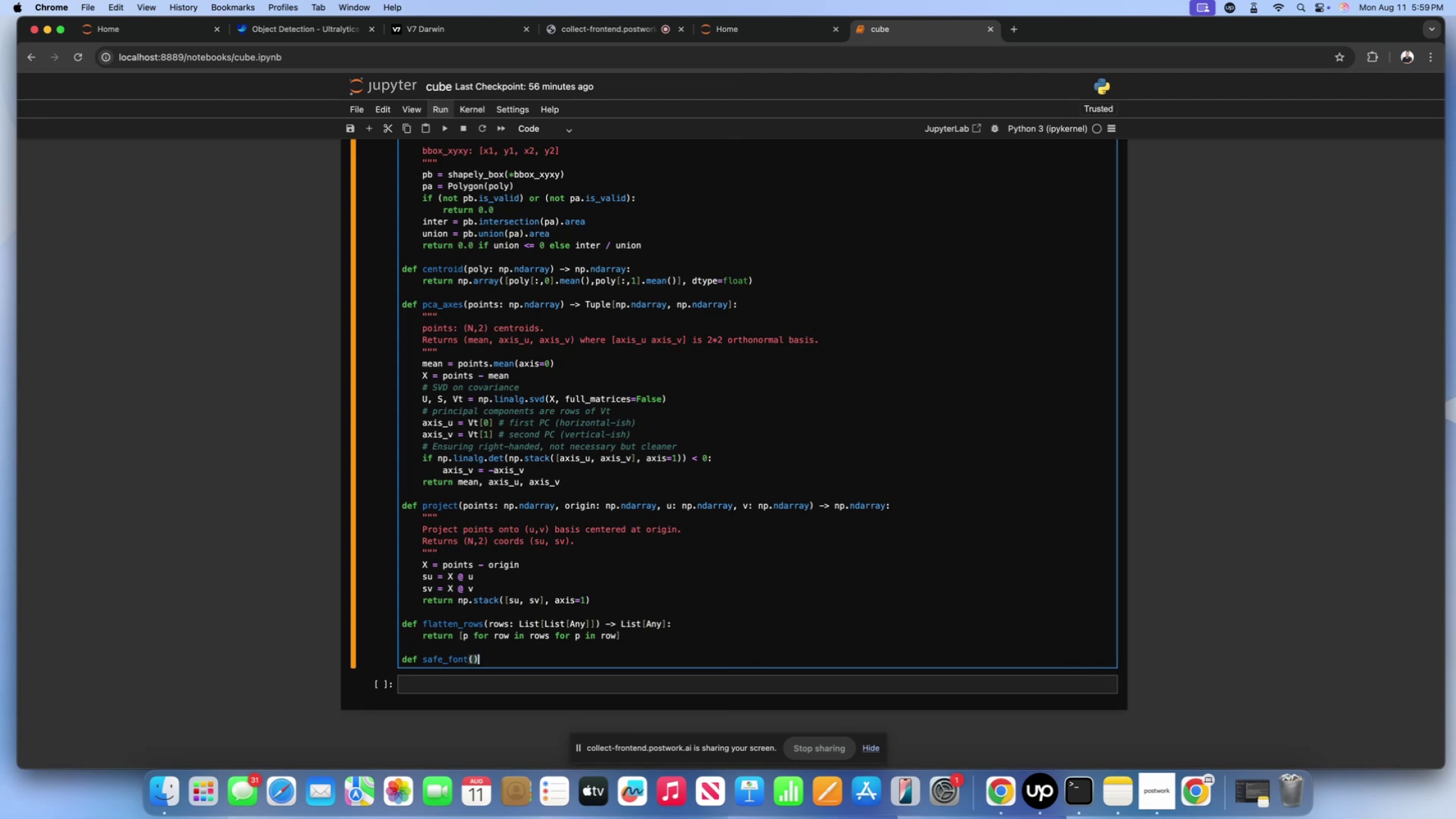 
key(ArrowLeft)
 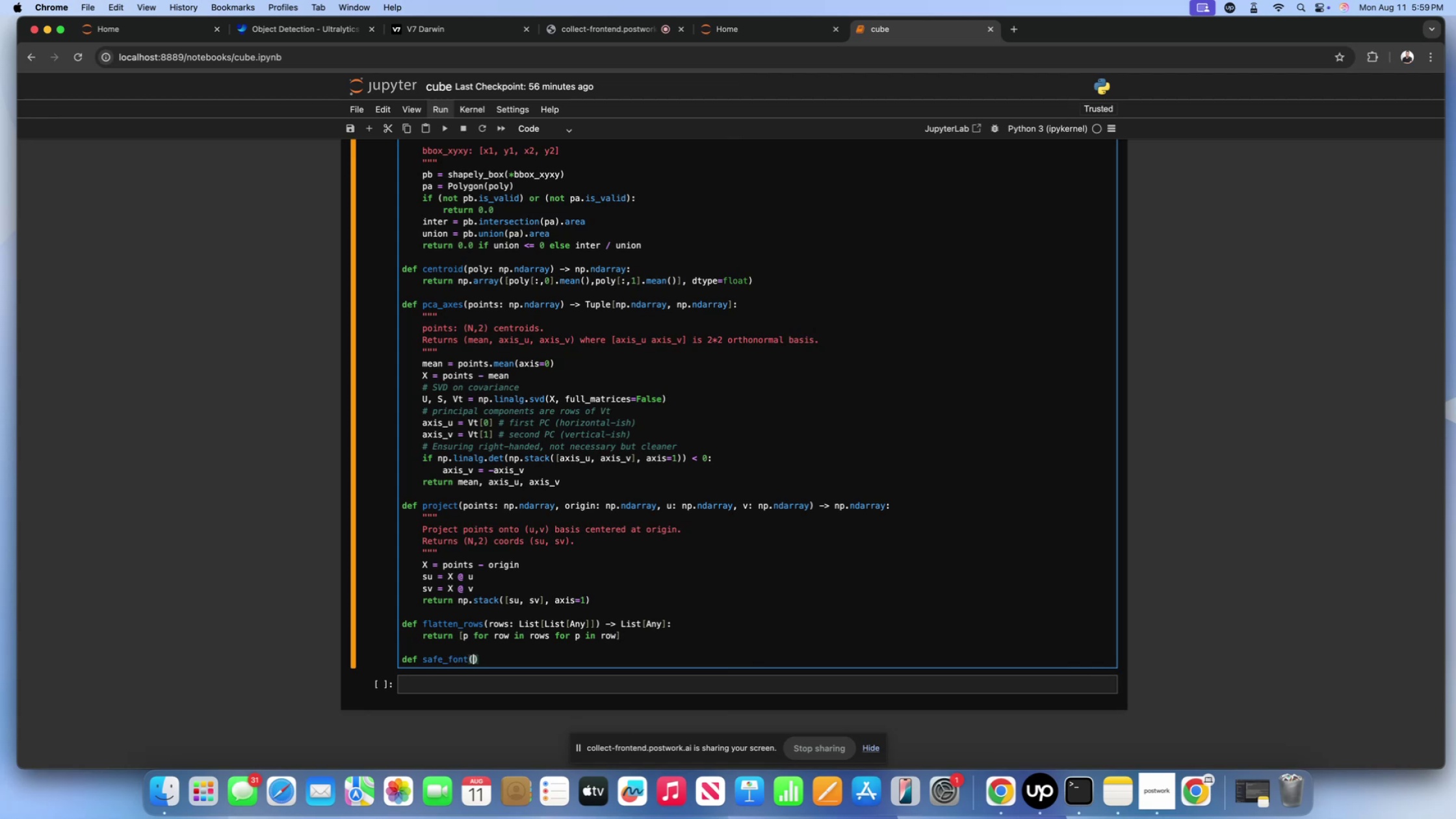 
type(size=22)
 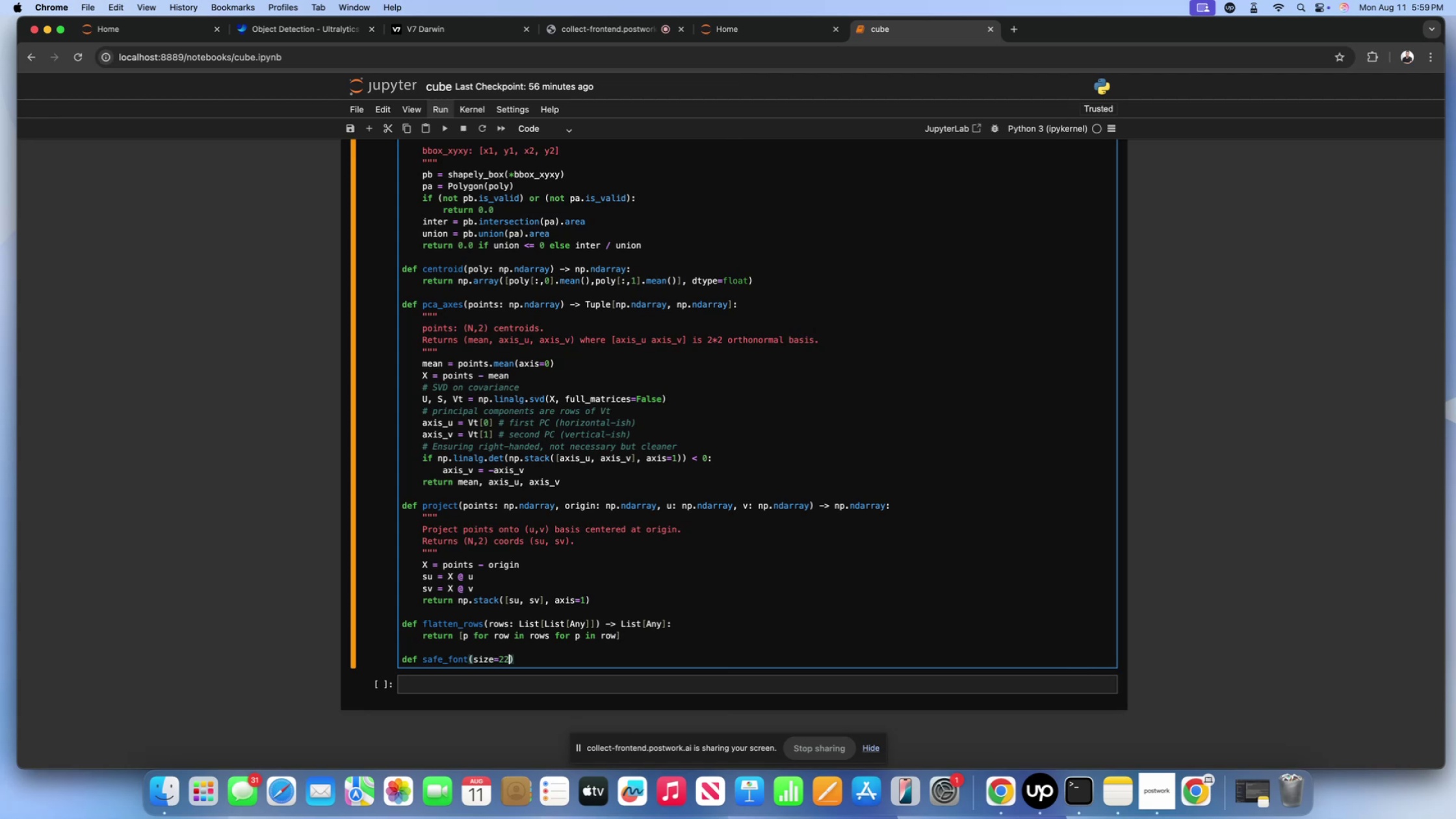 
key(ArrowRight)
 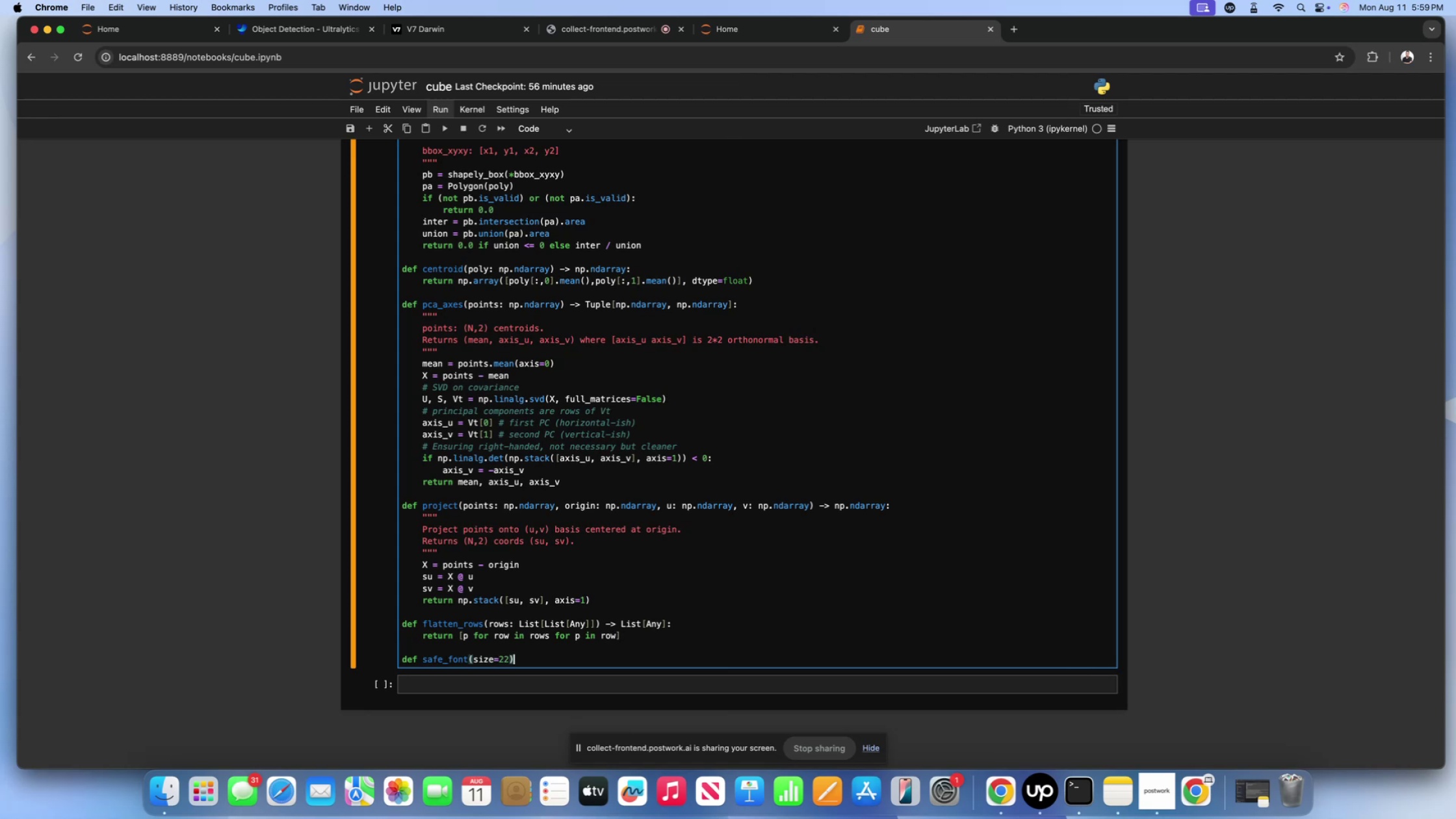 
key(Shift+Semicolon)
 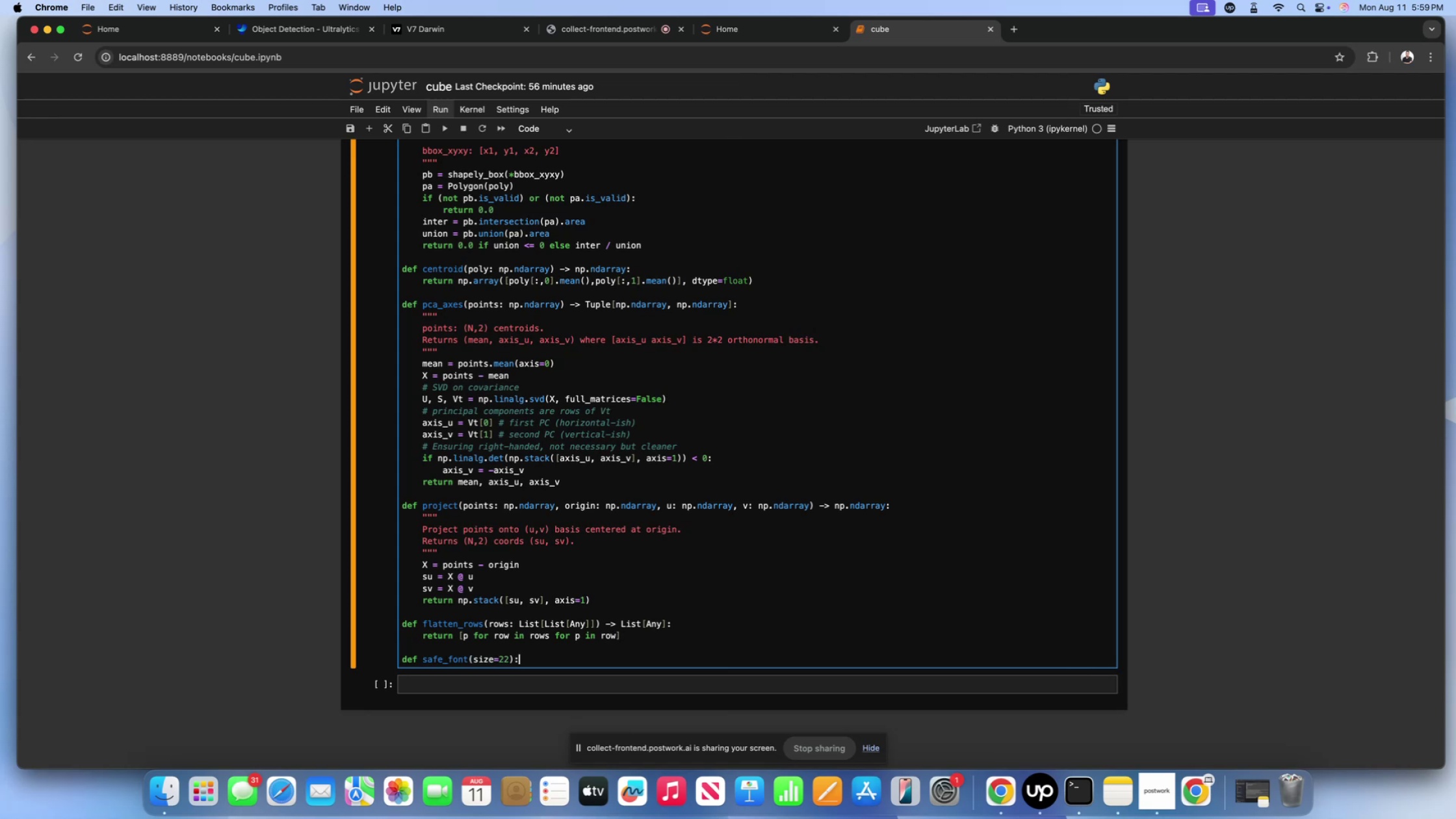 
key(Enter)
 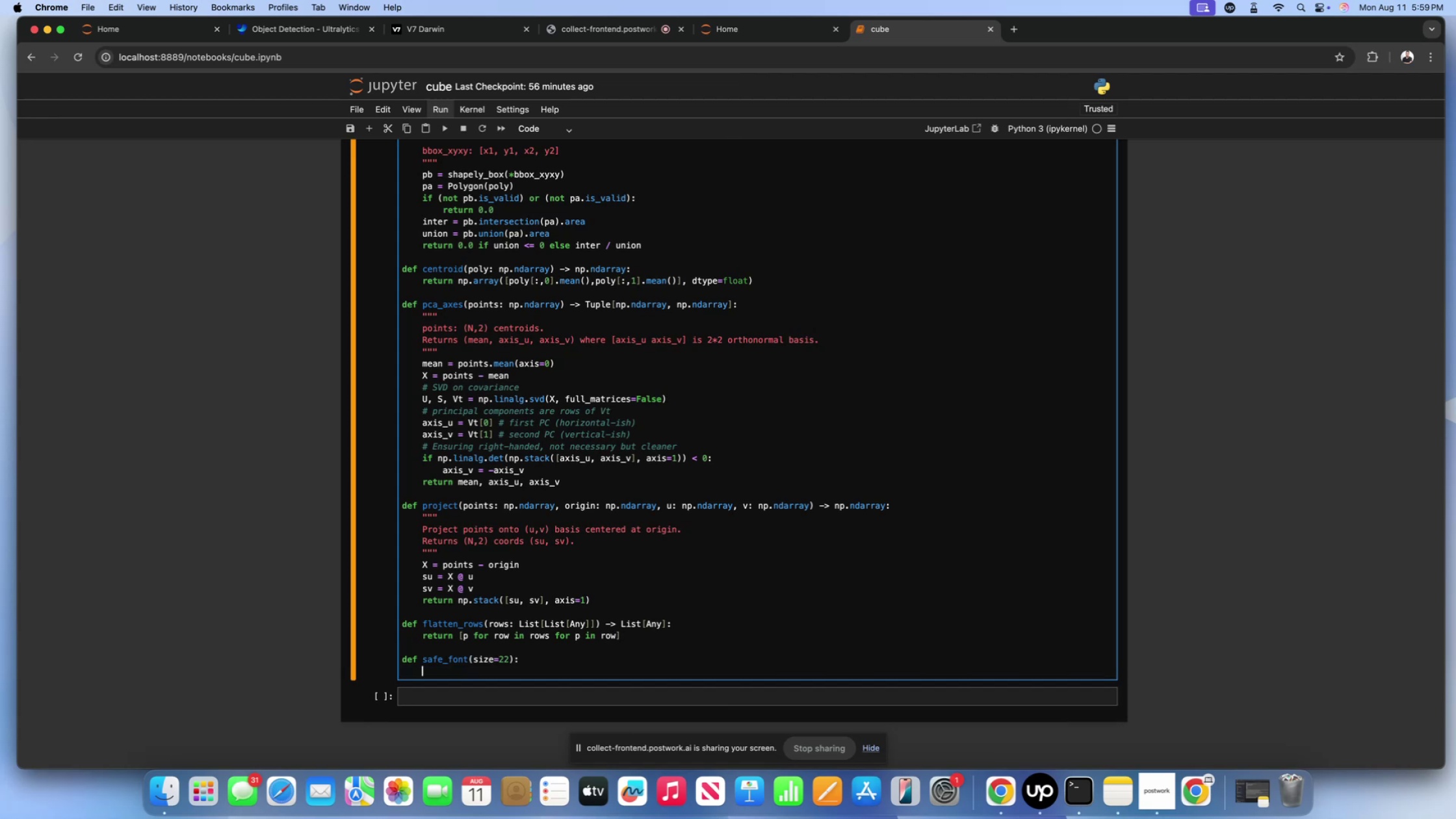 
type(try:)
 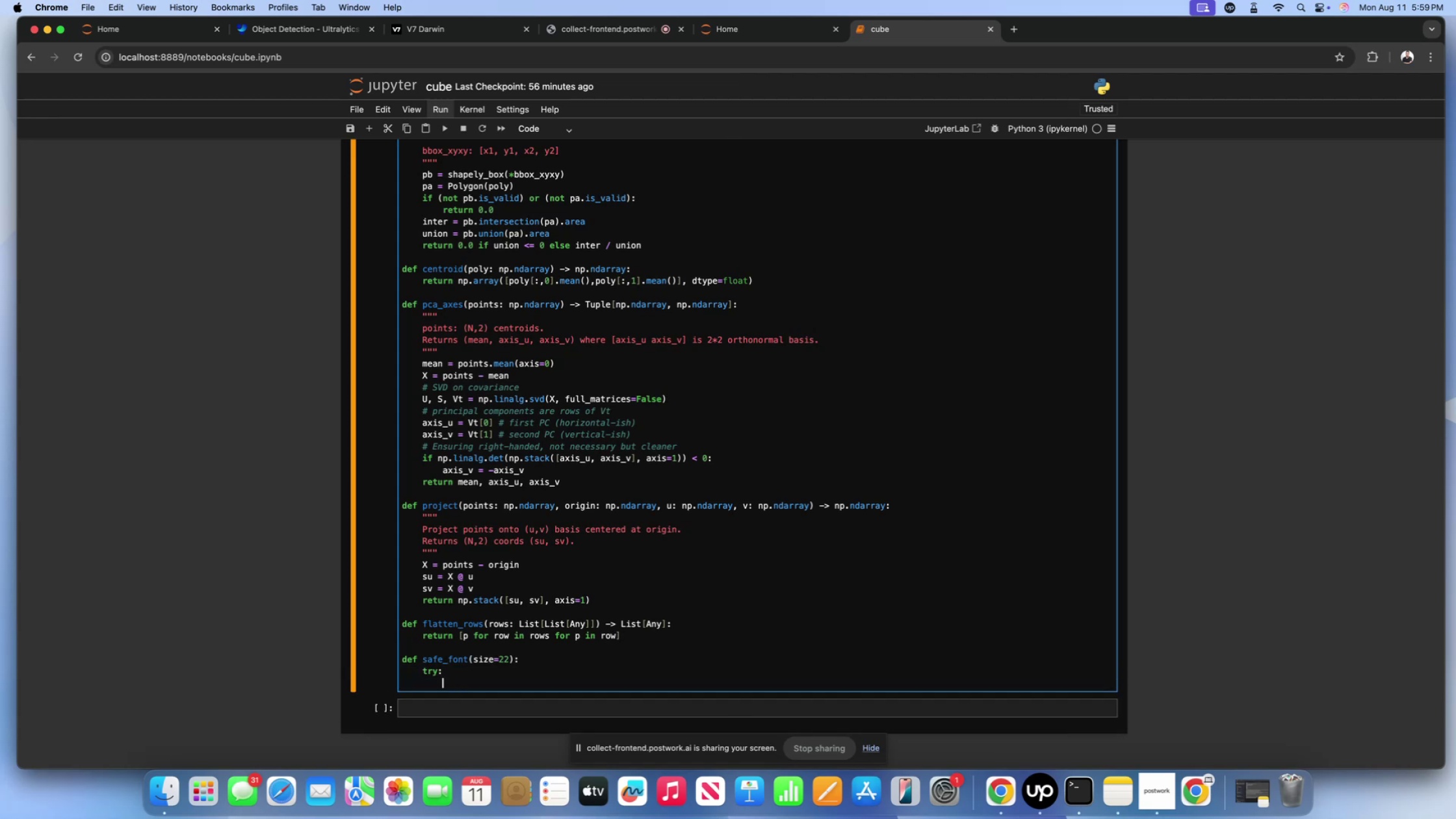 
 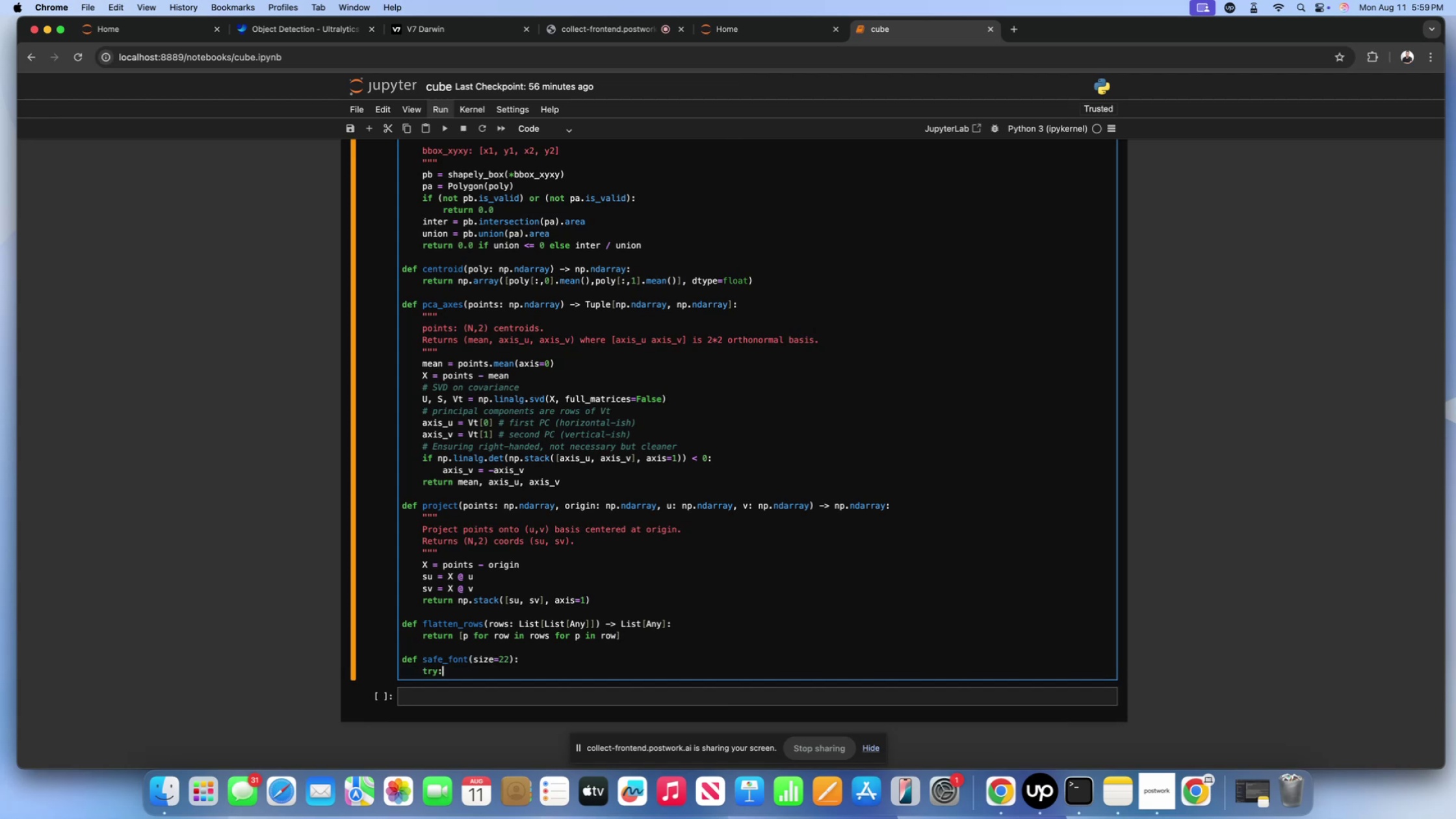 
key(Enter)
 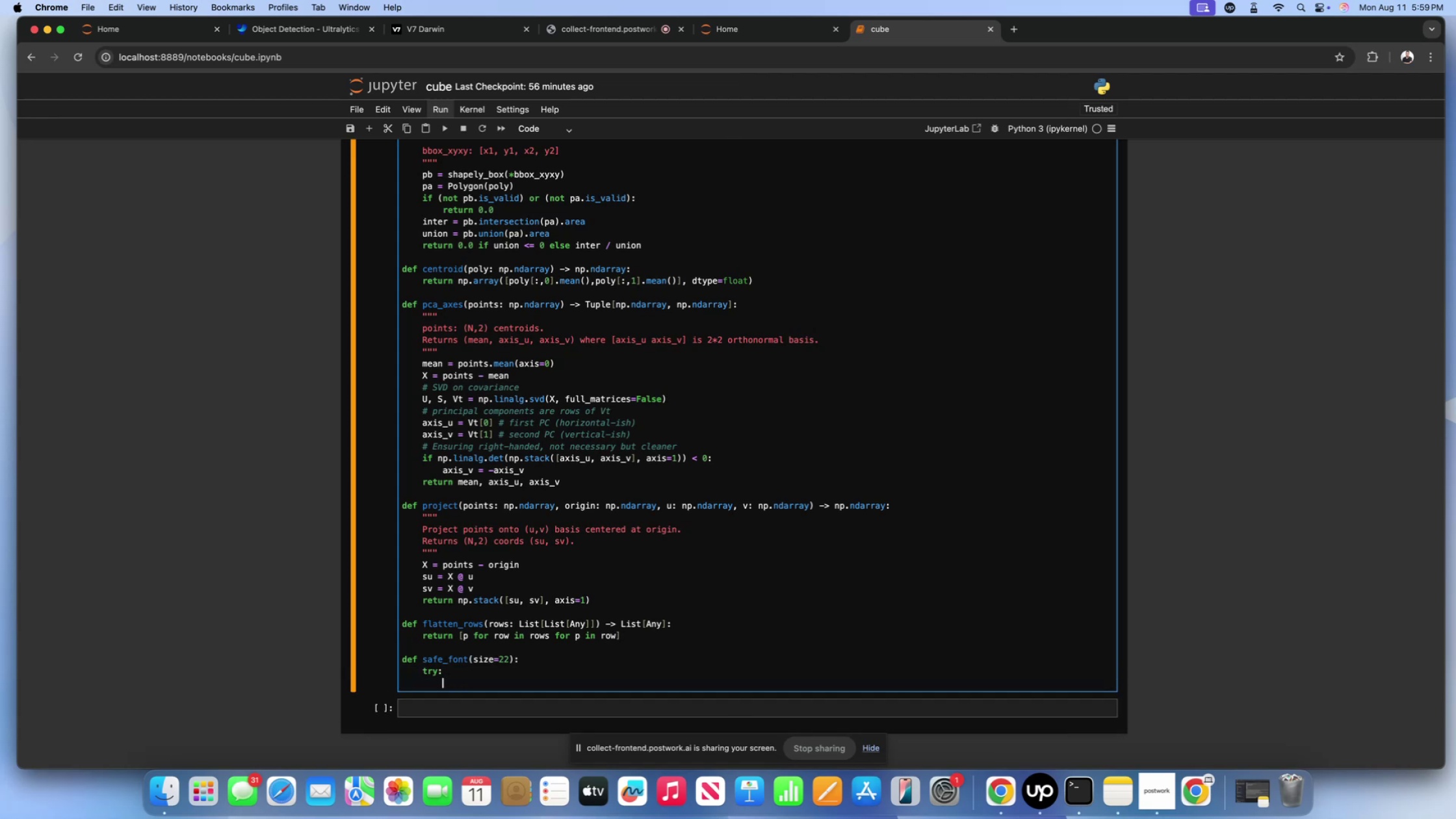 
type(return ImageFont.truetupe)
key(Backspace)
key(Backspace)
type(pe\\)
key(Backspace)
key(Backspace)
key(Backspace)
key(Backspace)
key(Backspace)
type(ype)
 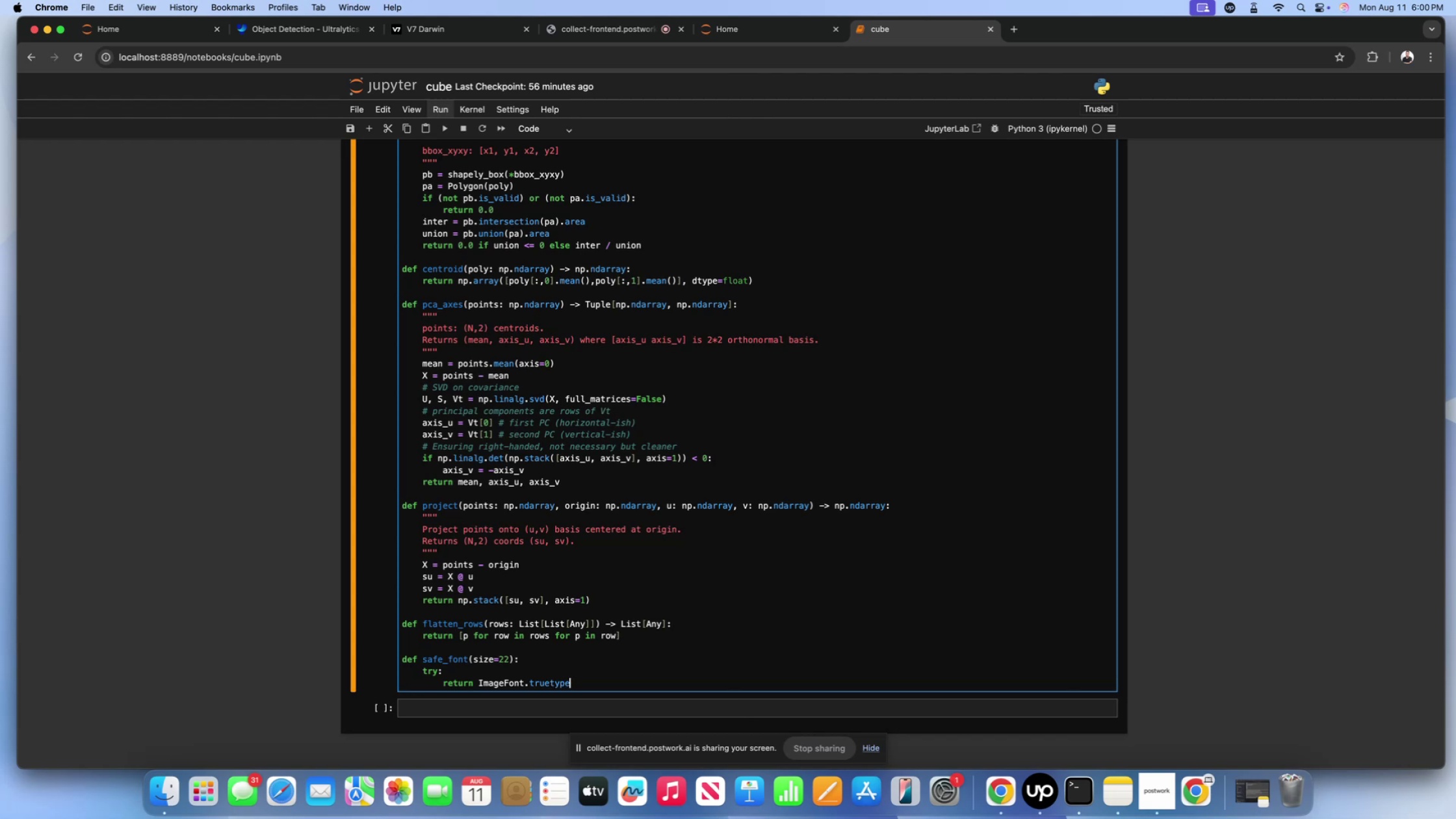 
key(Shift+9)
 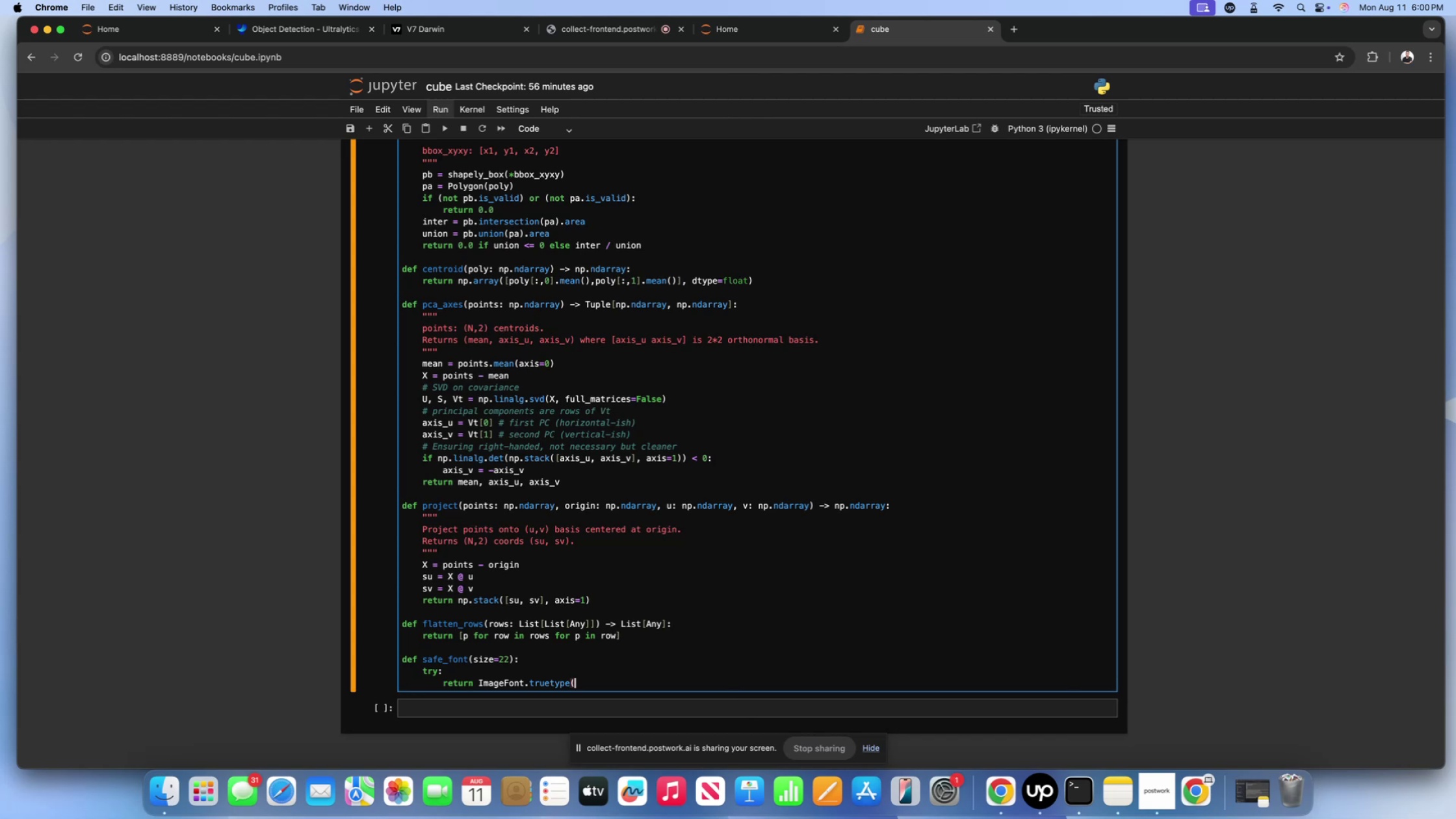 
key(Shift+ShiftLeft)
 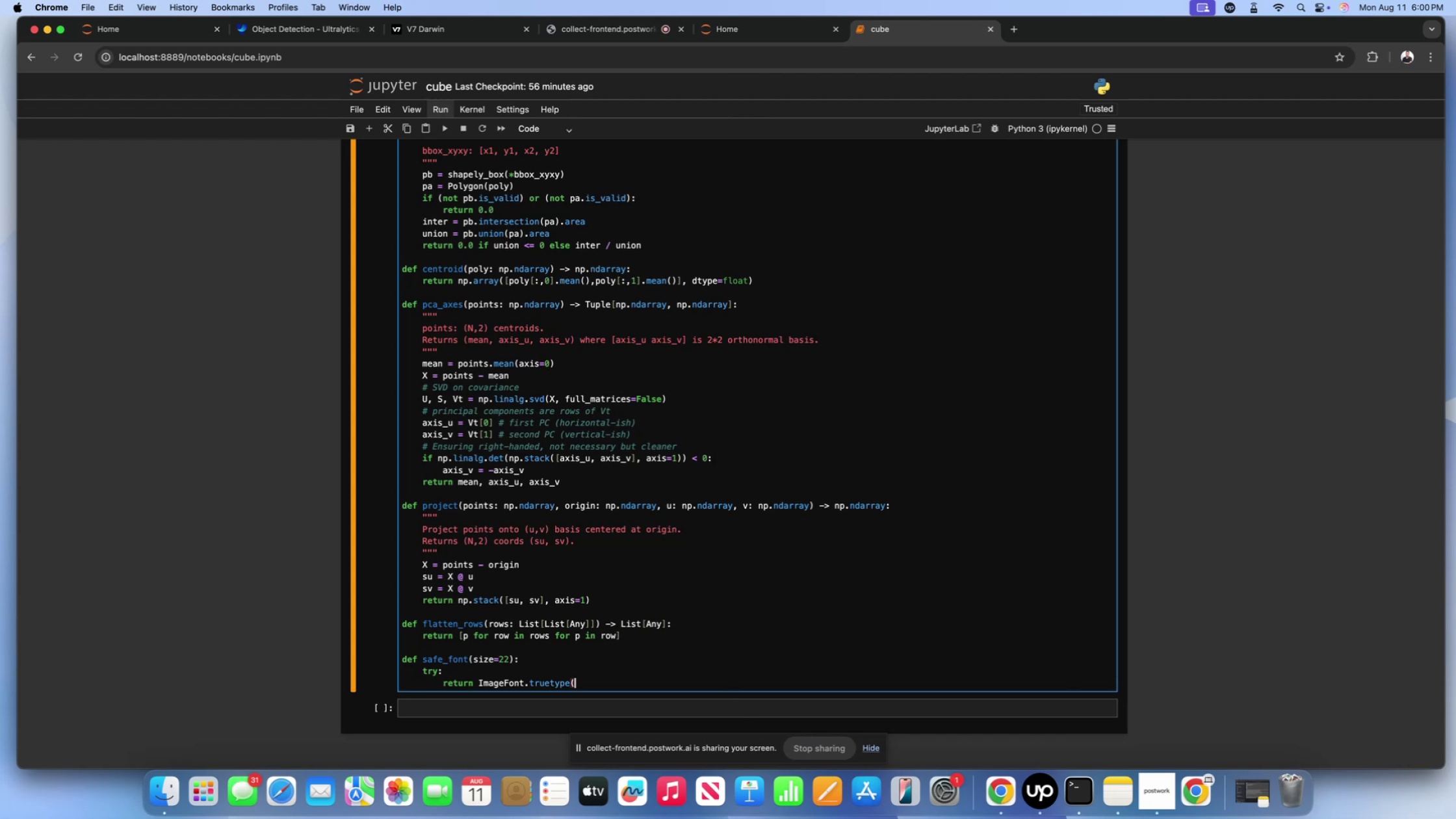 
key(Shift+0)
 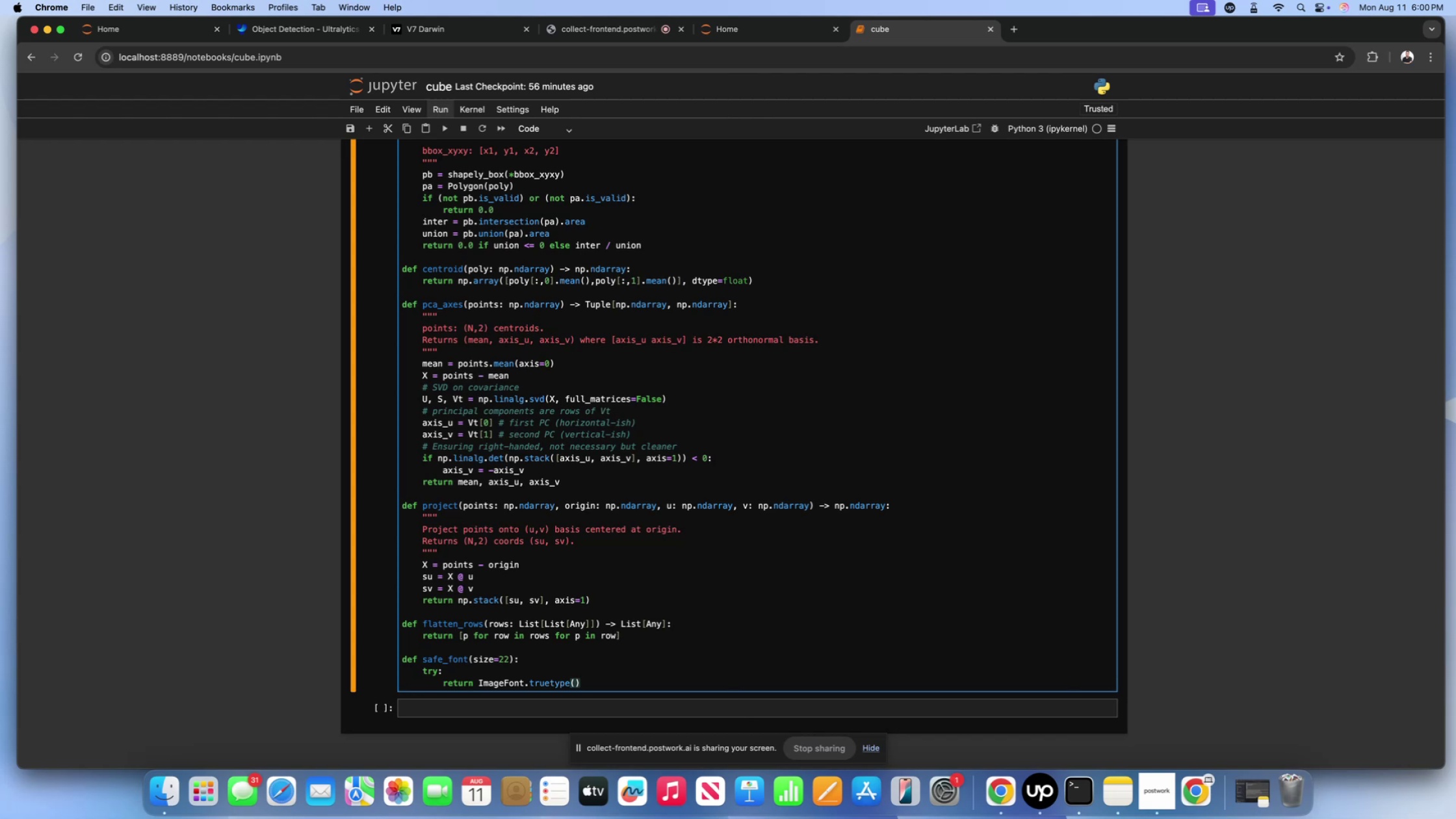 
key(ArrowLeft)
 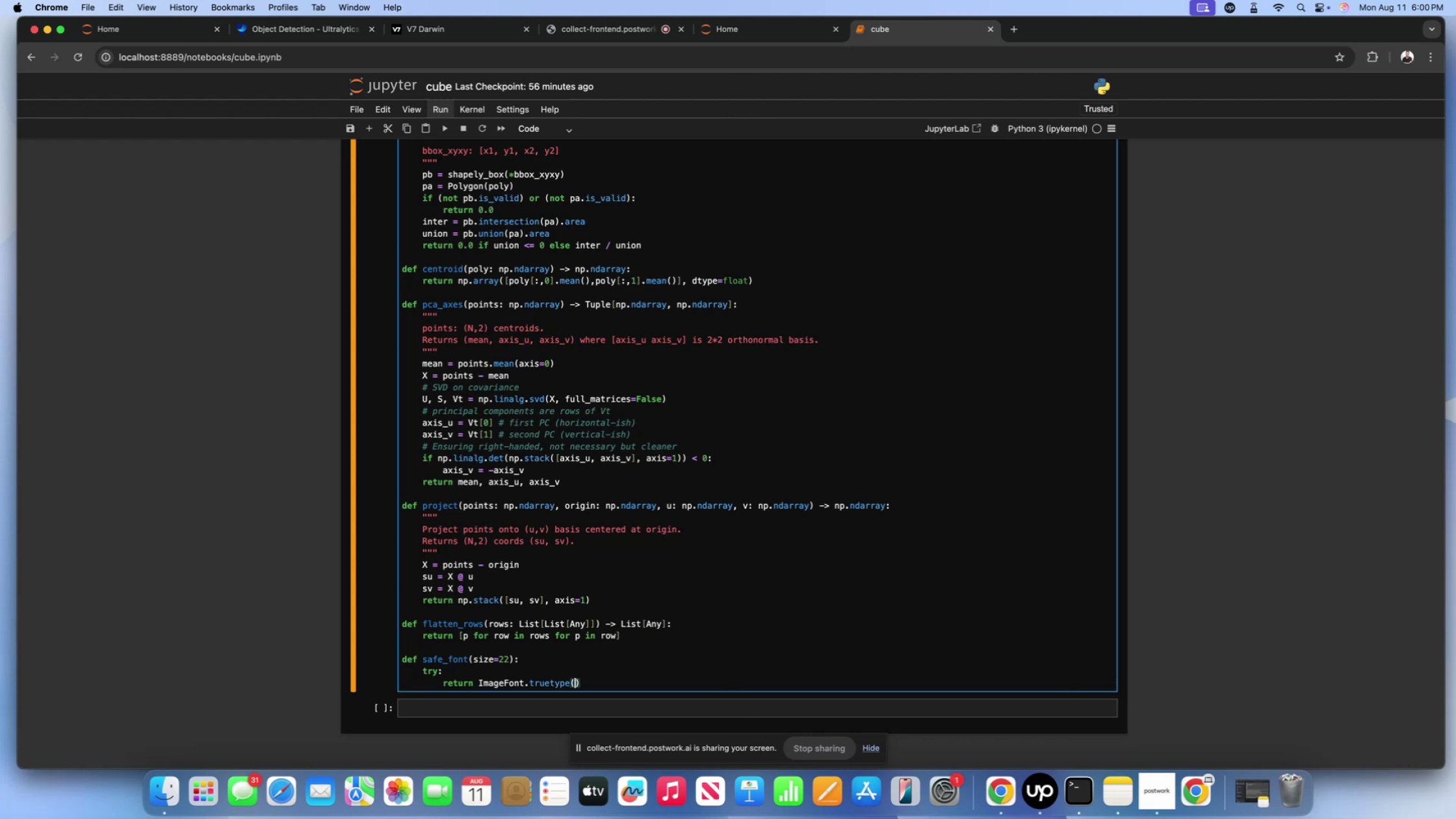 
key(Quote)
 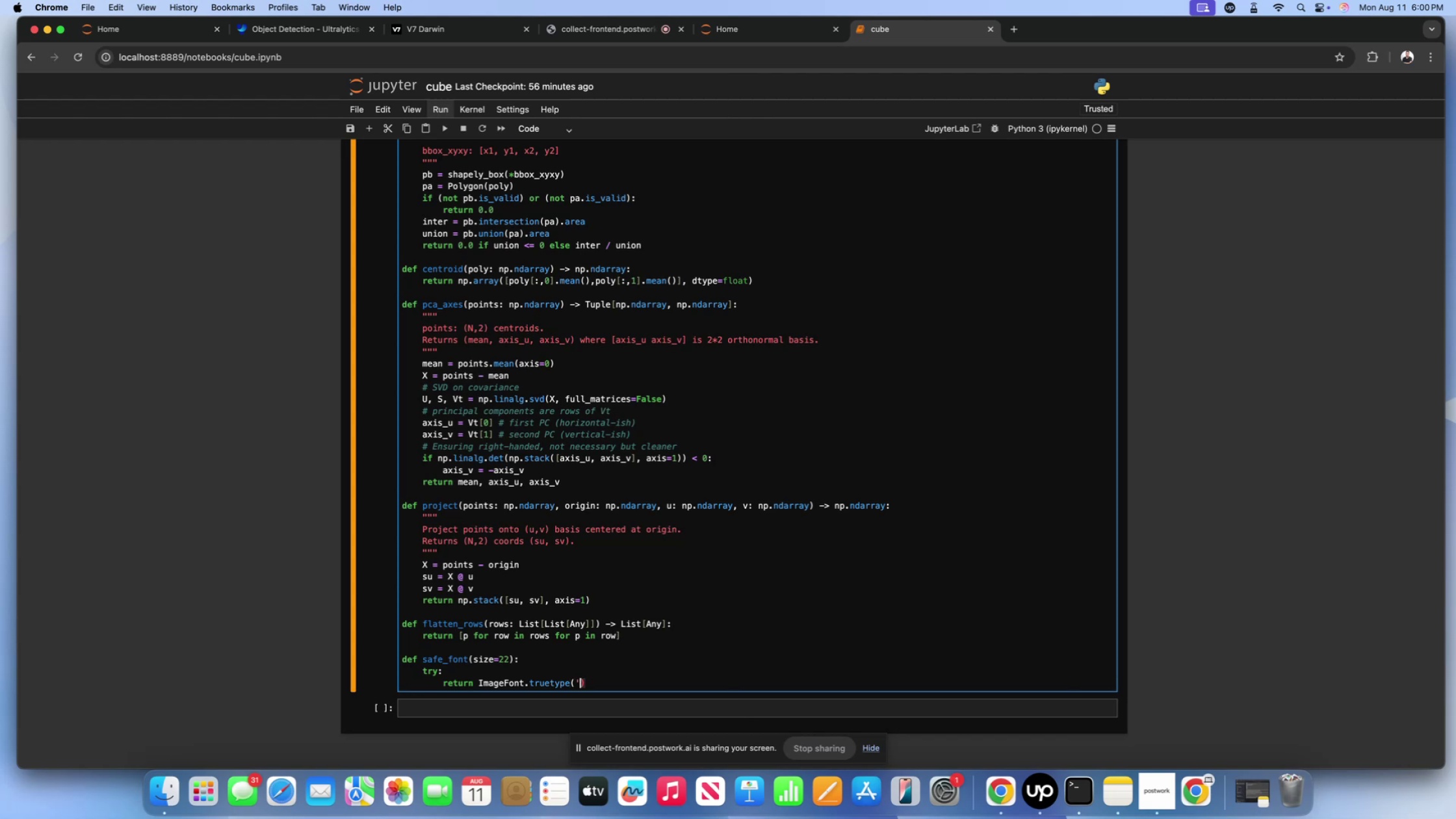 
key(Quote)
 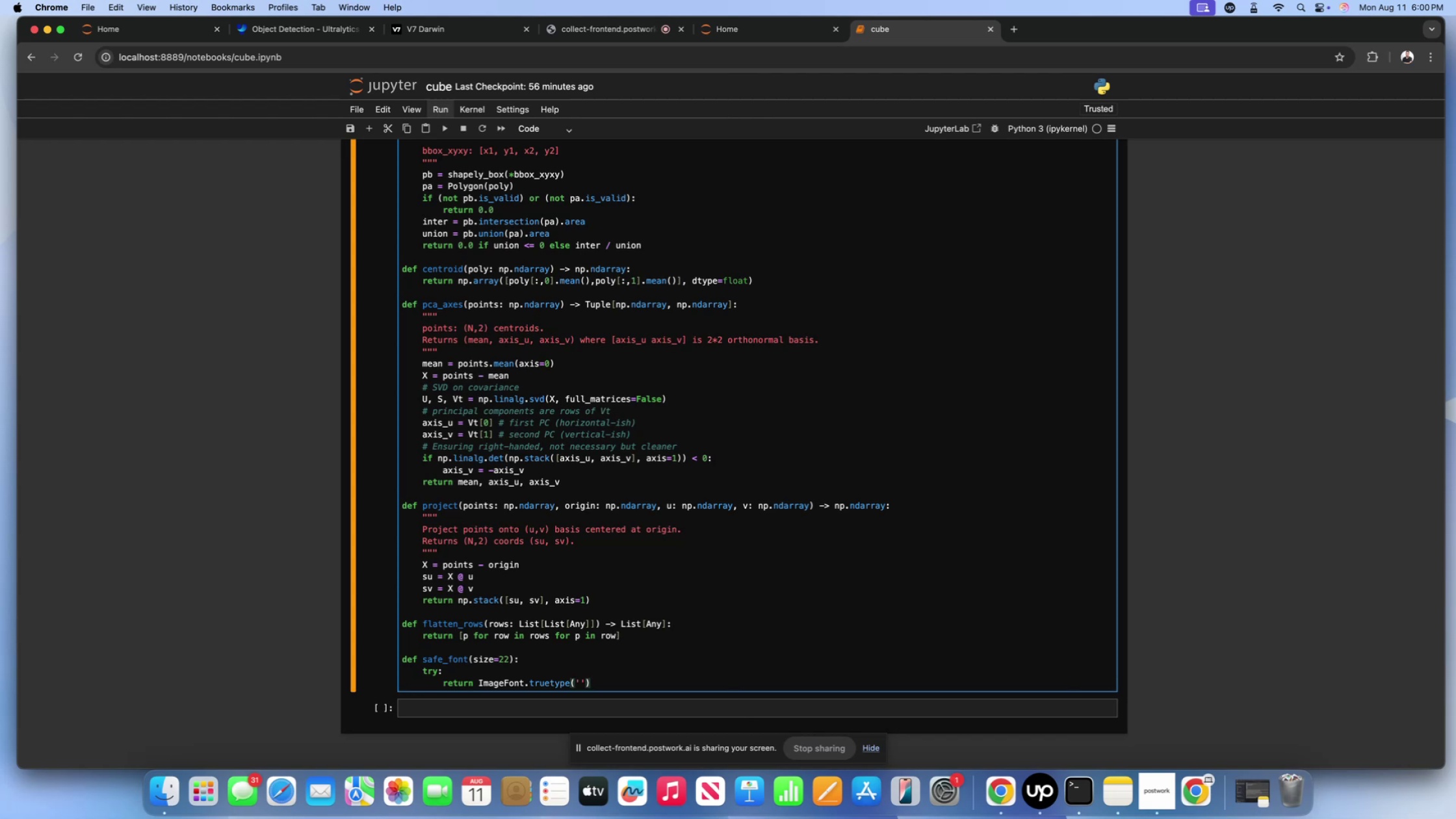 
key(Backspace)
 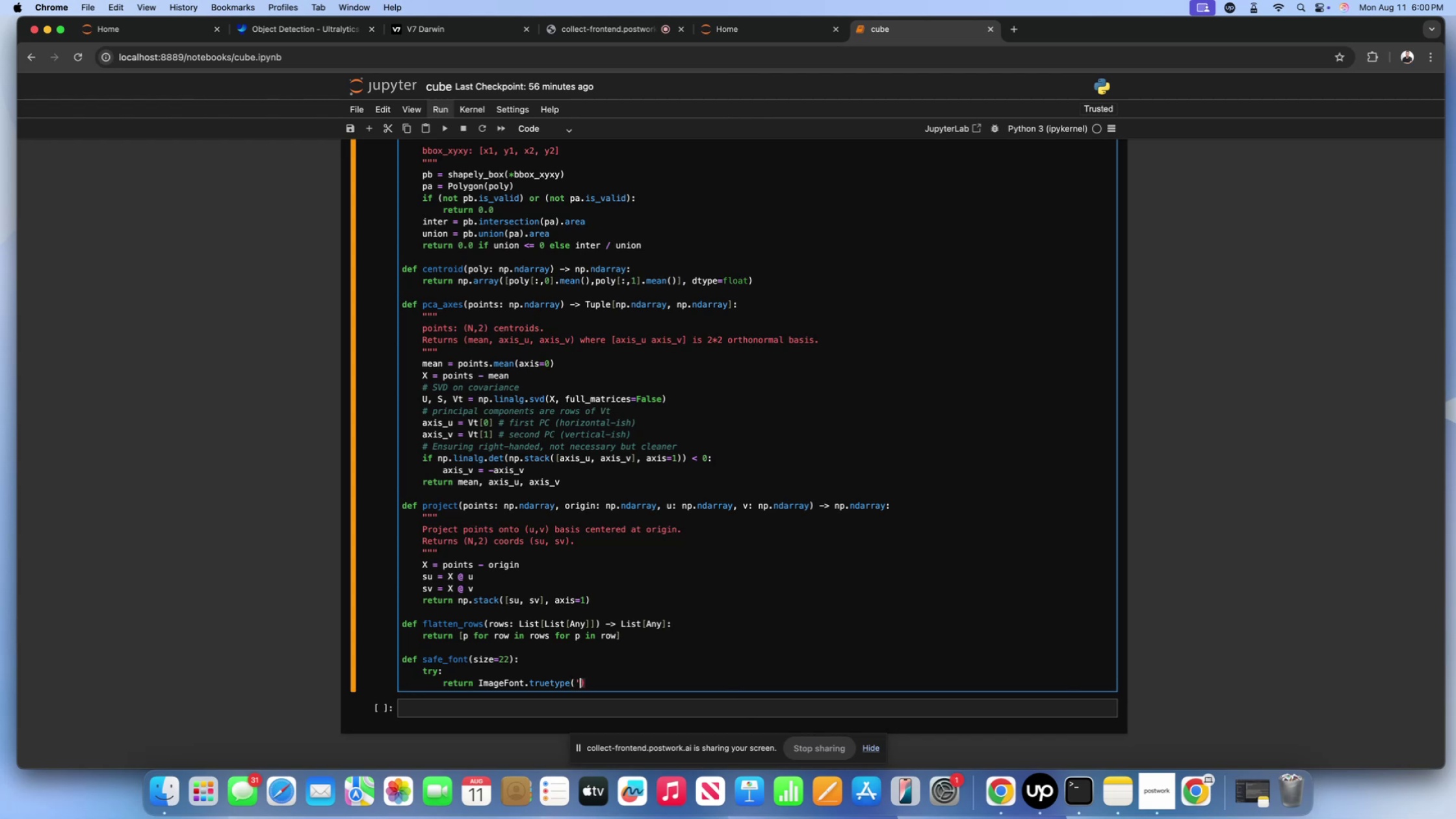 
key(Backspace)
 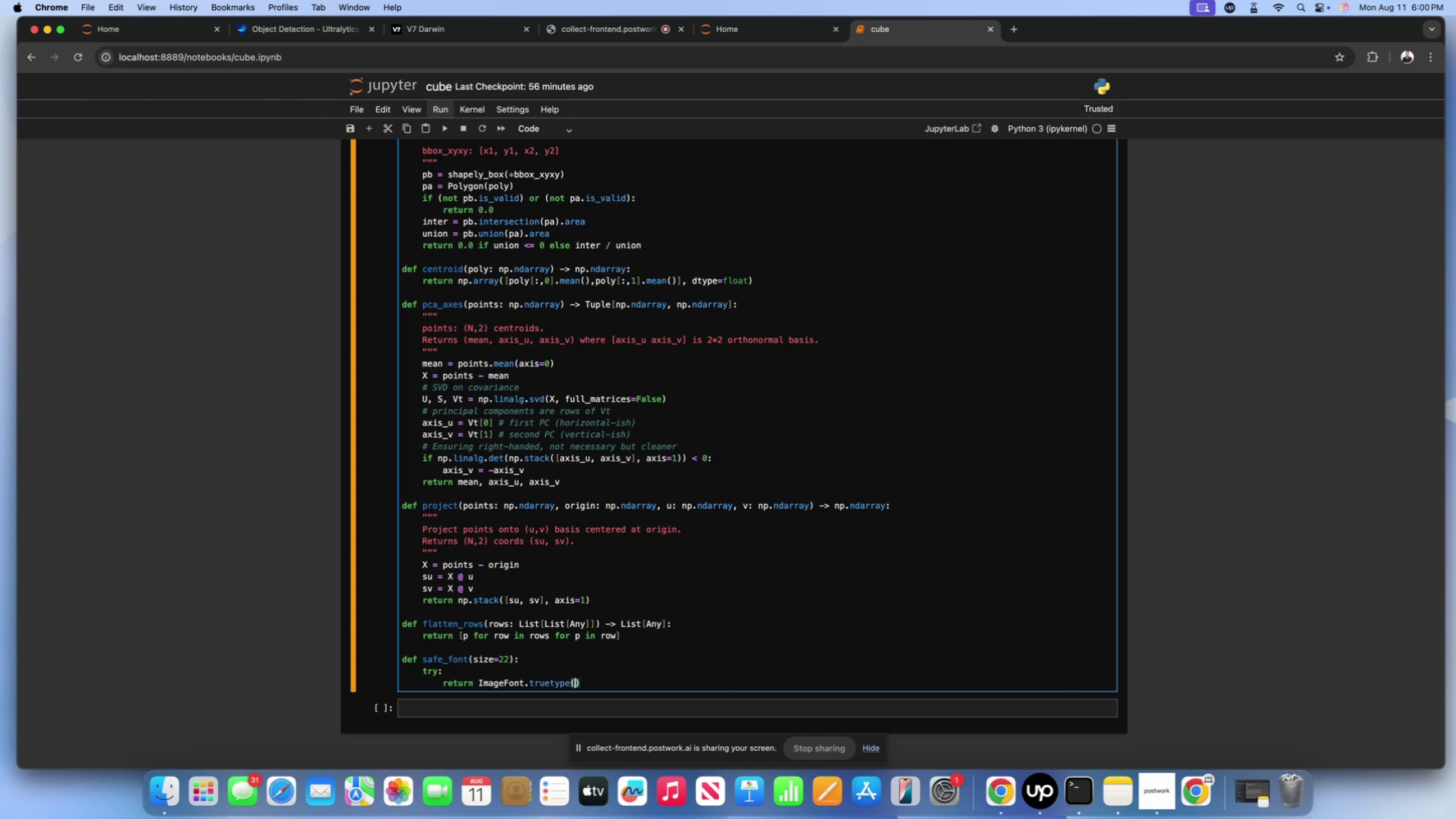 
key(Shift+ShiftLeft)
 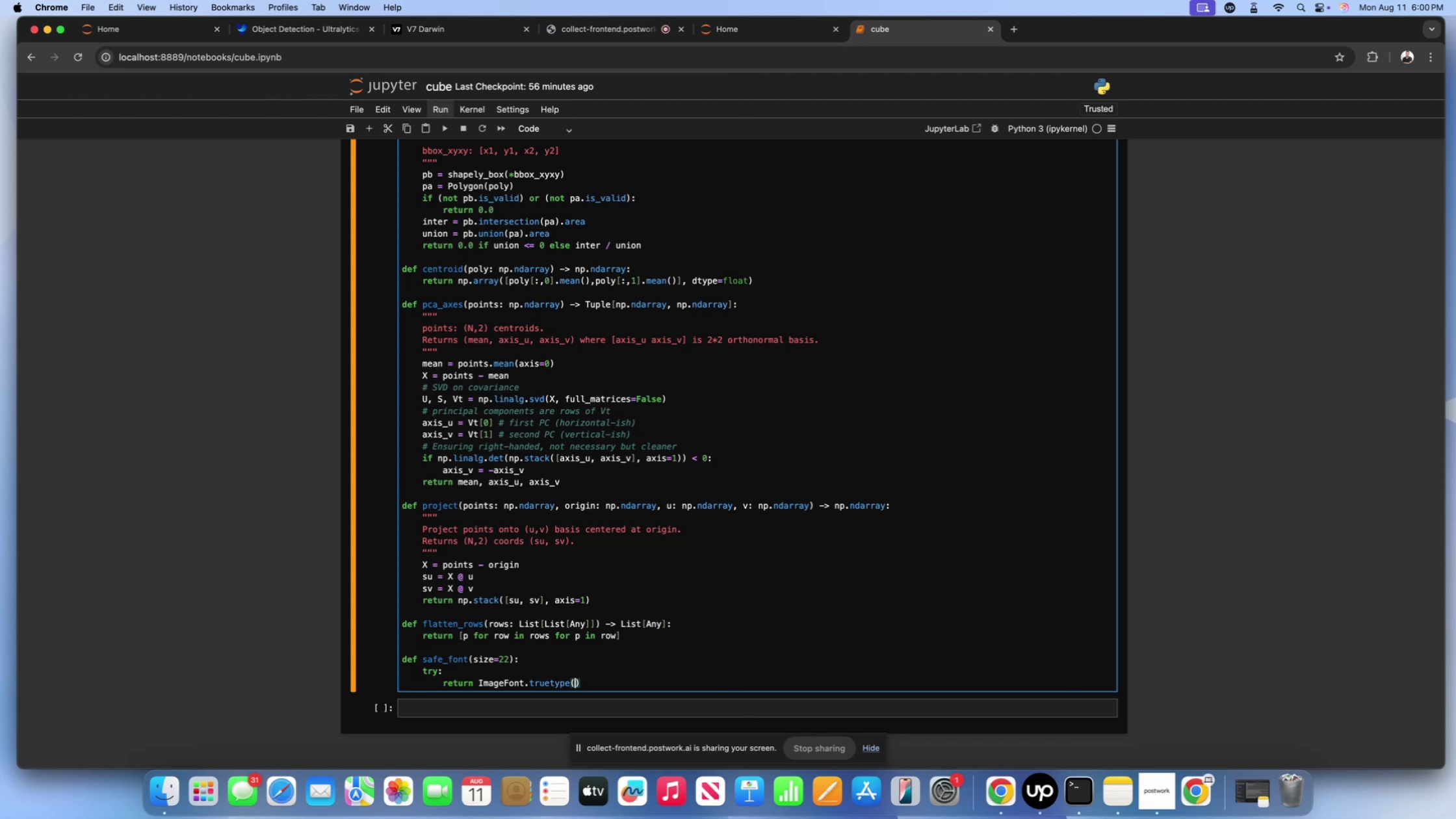 
key(Shift+Quote)
 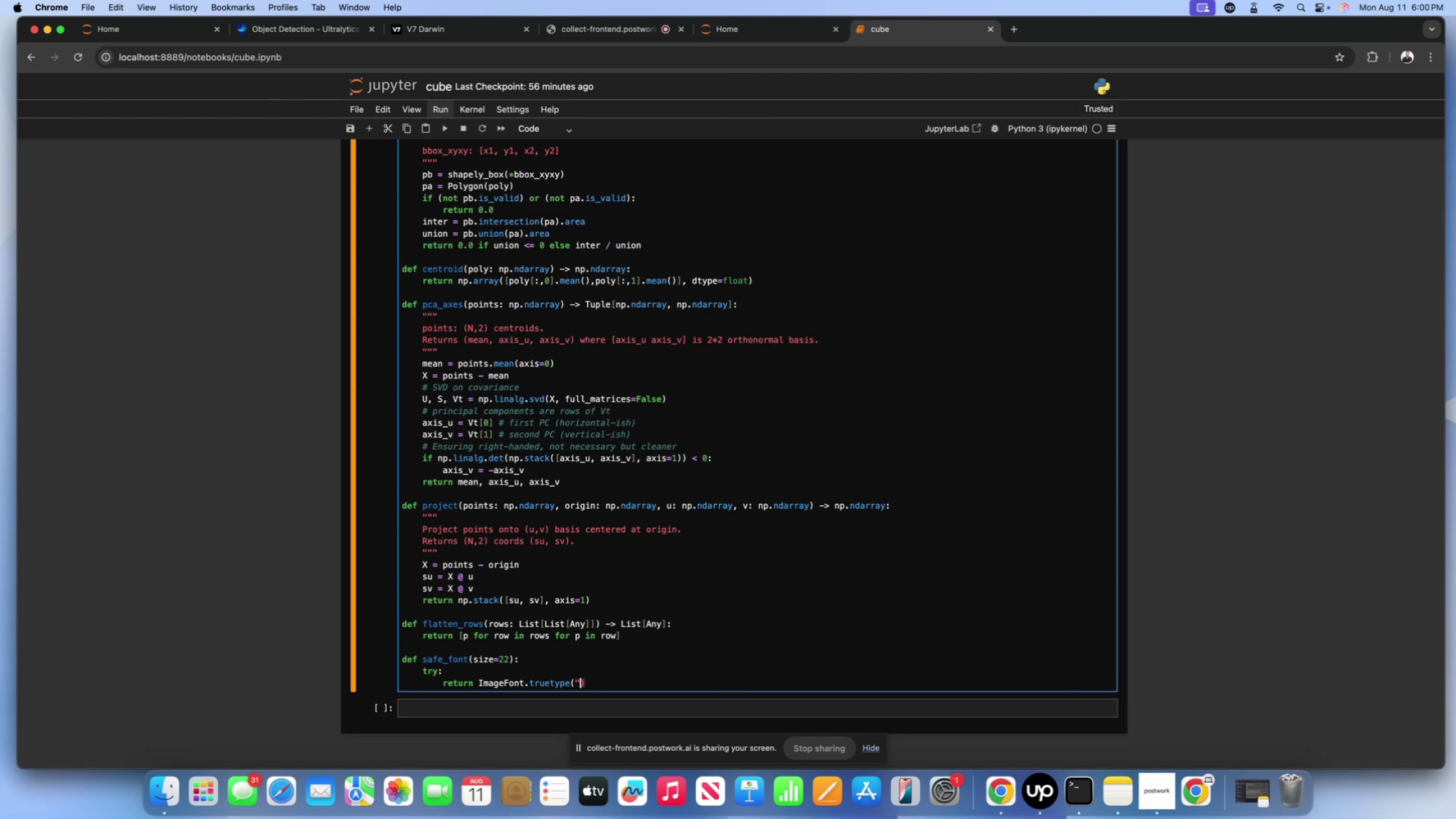 
key(Shift+ShiftLeft)
 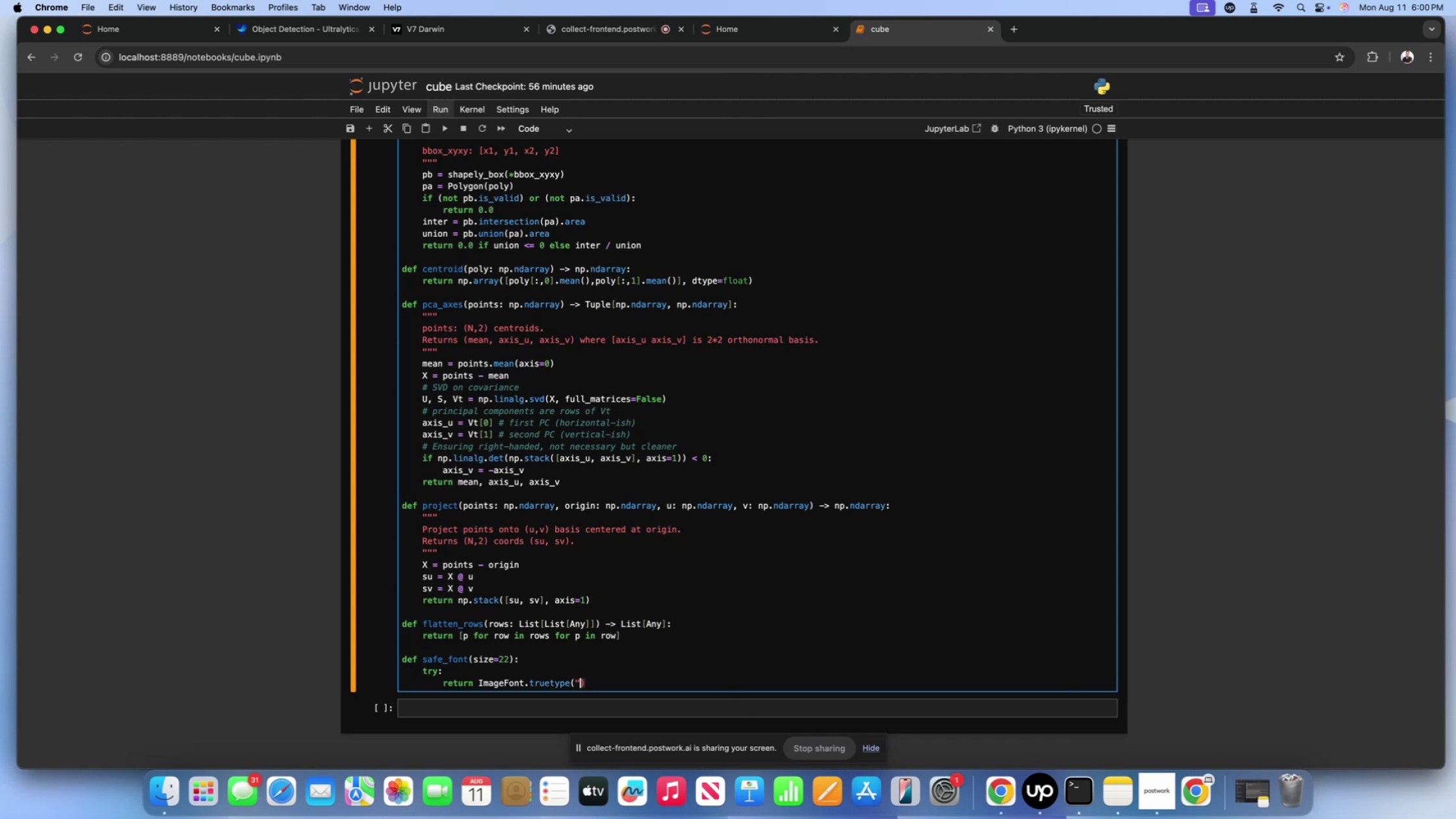 
key(Shift+Quote)
 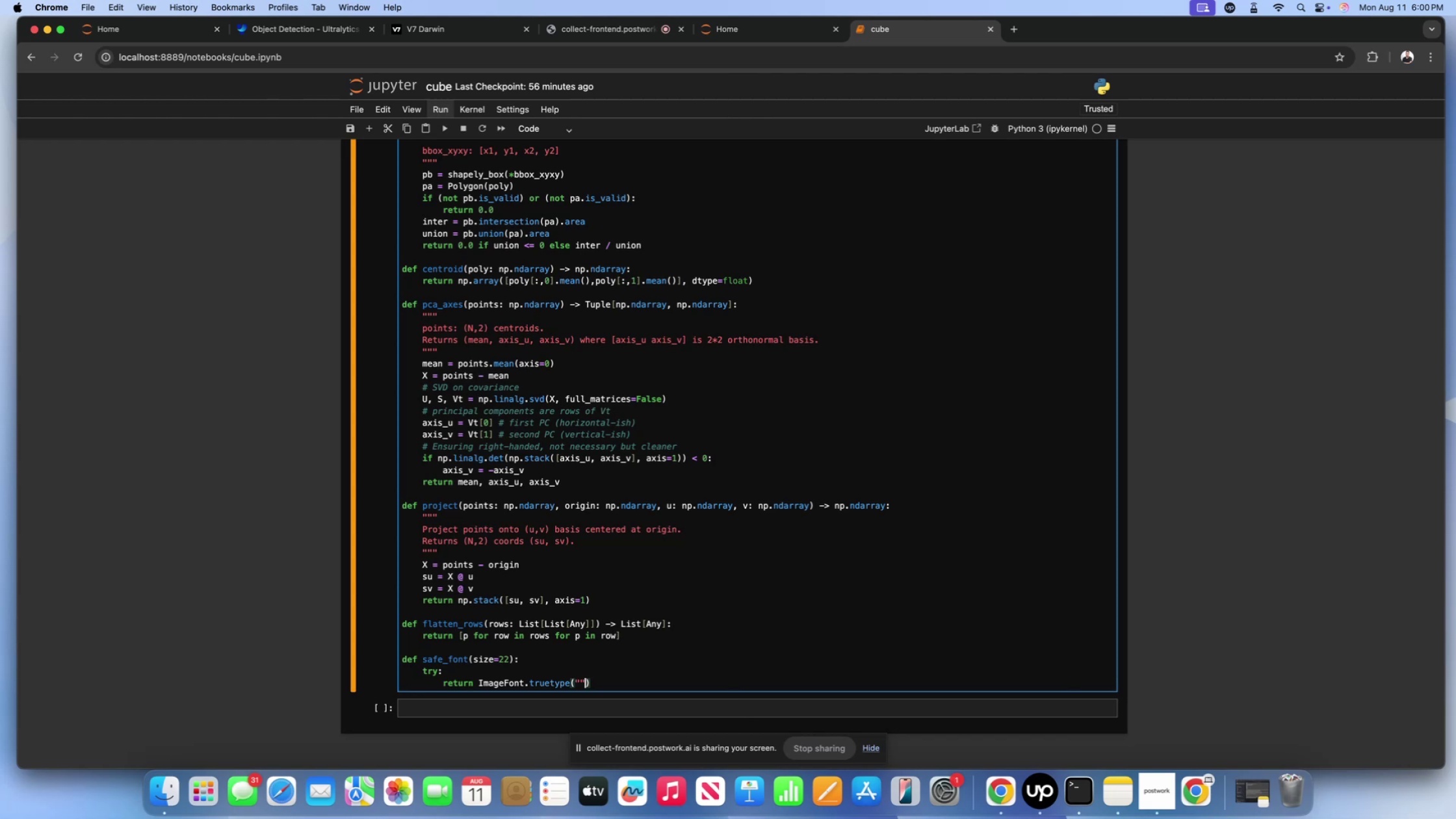 
key(ArrowLeft)
 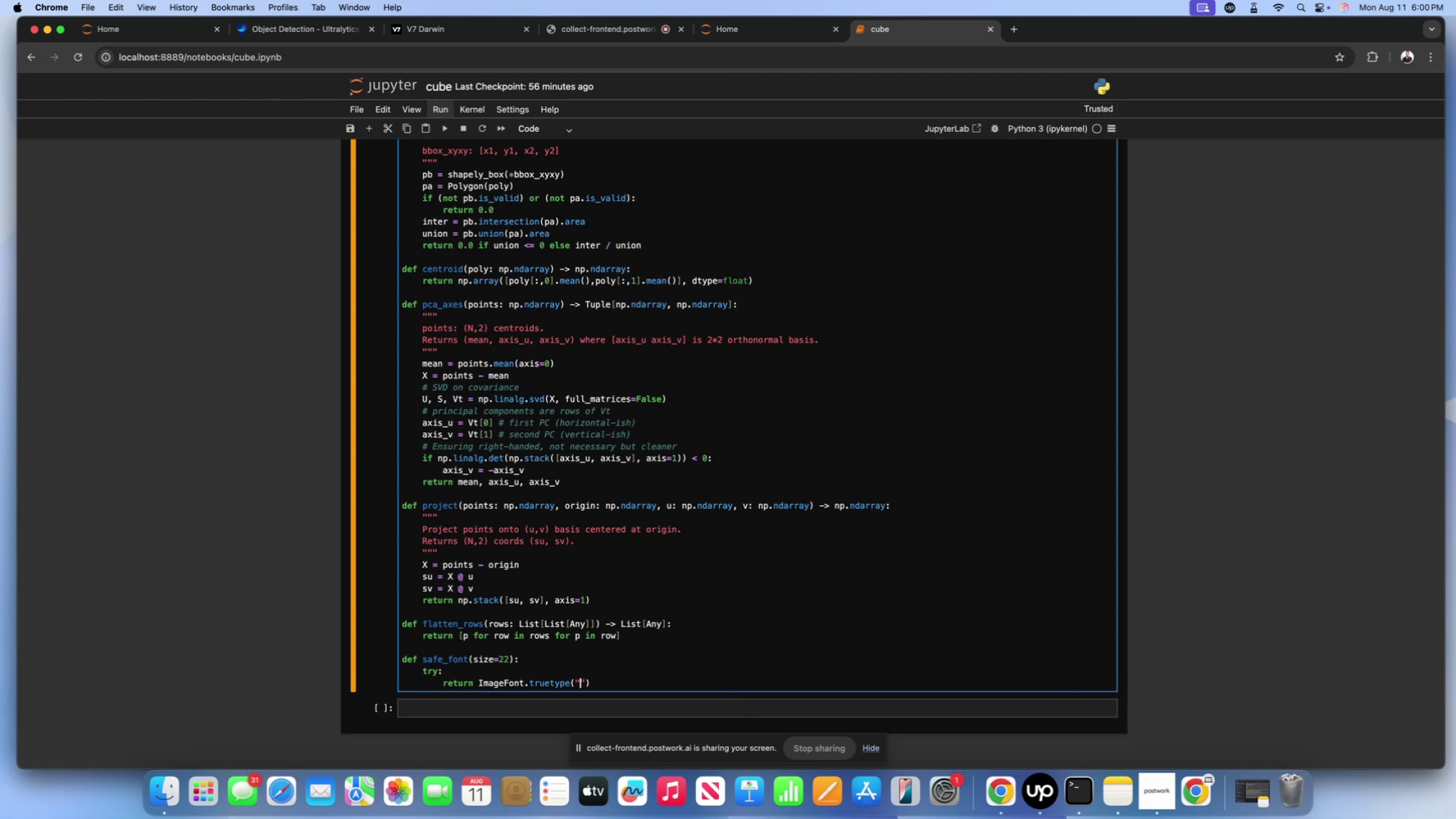 
key(ArrowRight)
 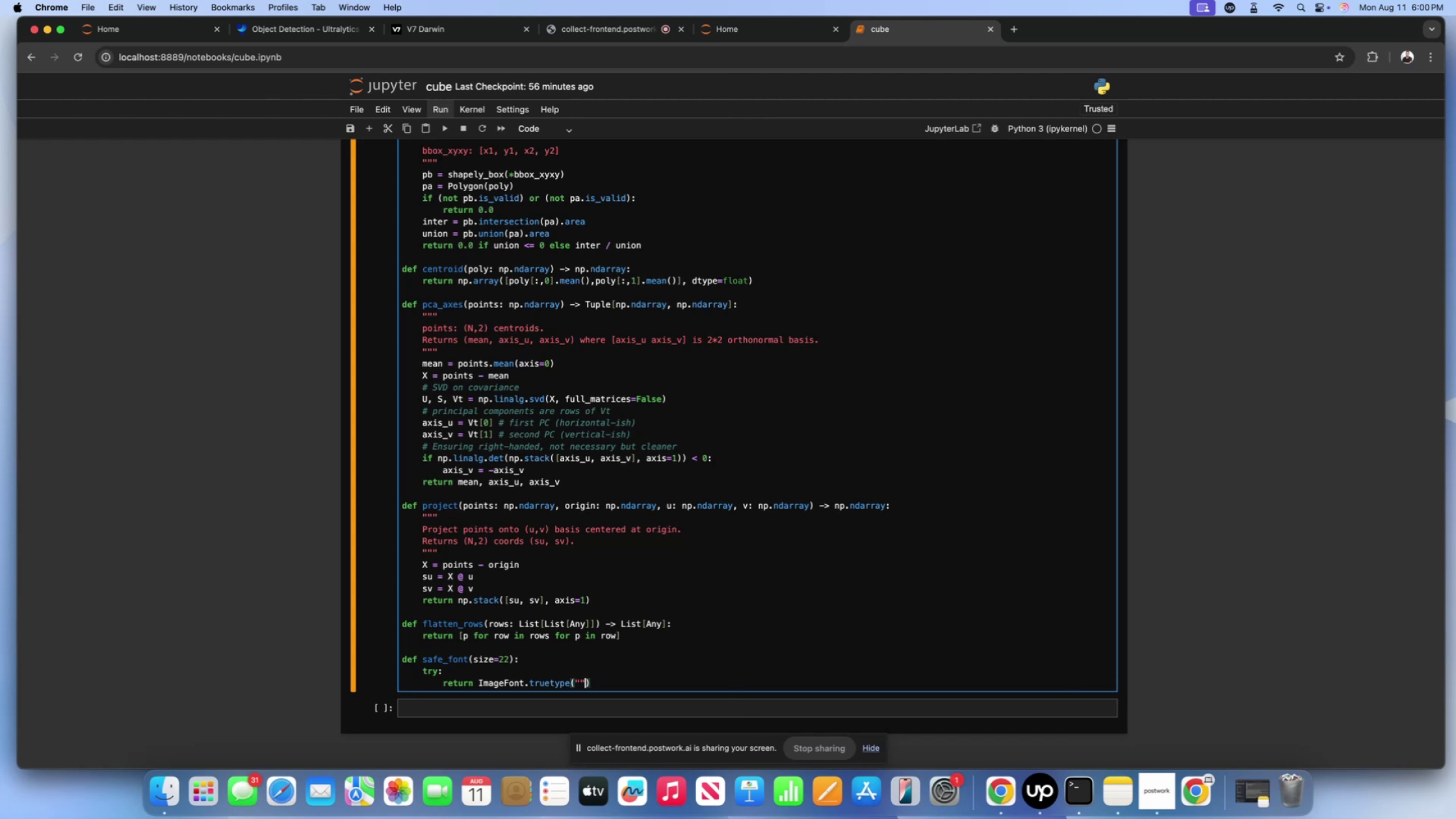 
type(, size)
 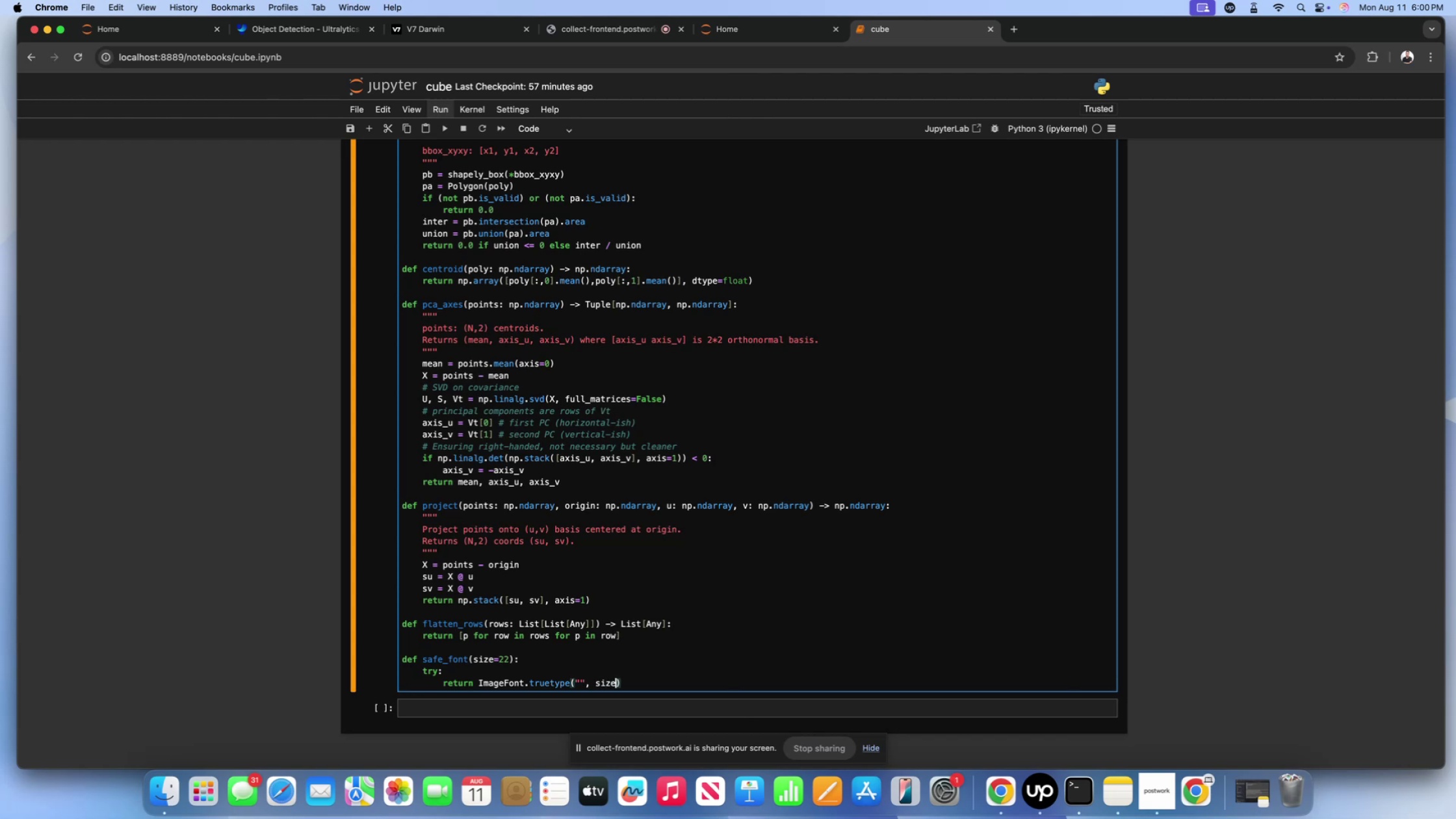 
key(ArrowLeft)
 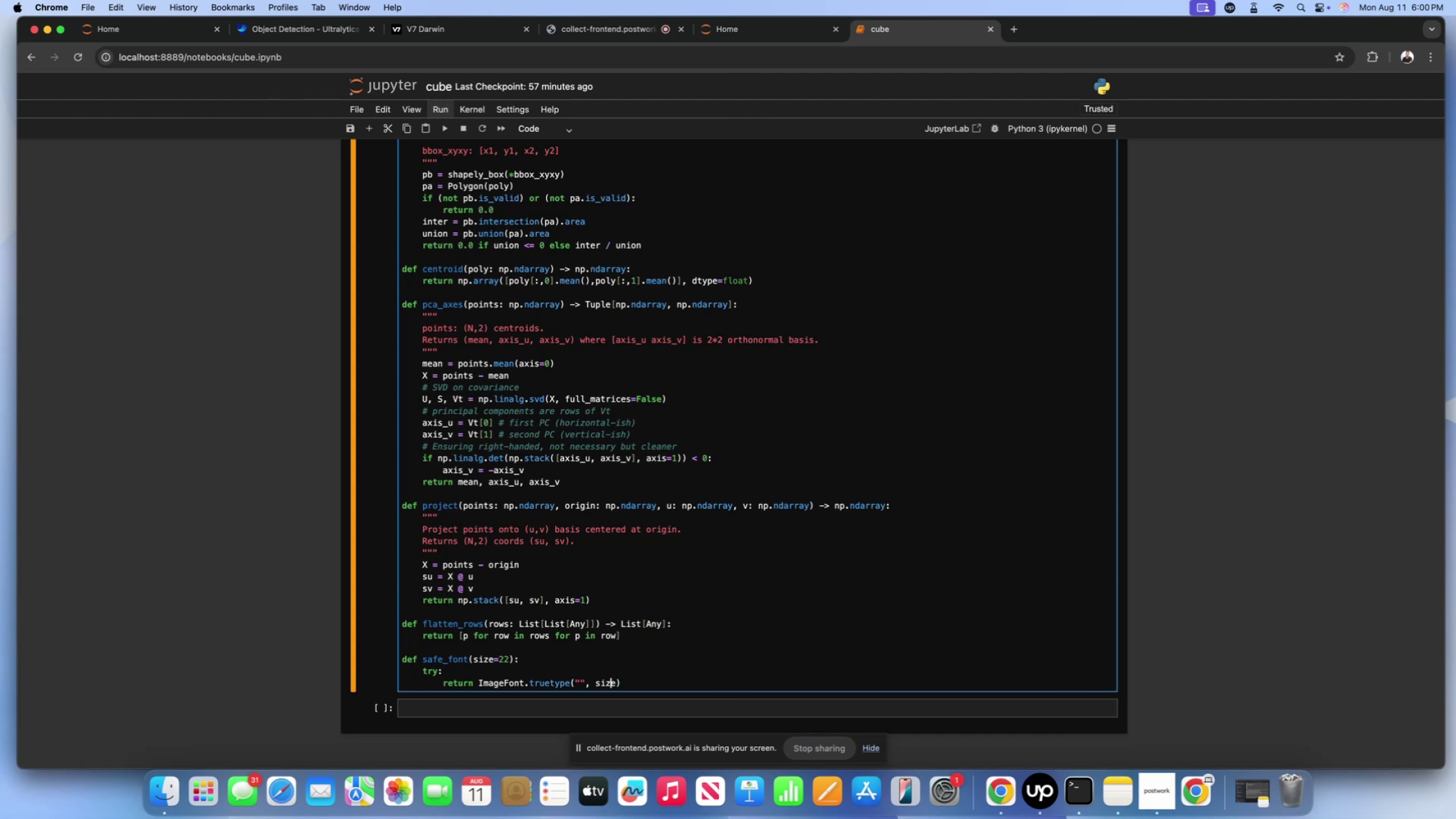 
key(ArrowLeft)
 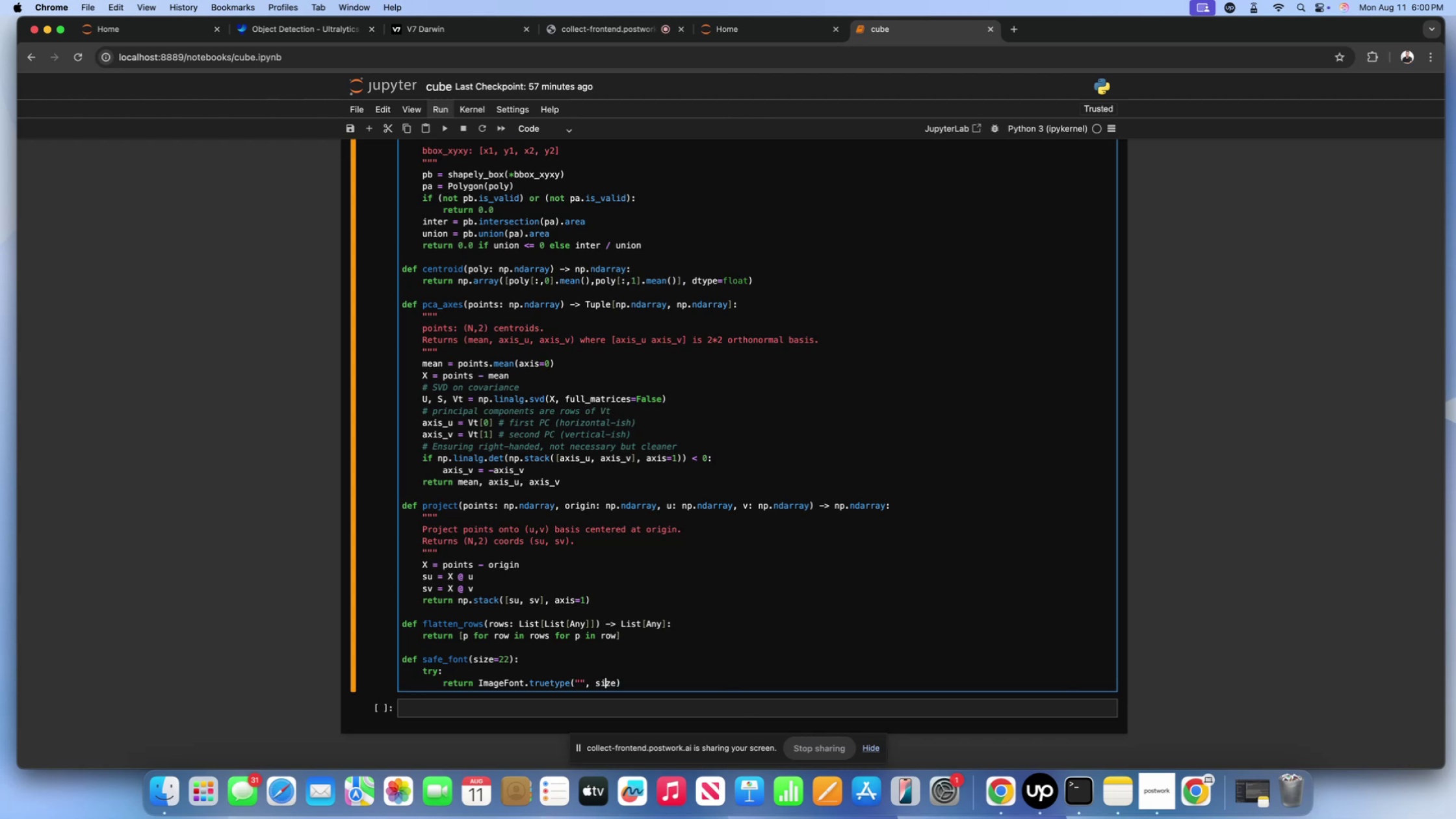 
key(ArrowLeft)
 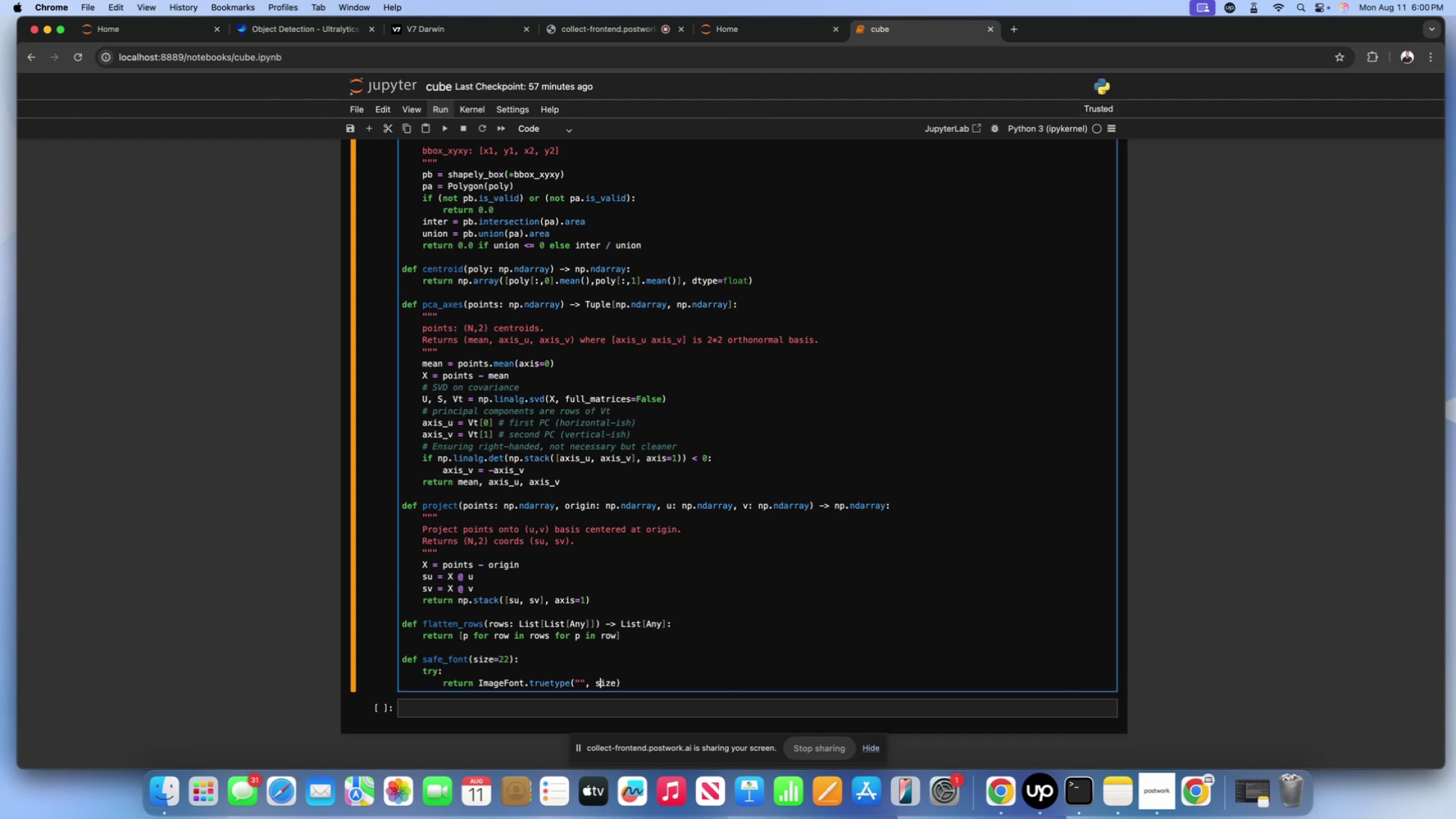 
key(ArrowLeft)
 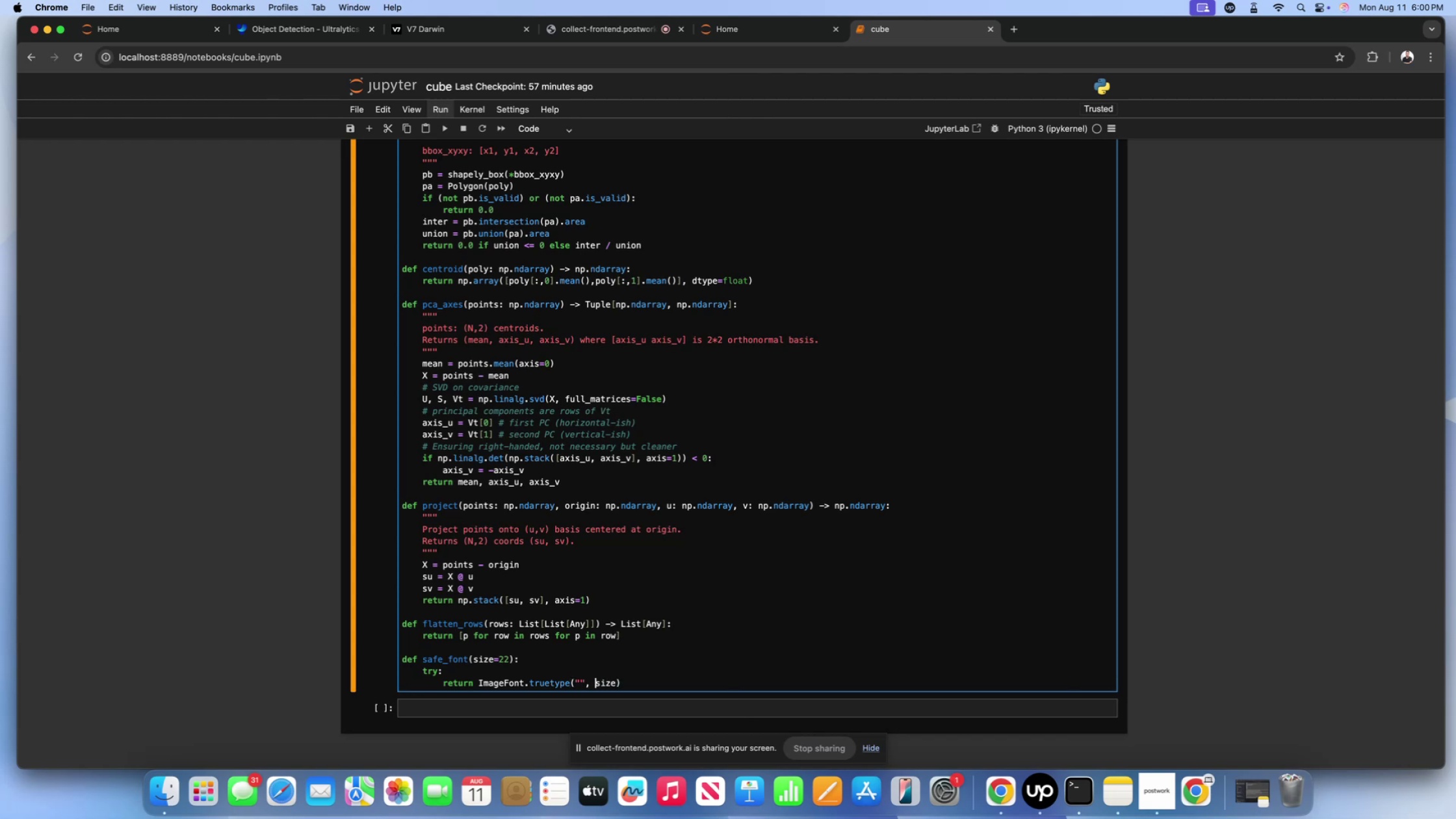 
key(ArrowLeft)
 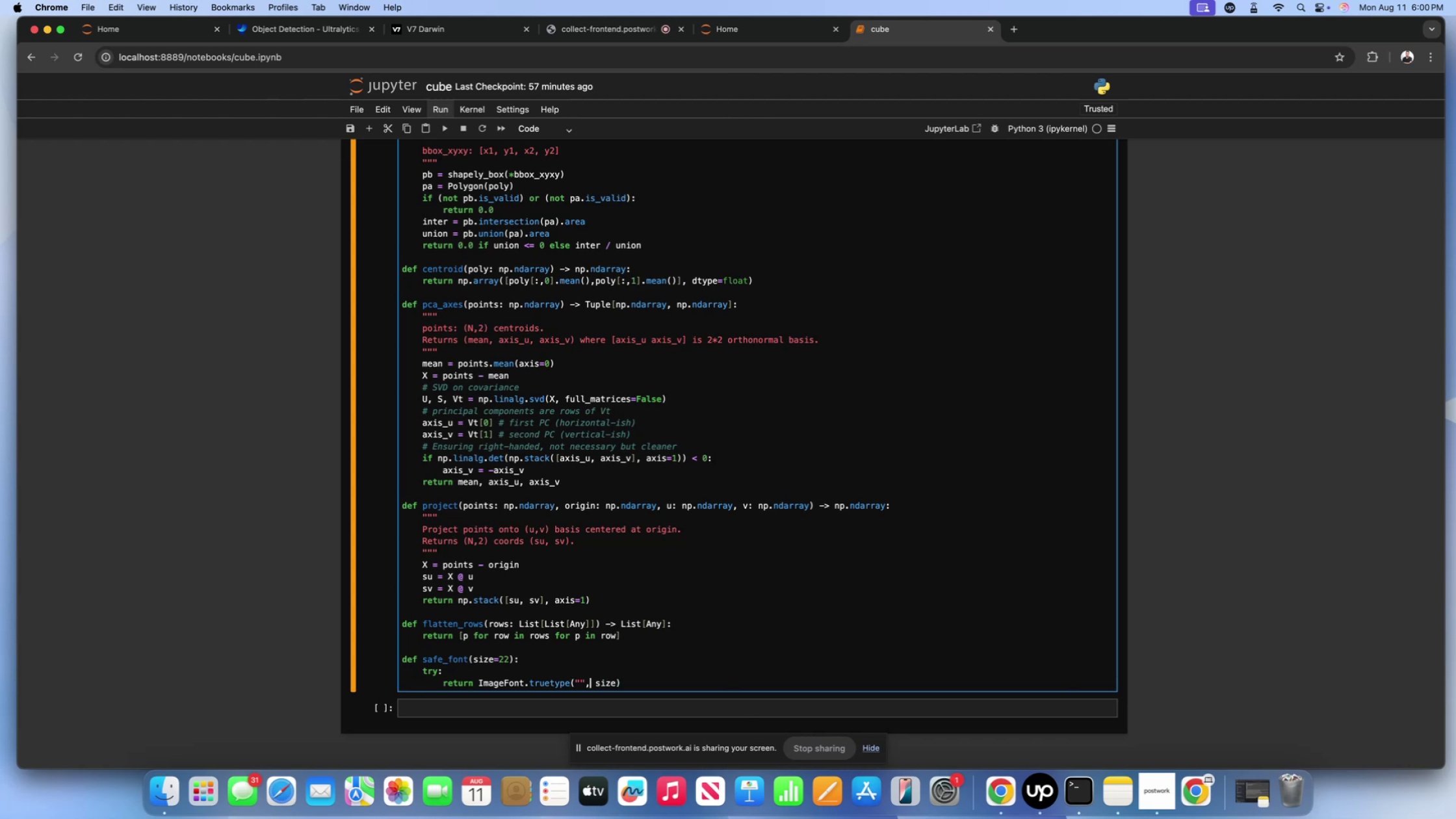 
key(ArrowLeft)
 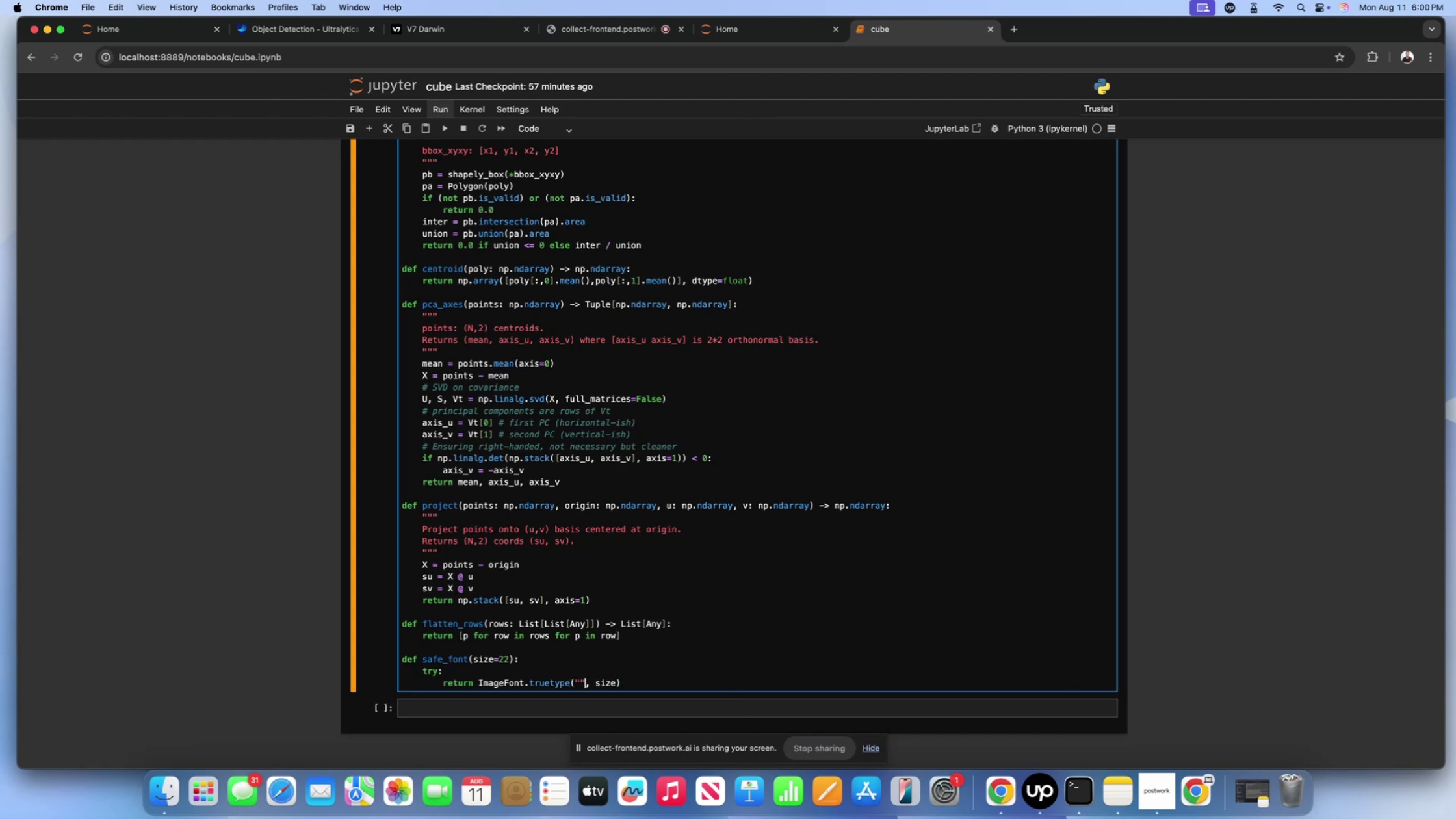 
key(ArrowLeft)
 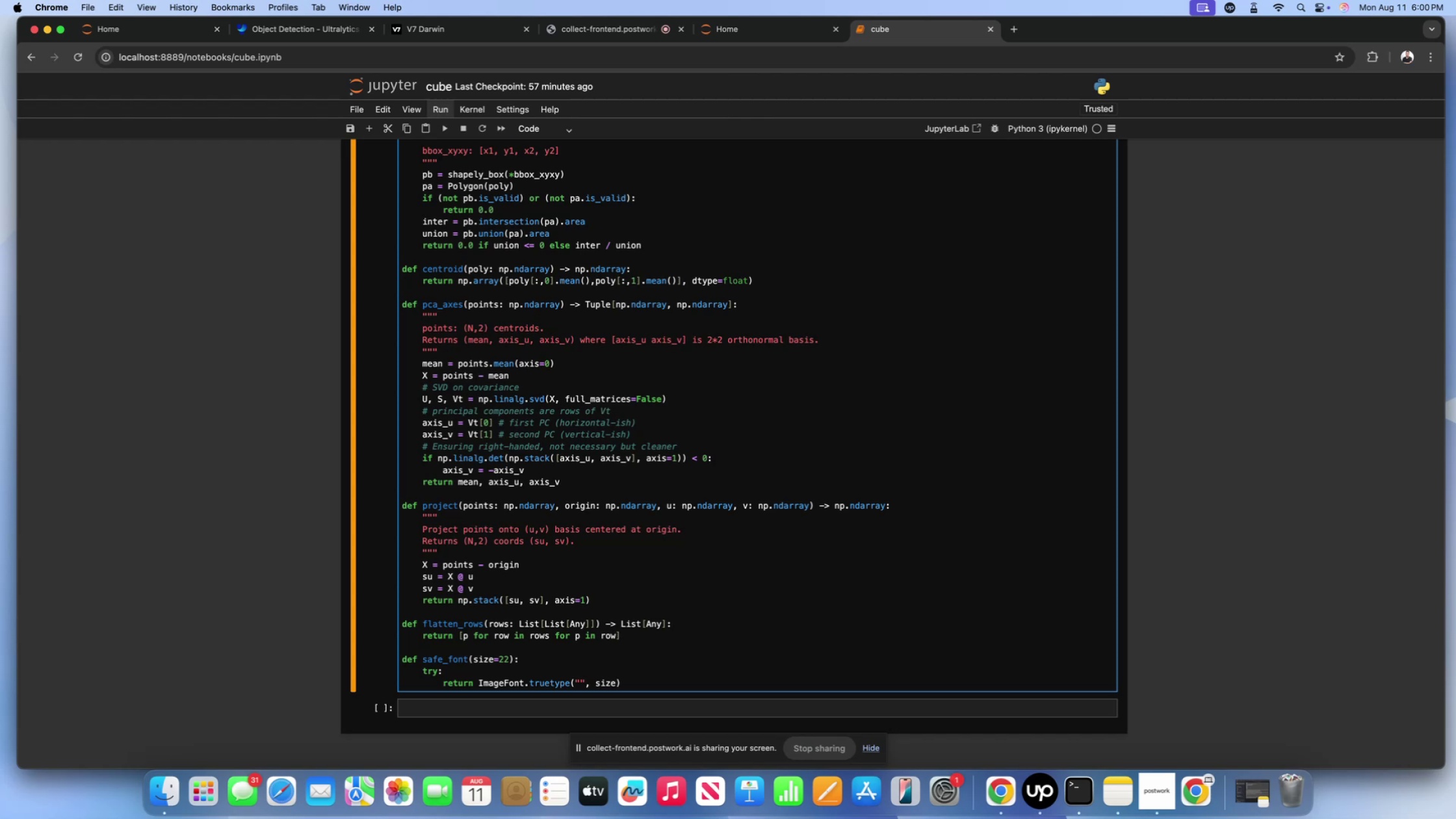 
type(arial.ttf)
 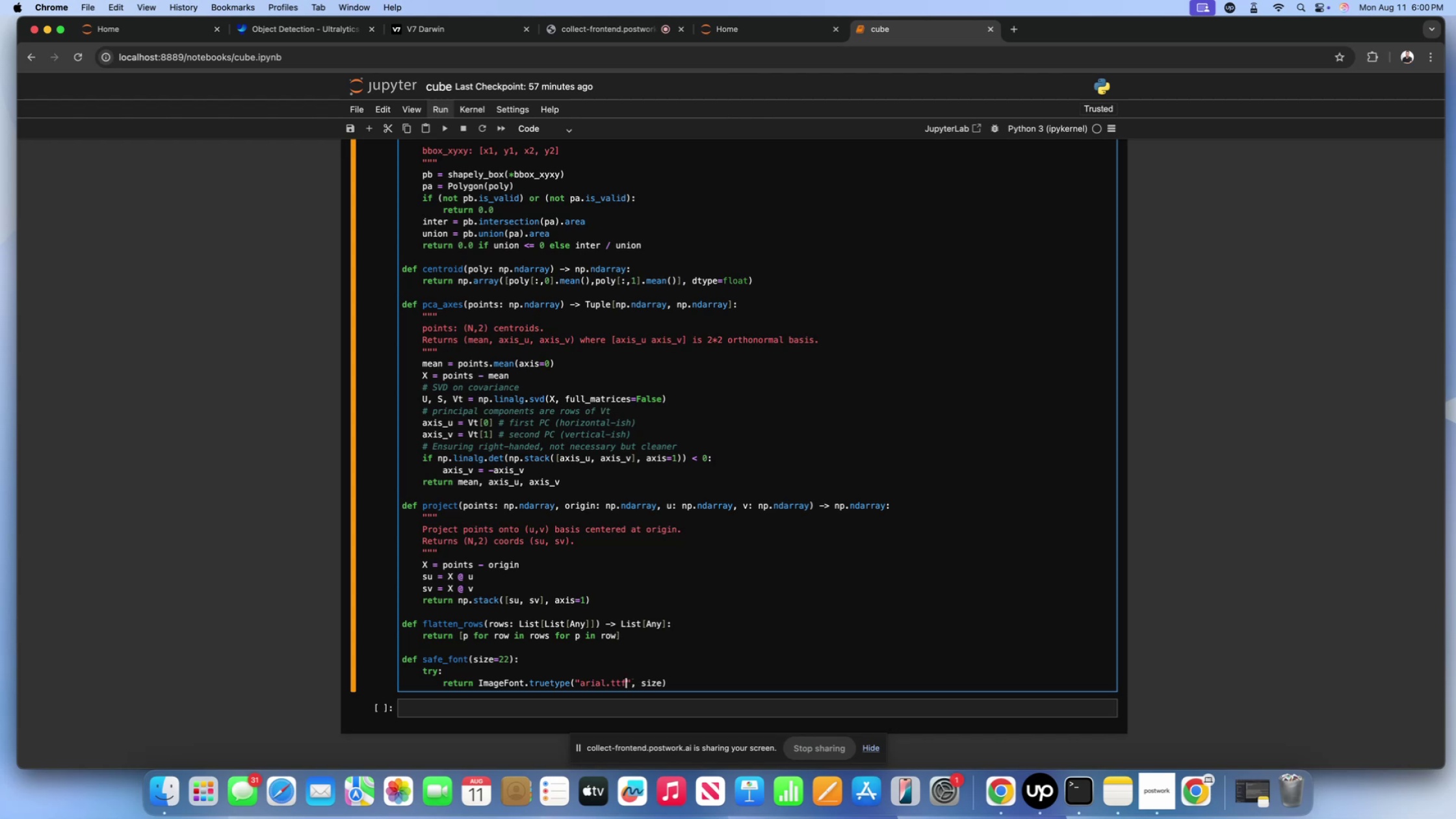 
key(ArrowRight)
 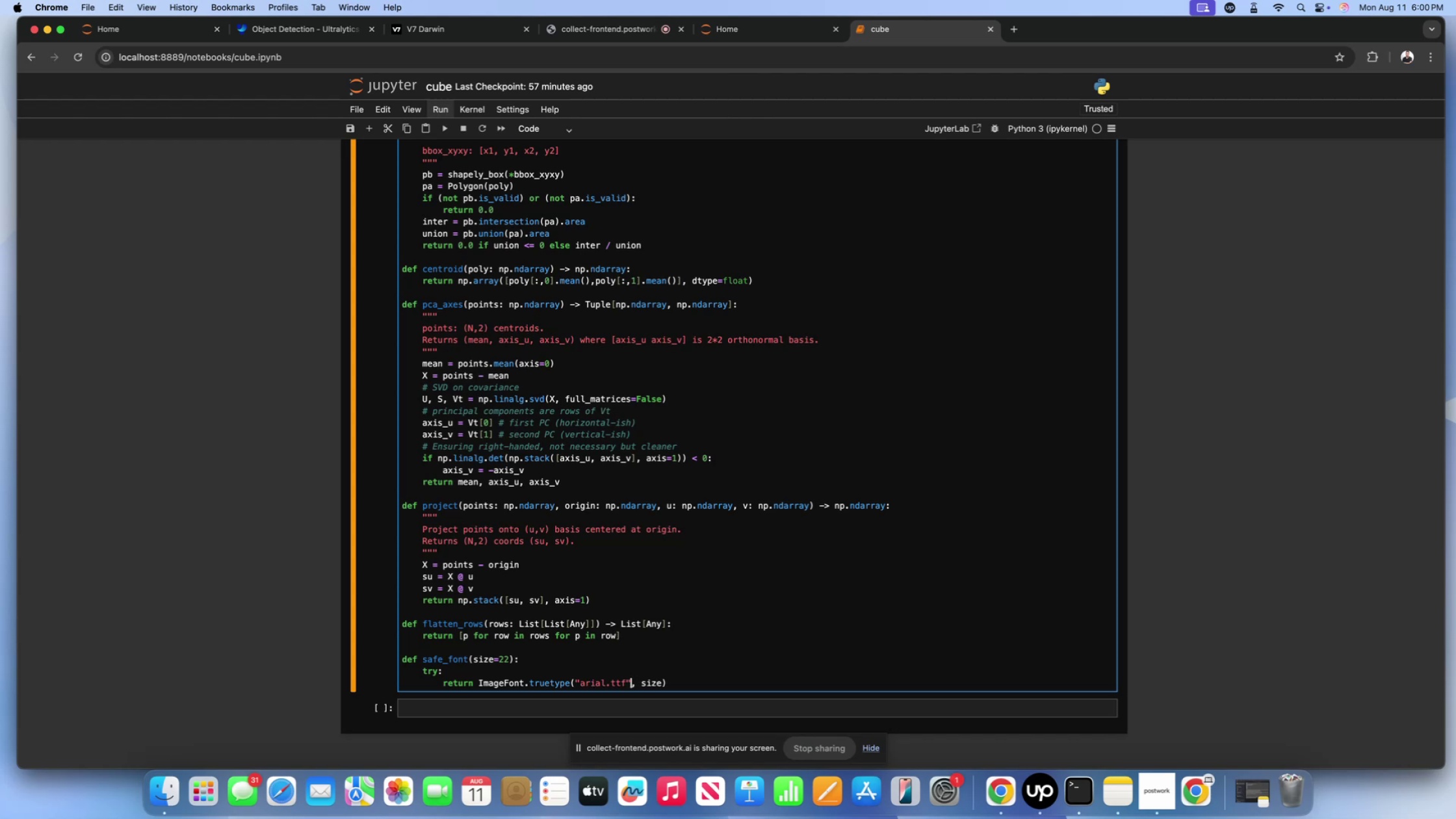 
key(ArrowRight)
 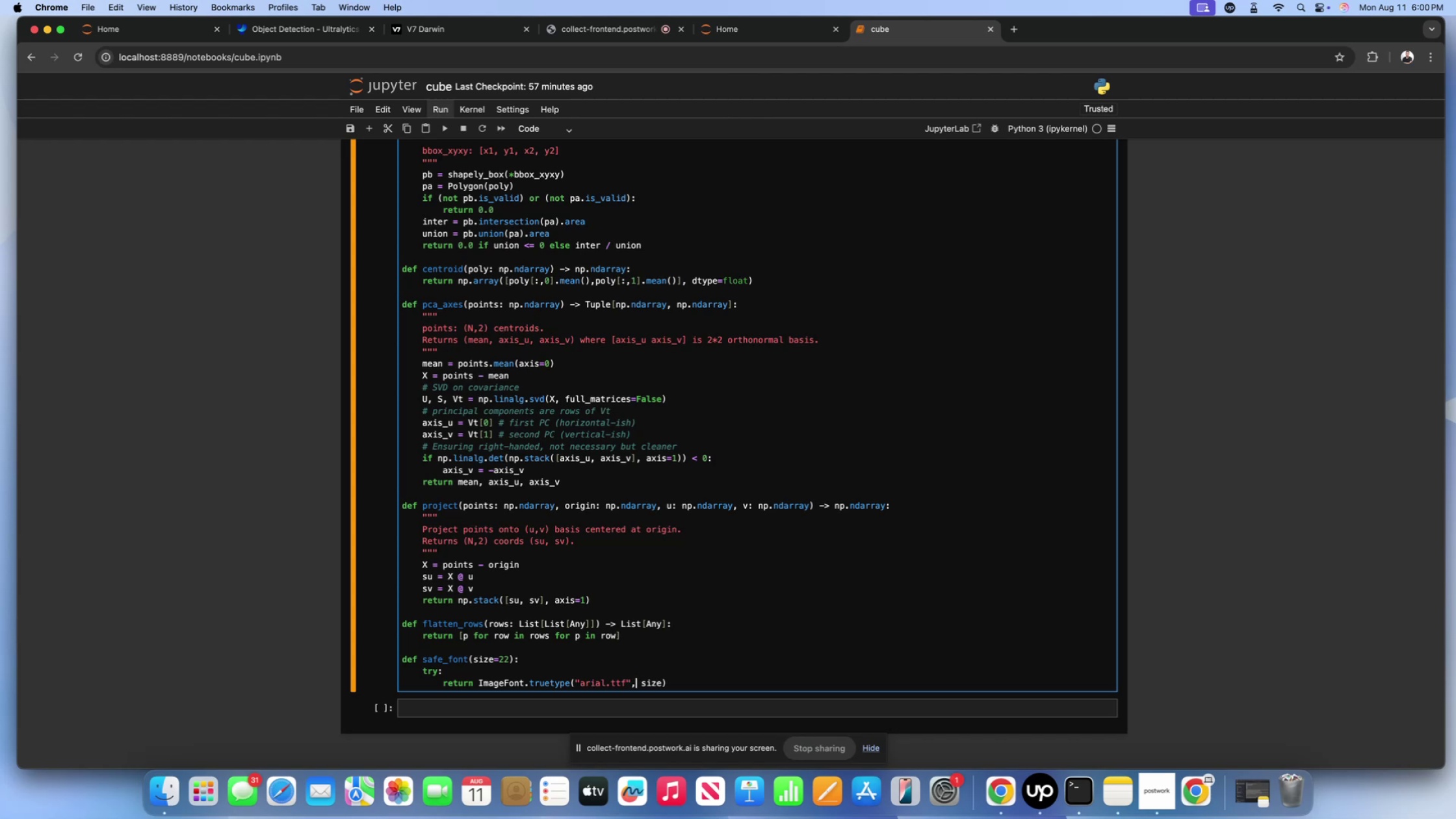 
key(ArrowRight)
 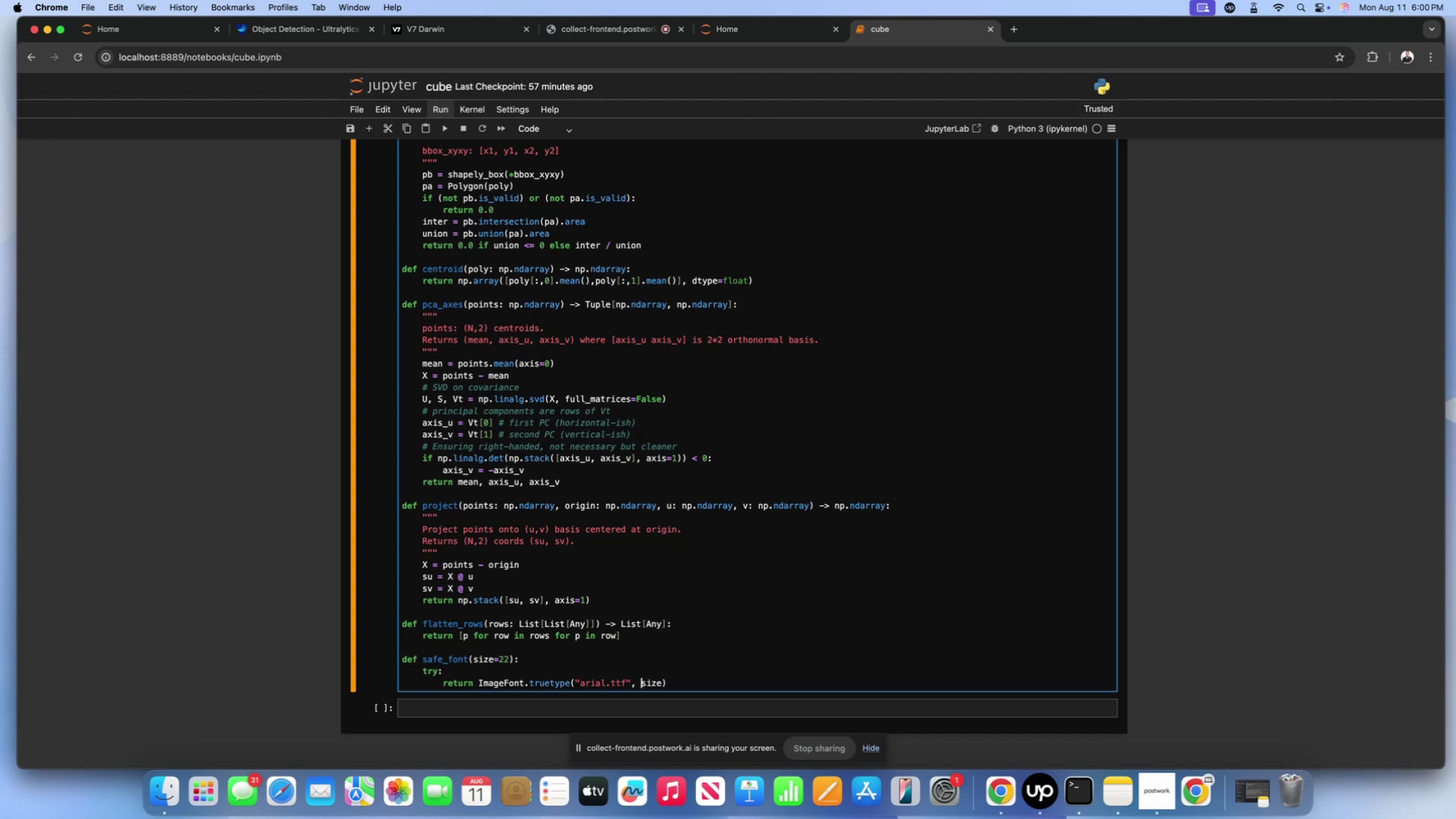 
key(ArrowRight)
 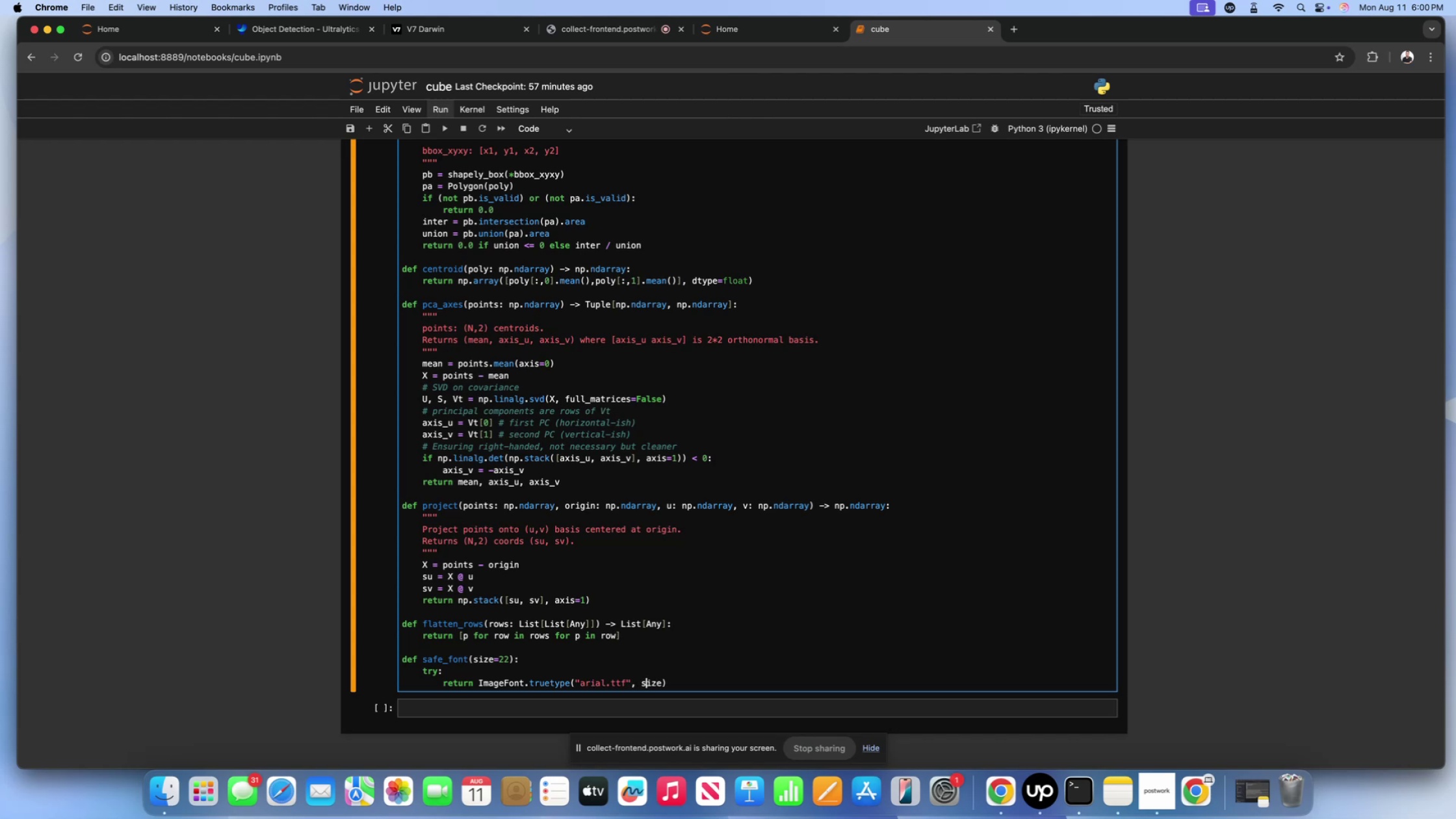 
key(ArrowRight)
 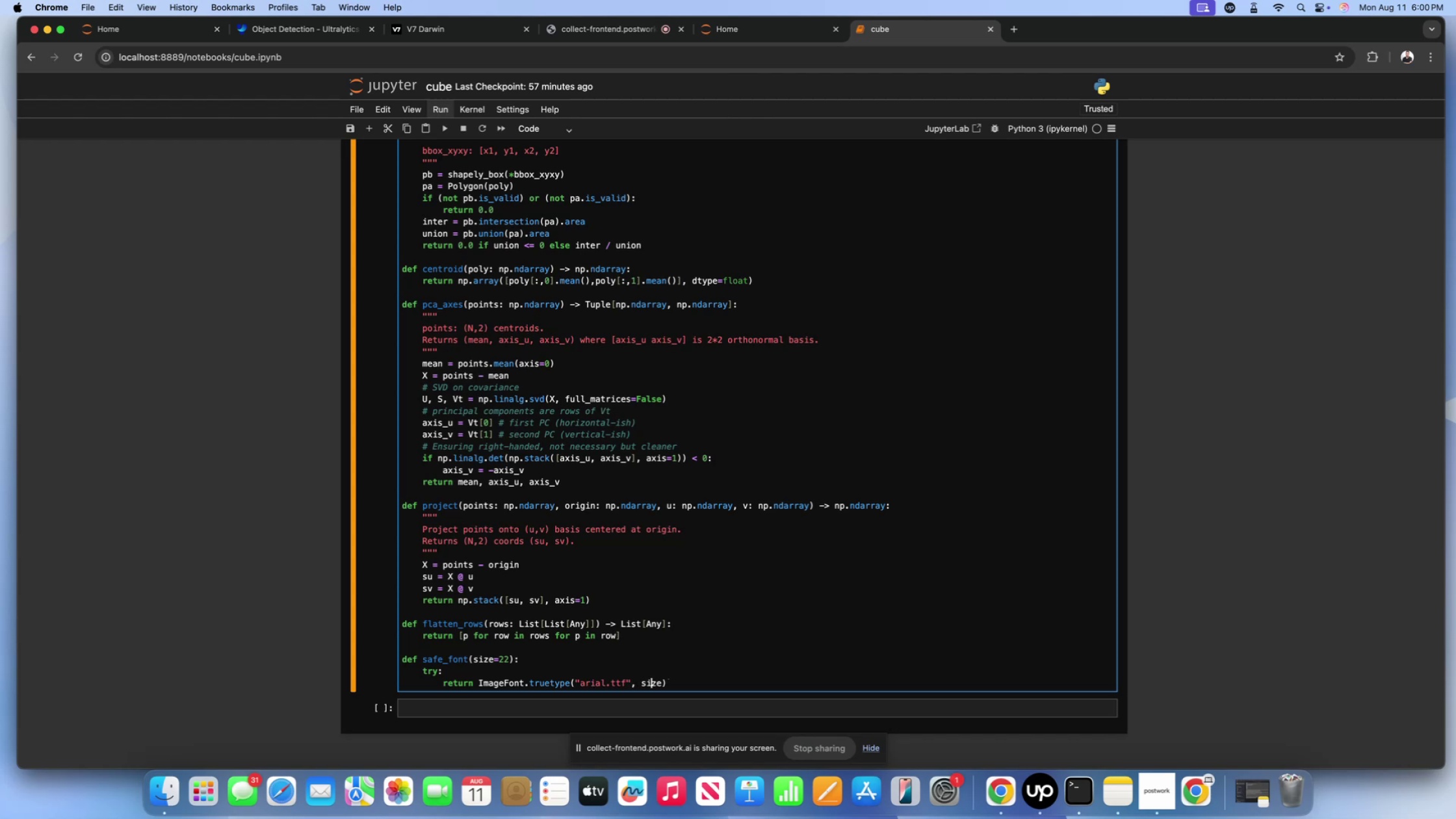 
key(ArrowRight)
 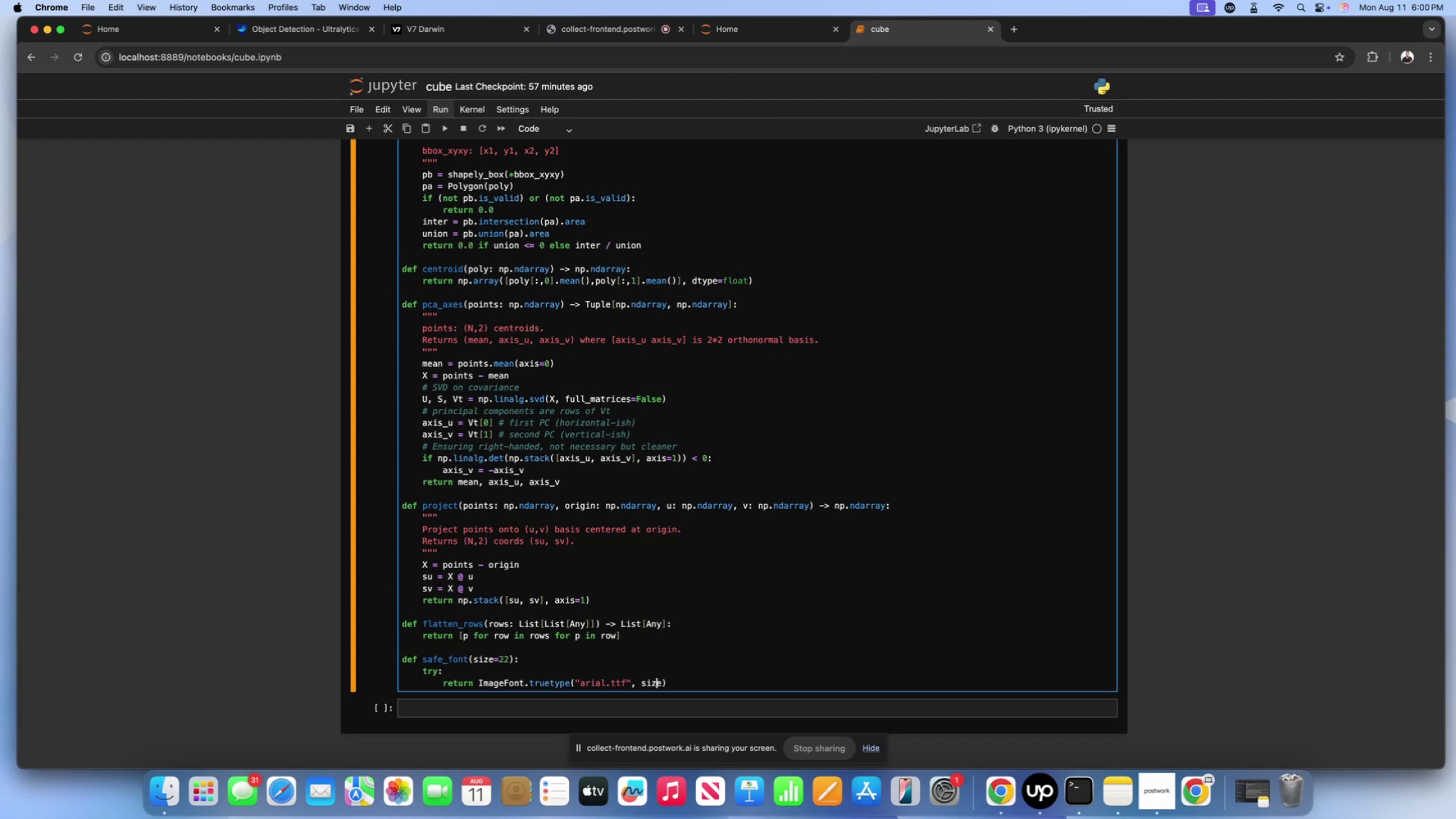 
key(ArrowRight)
 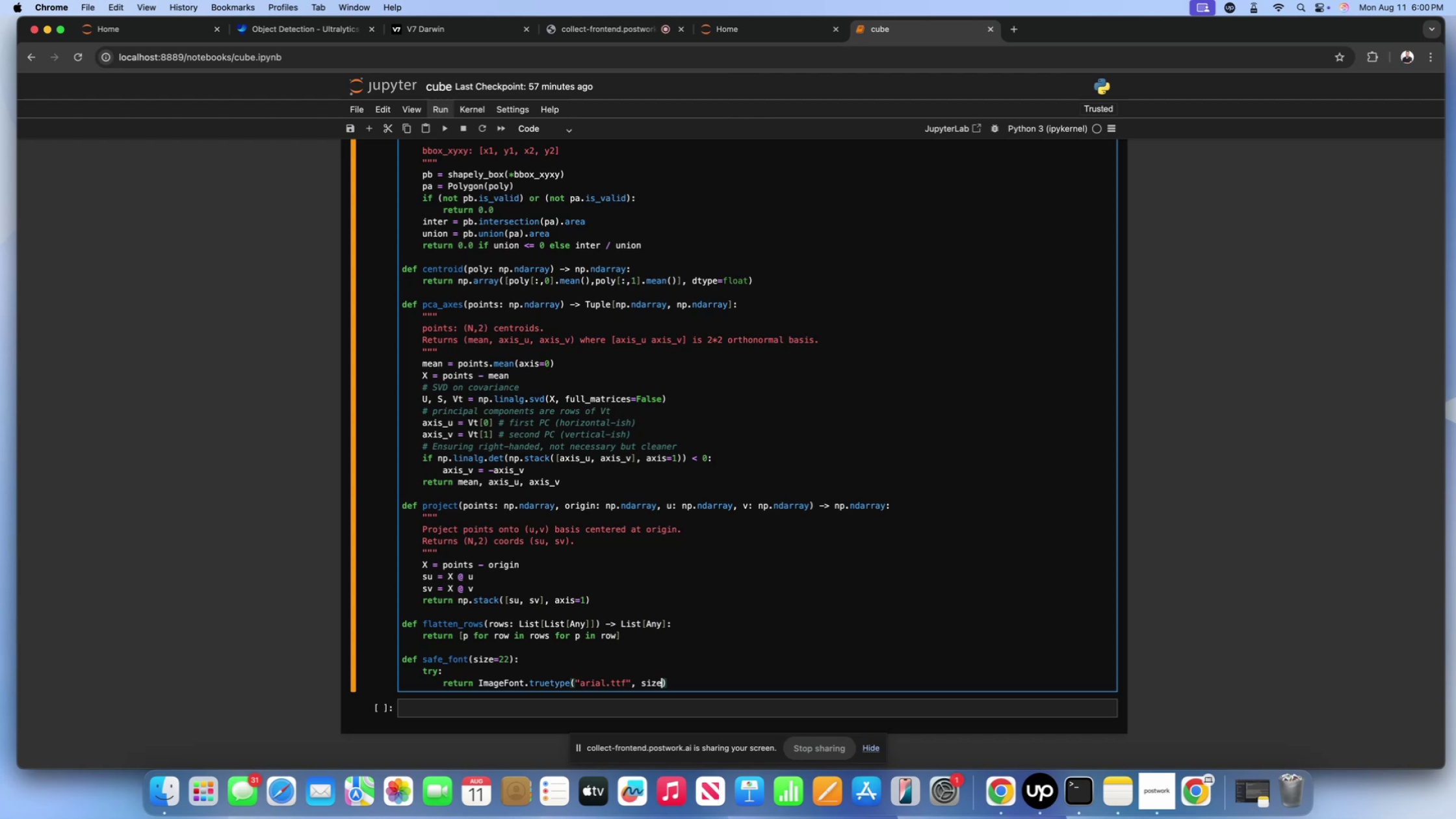 
key(ArrowRight)
 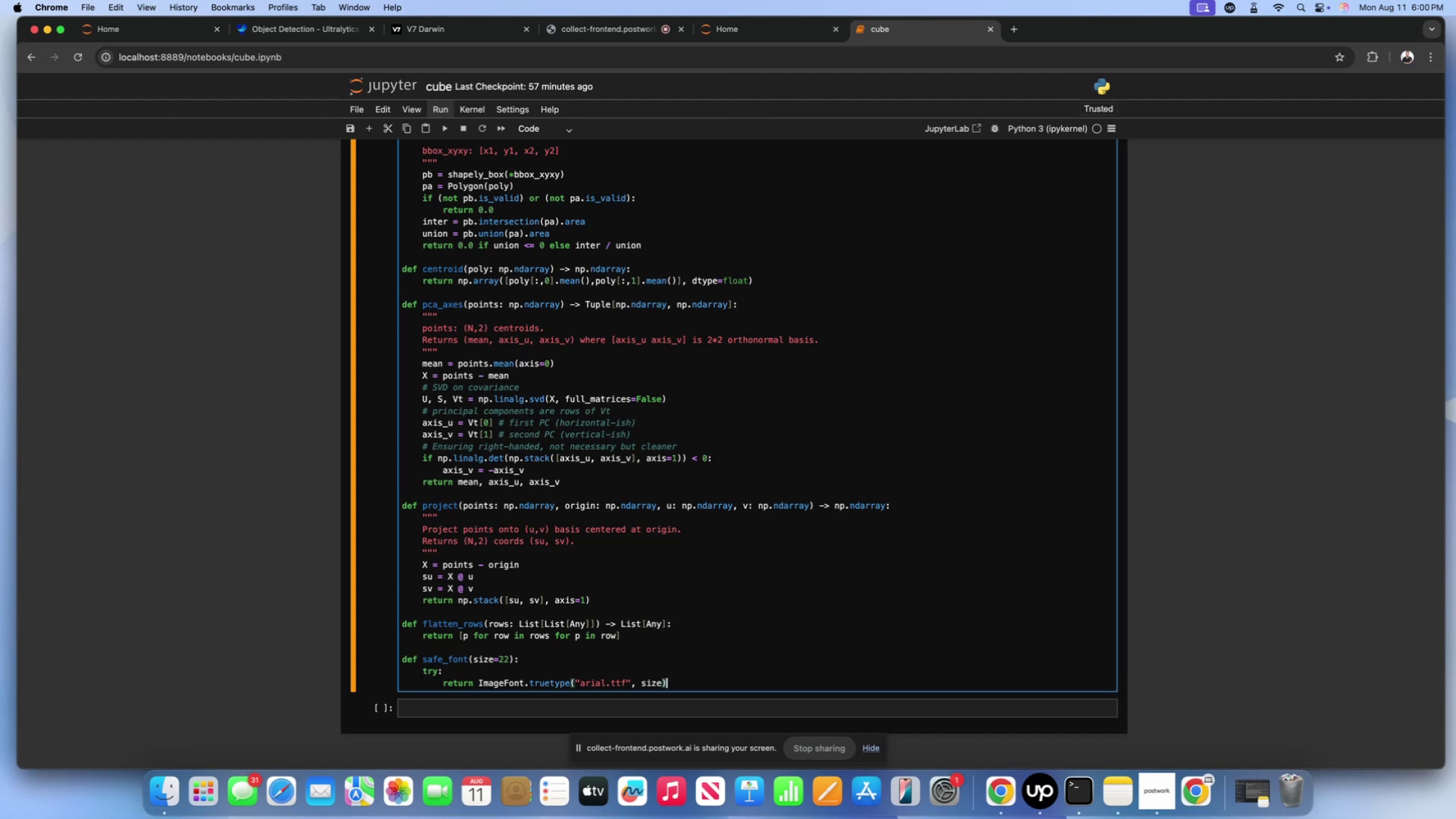 
key(Enter)
 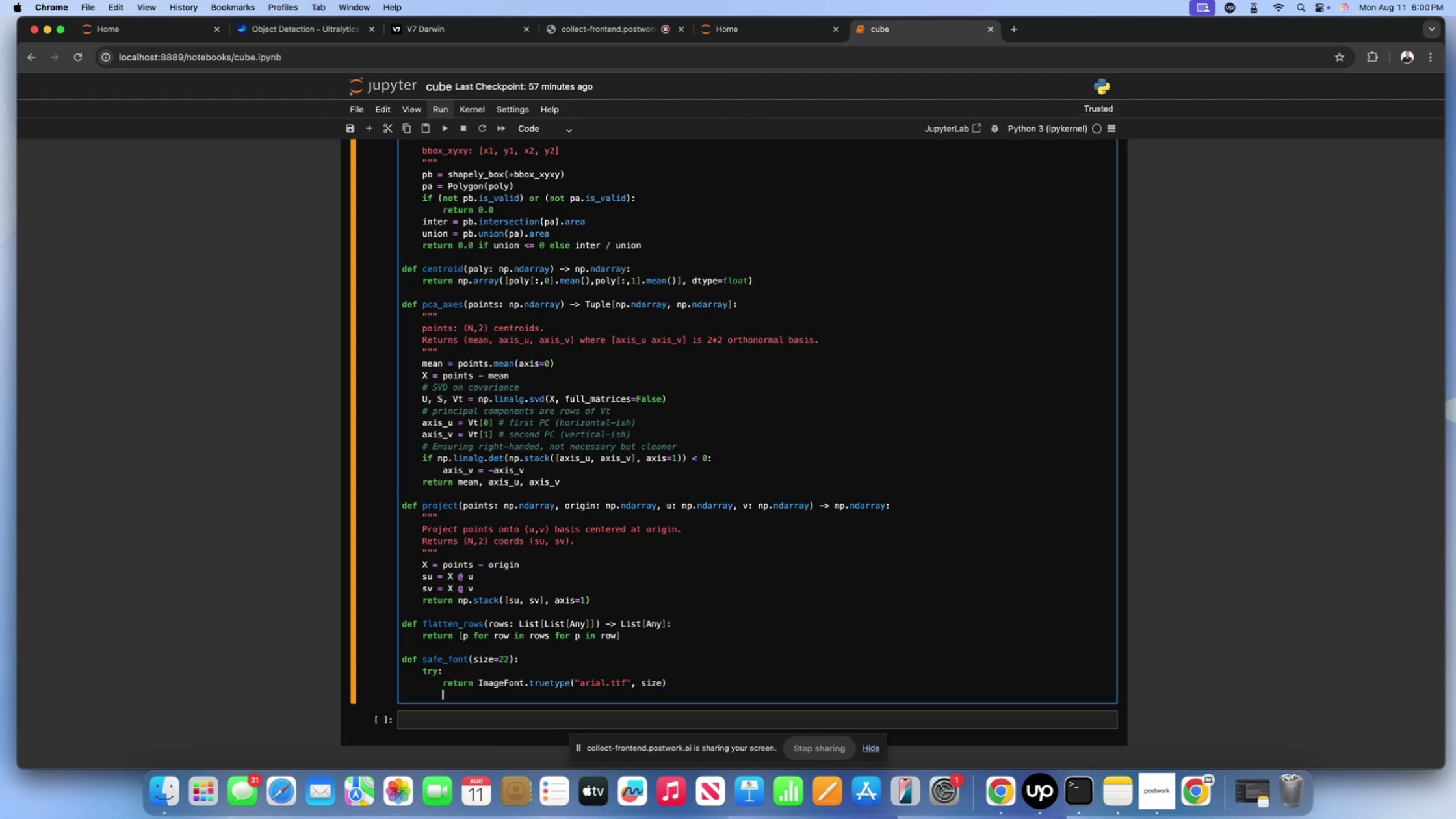 
key(Backspace)
type(except:)
key(Backspace)
type( Exception:)
 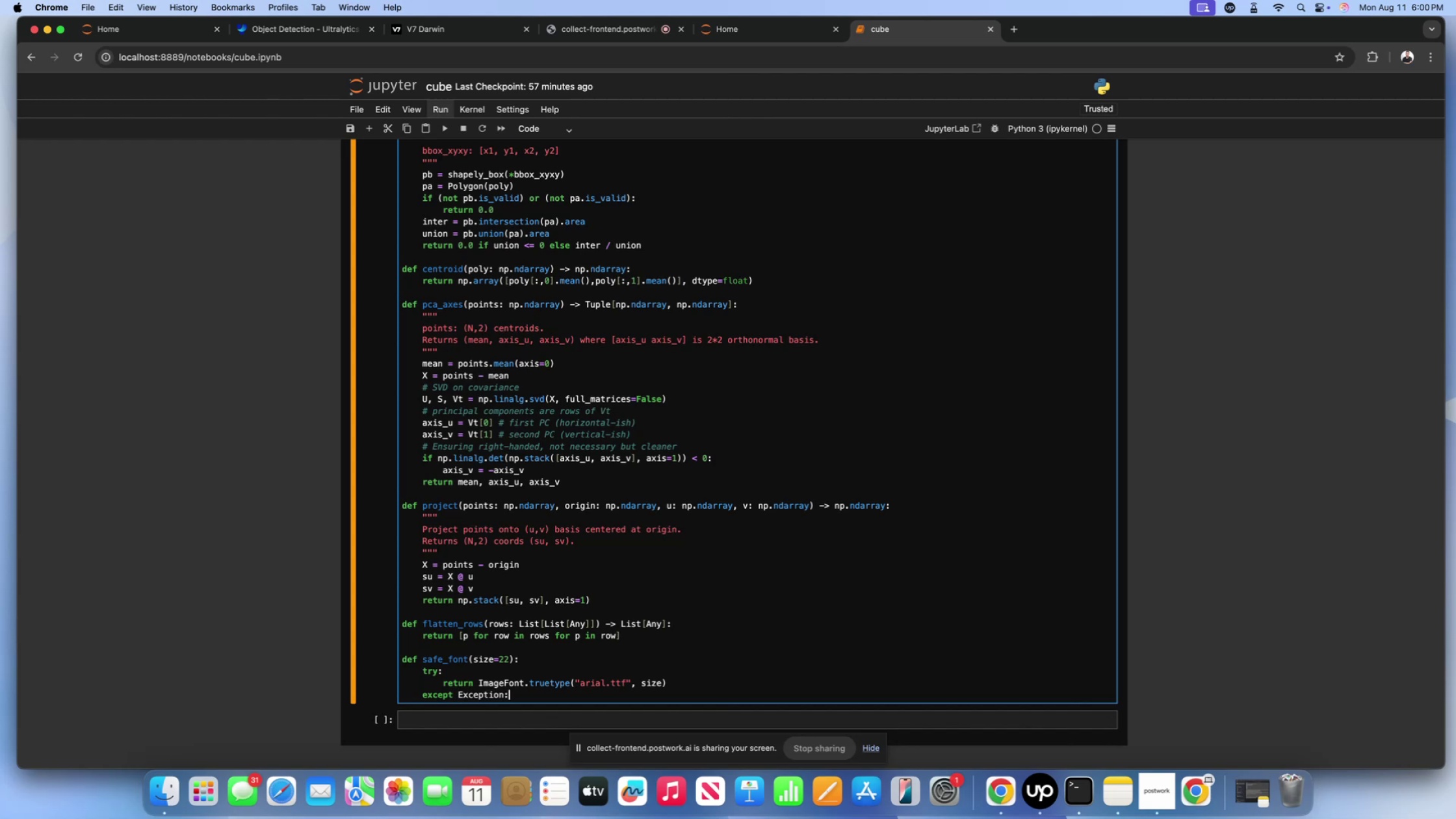 
key(Enter)
 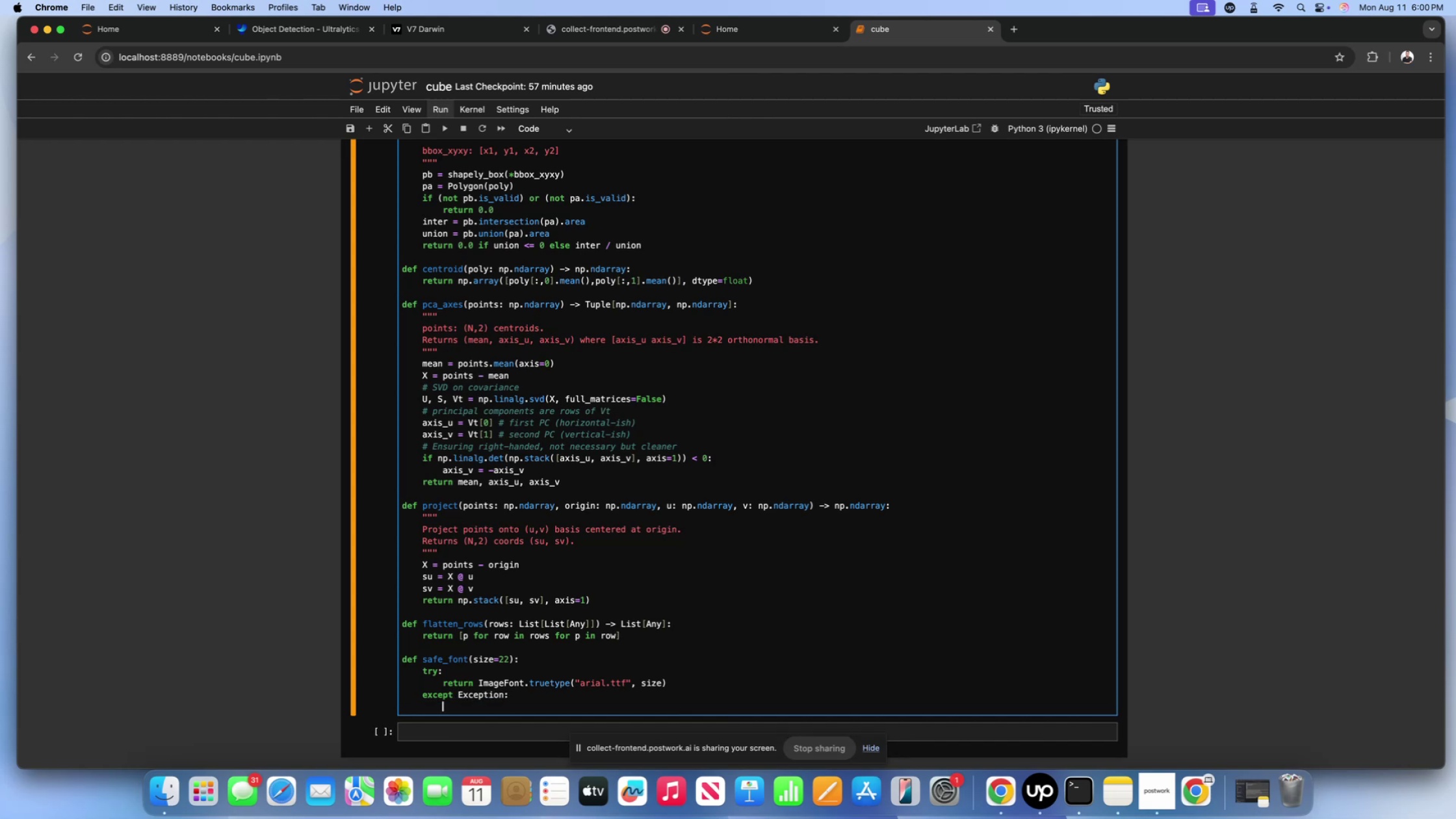 
type(return ImageFont.load_default)
 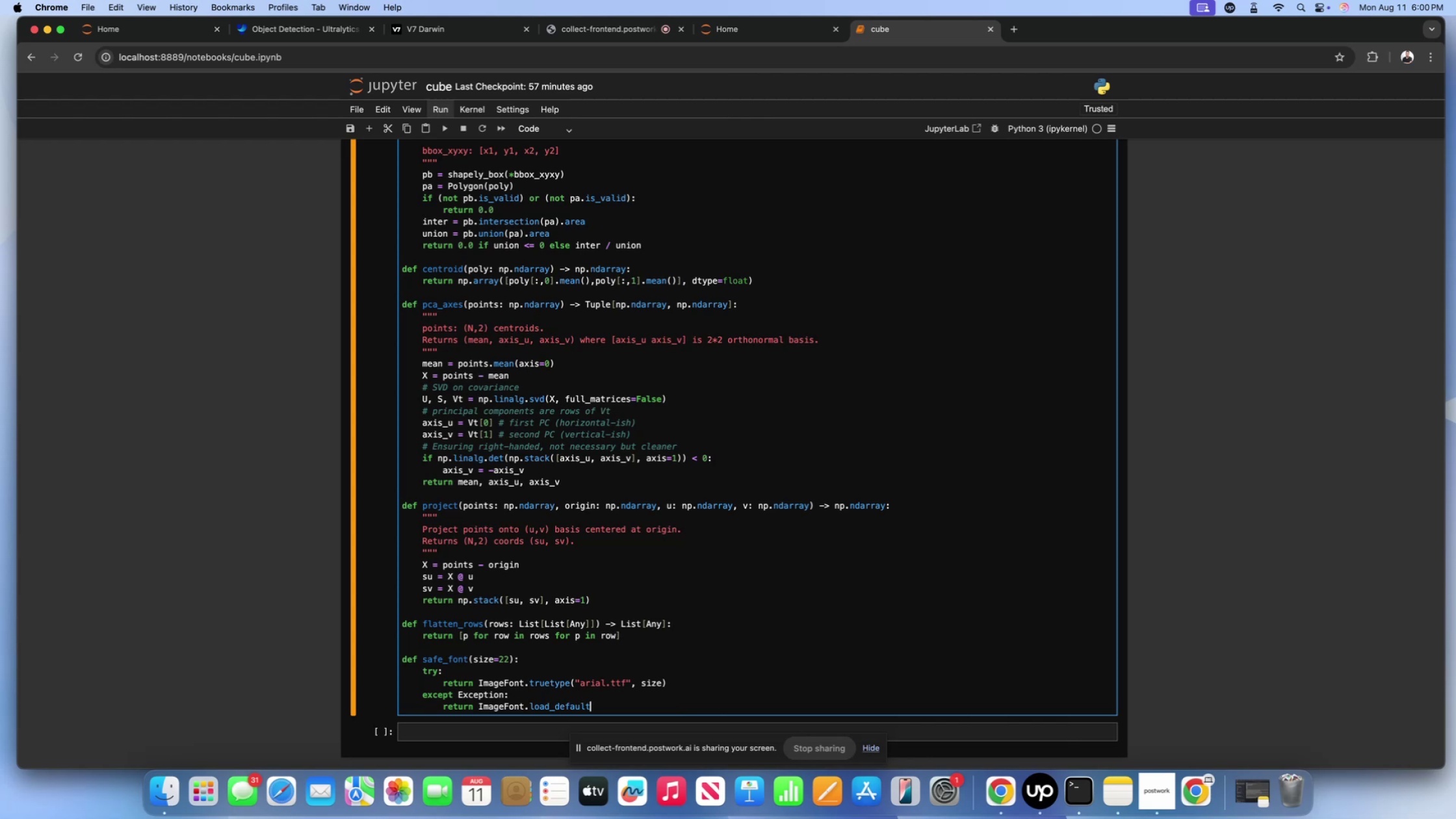 
hold_key(key=ShiftLeft, duration=0.34)
 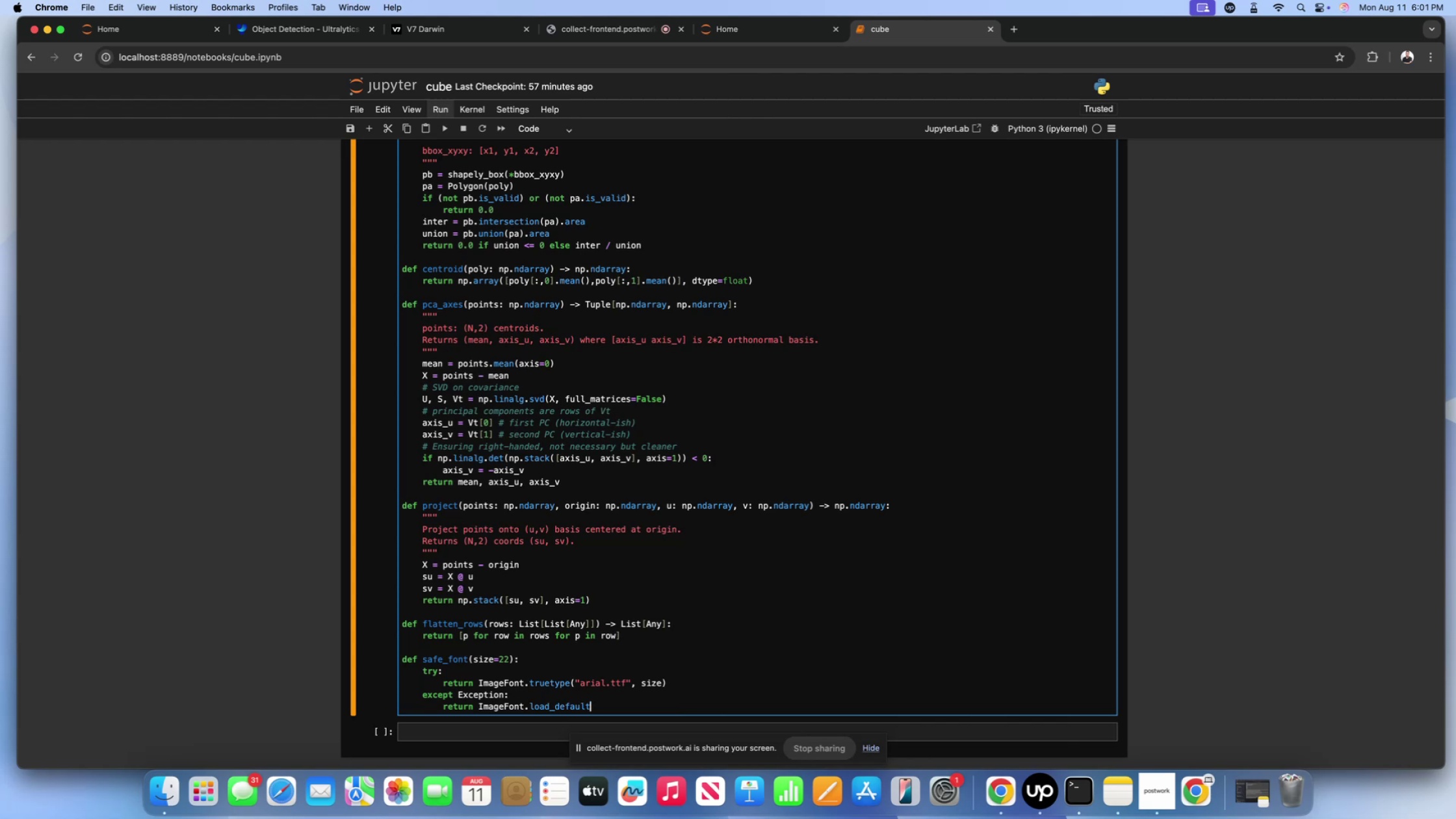 
key(Shift+9)
 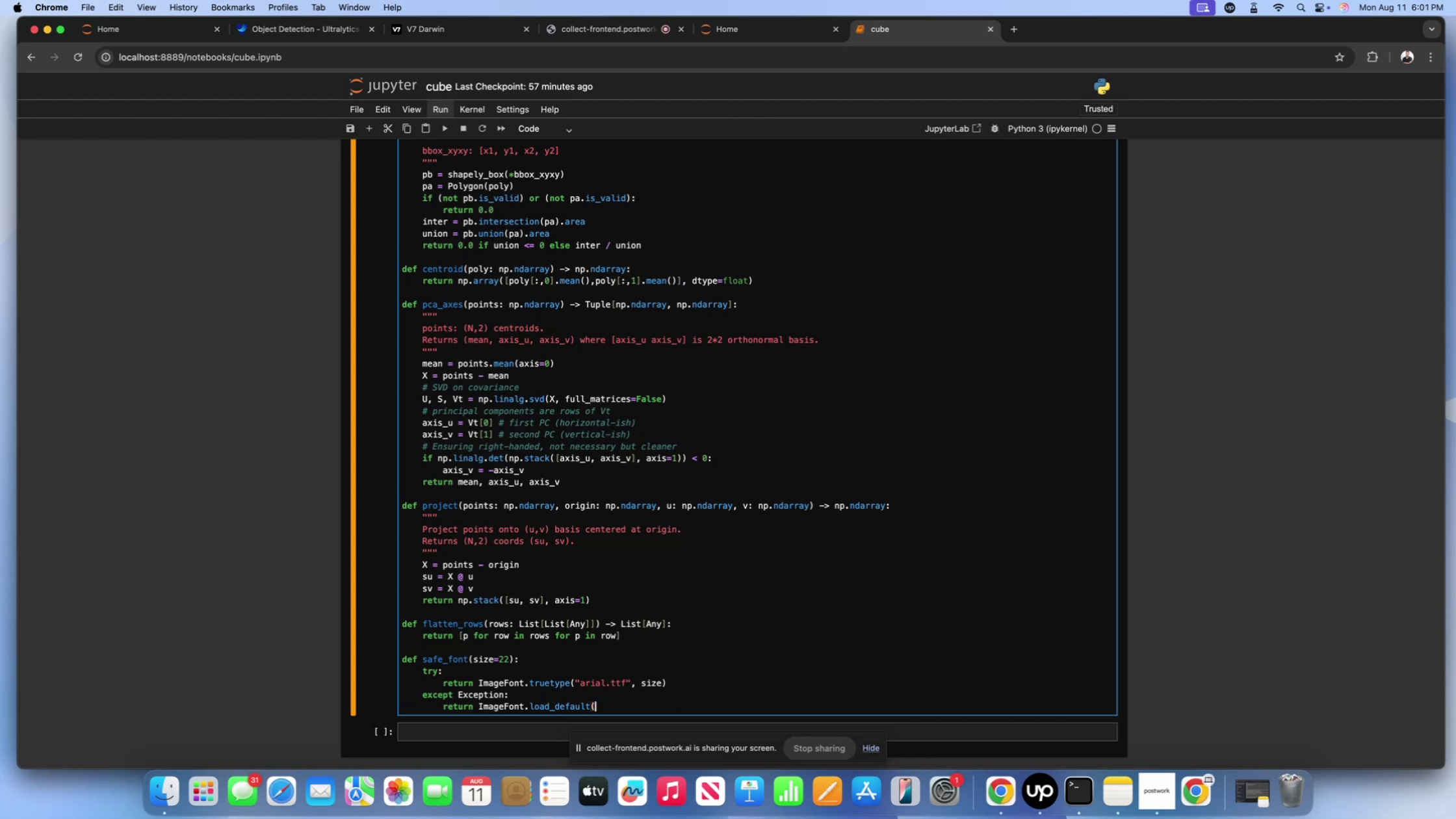 
key(Shift+ShiftLeft)
 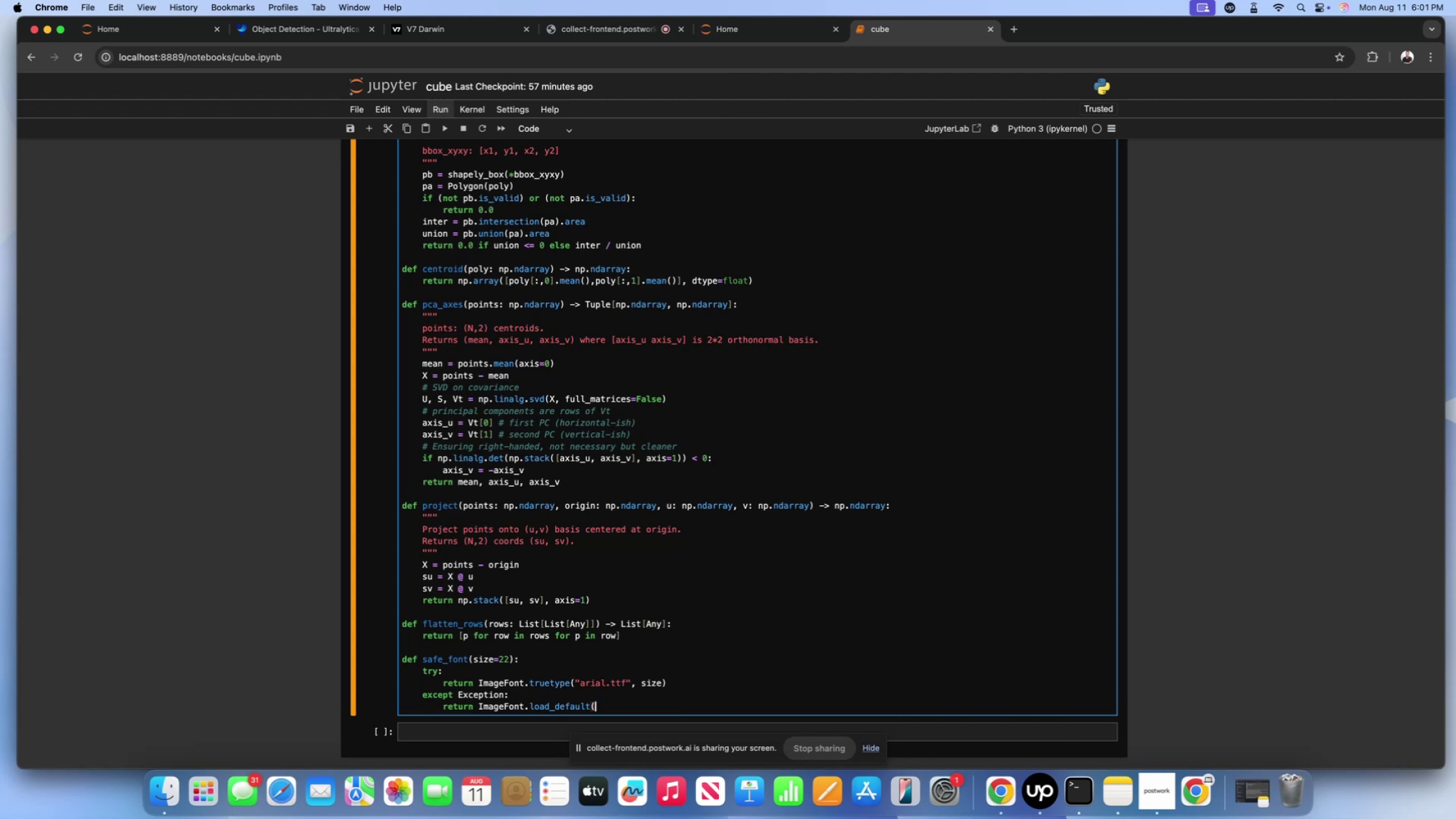 
key(Shift+0)
 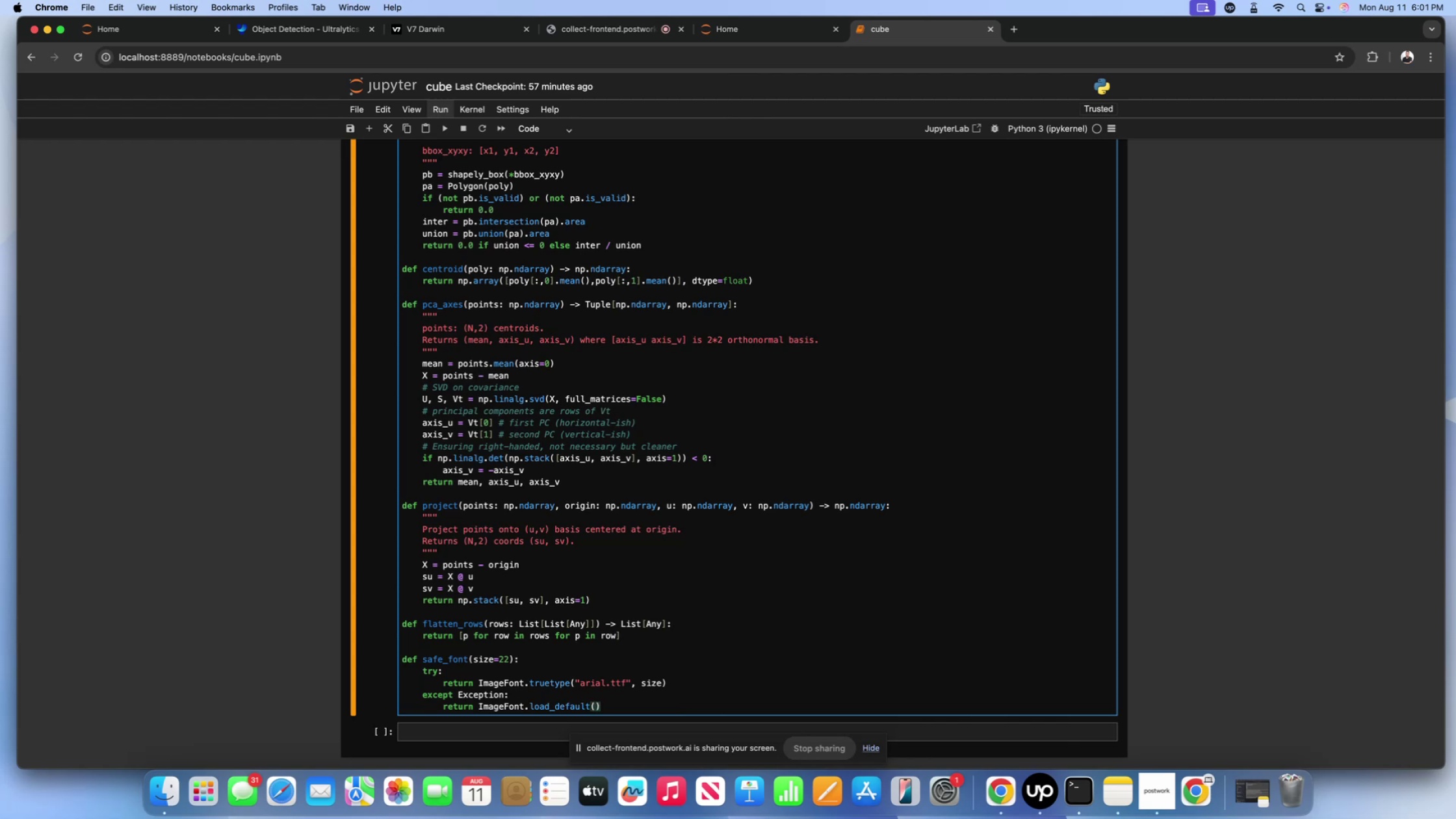 
key(Shift+Enter)
 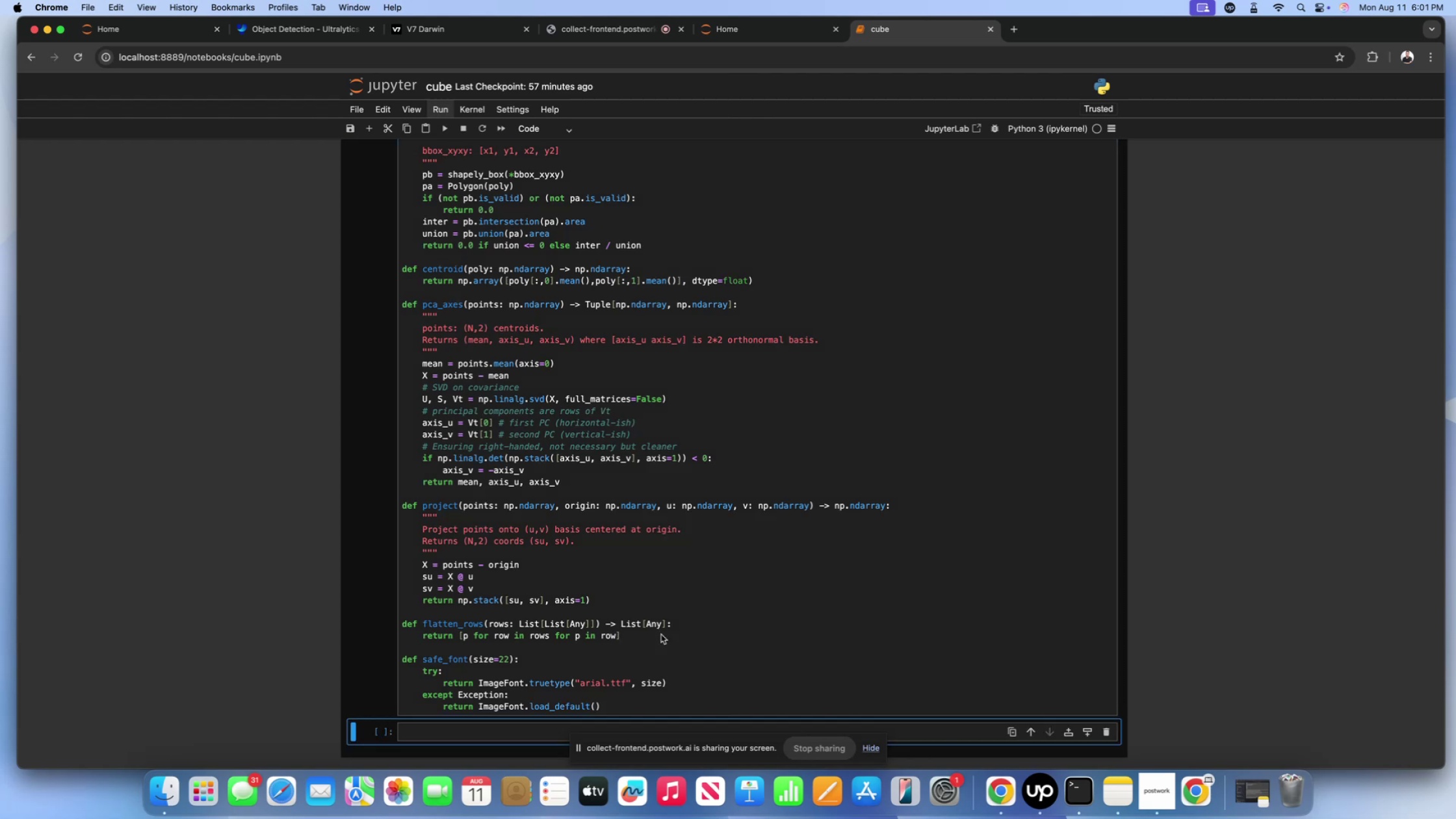 
scroll: coordinate [744, 532], scroll_direction: down, amount: 13.0
 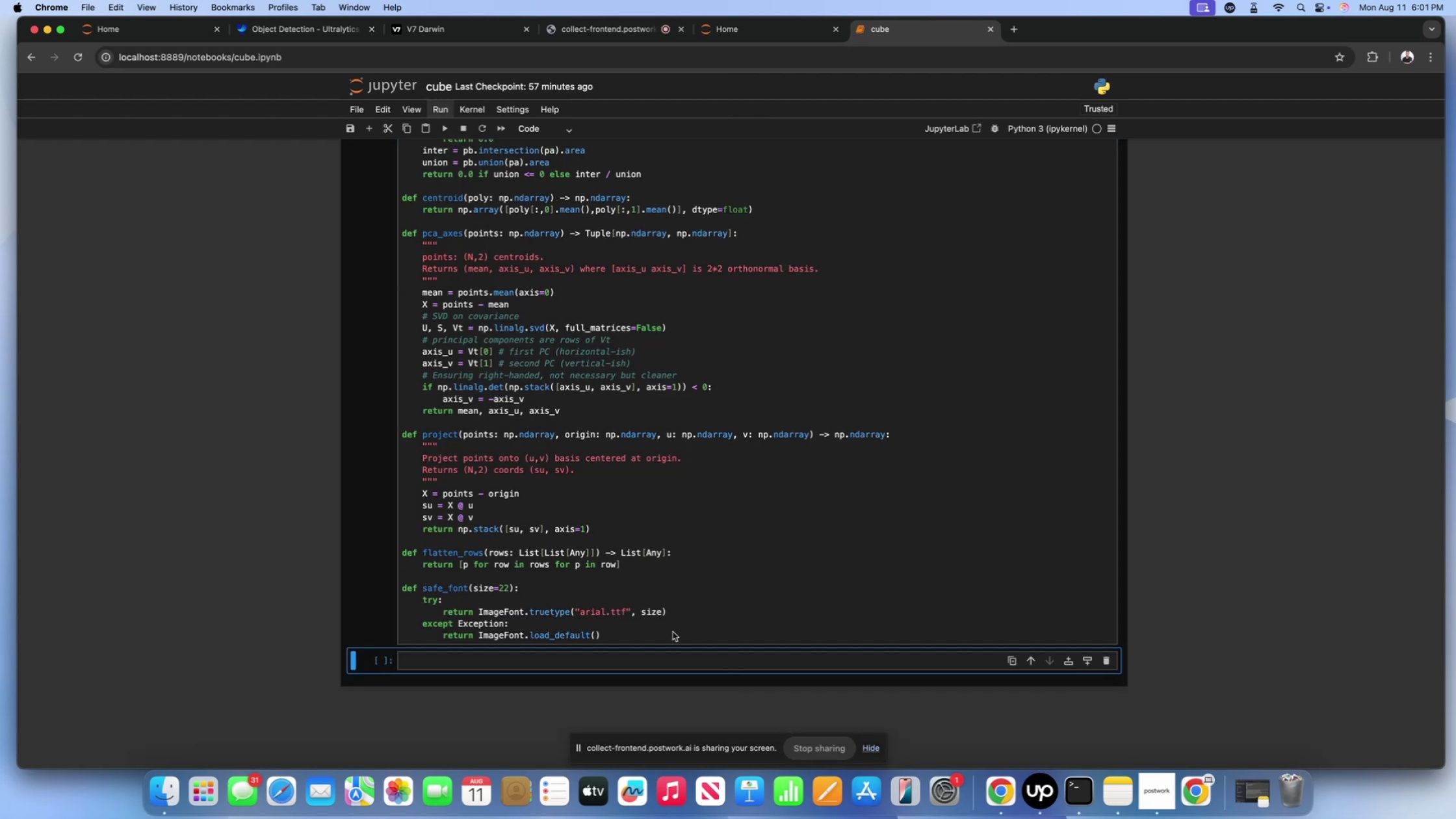 
left_click([660, 635])
 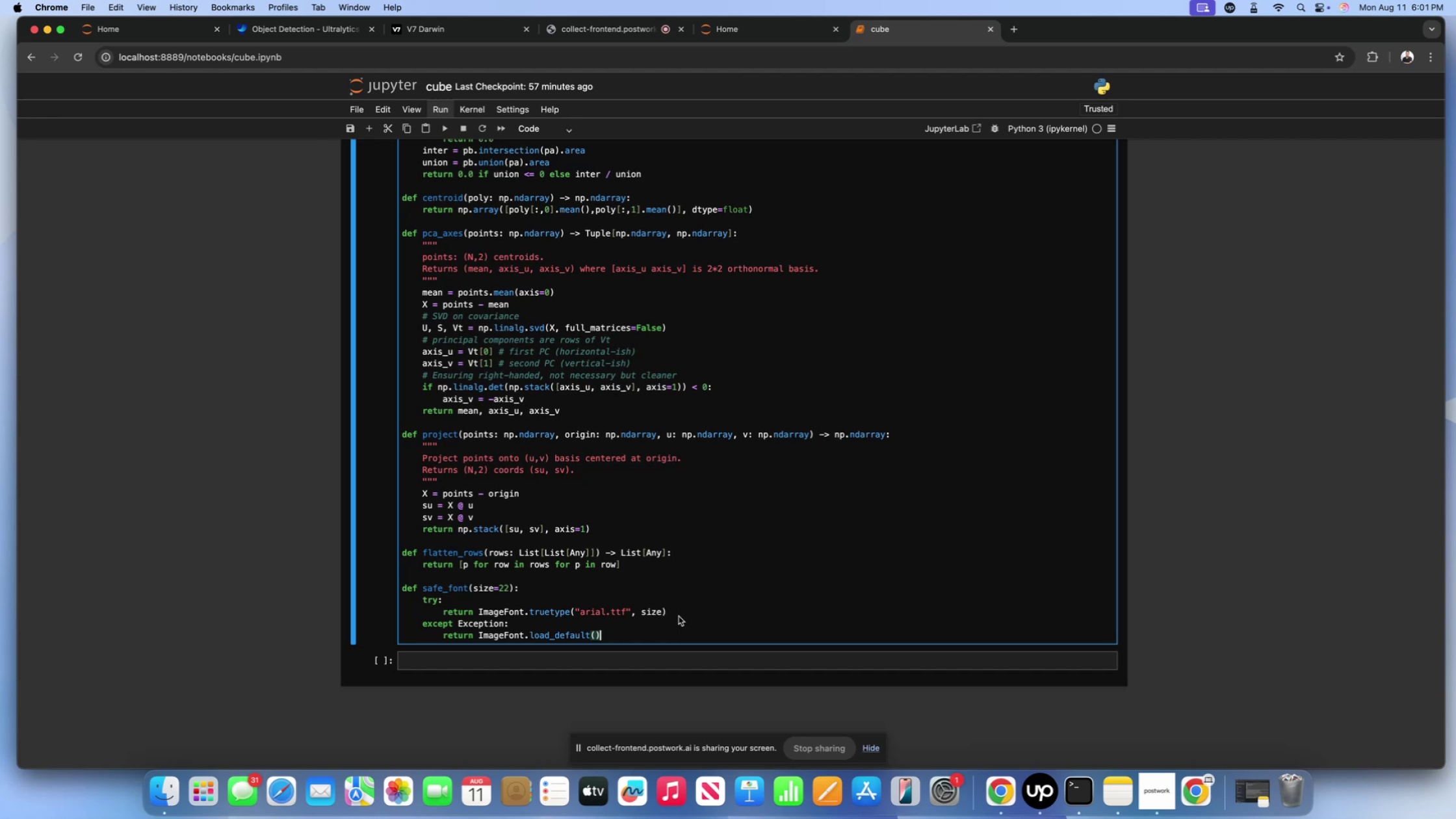 
left_click([679, 616])
 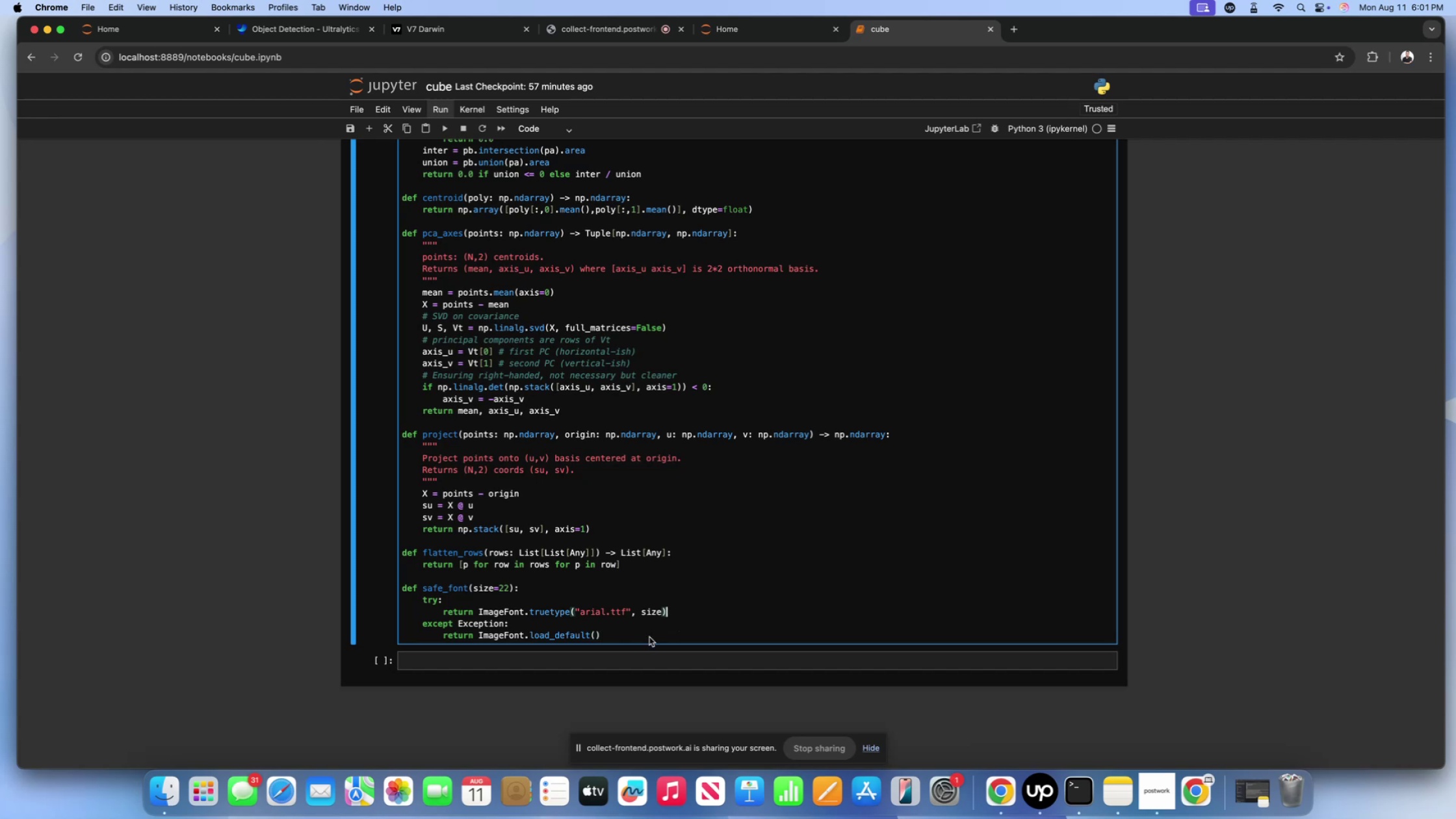 
left_click([649, 637])
 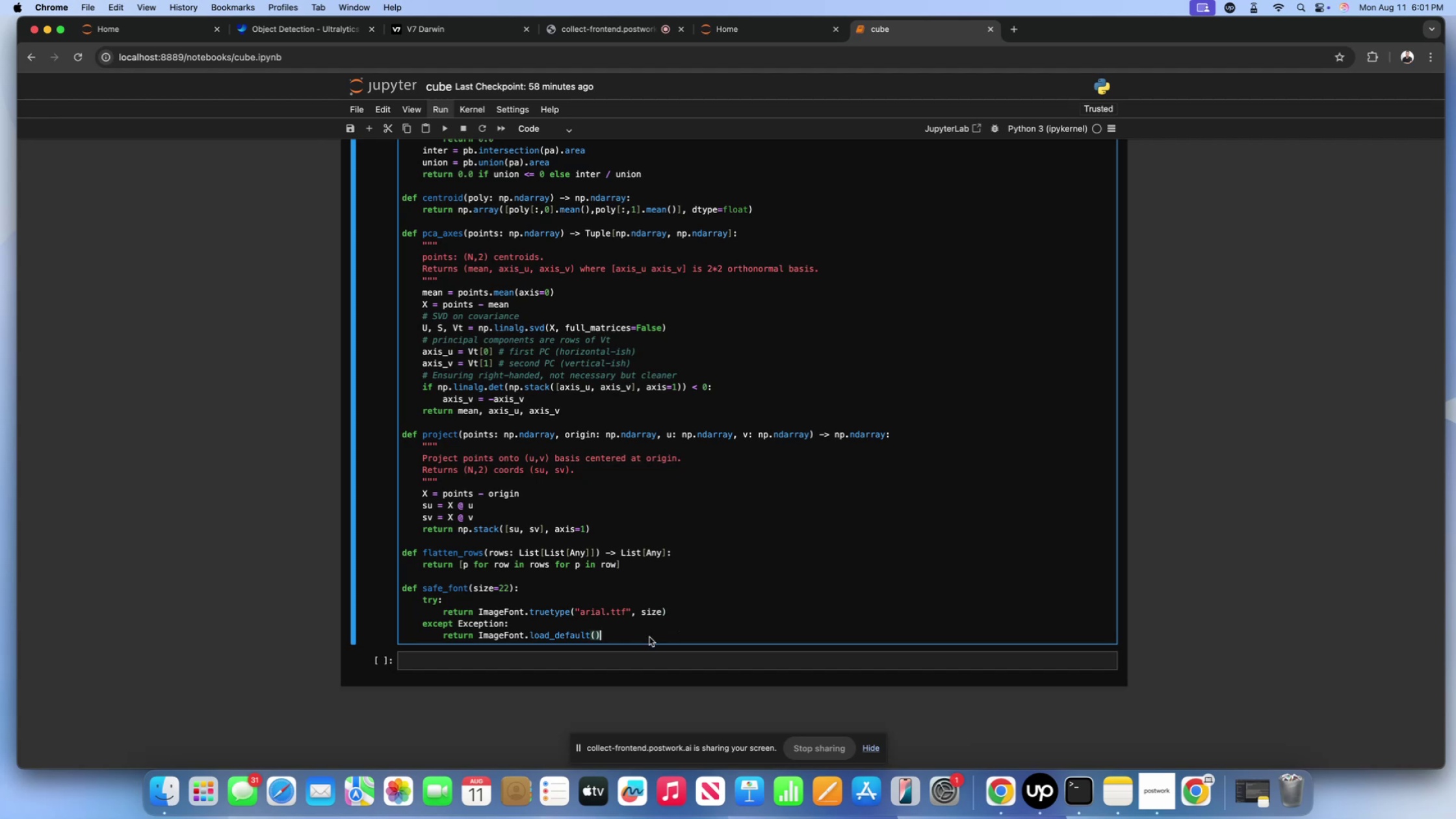 
wait(12.48)
 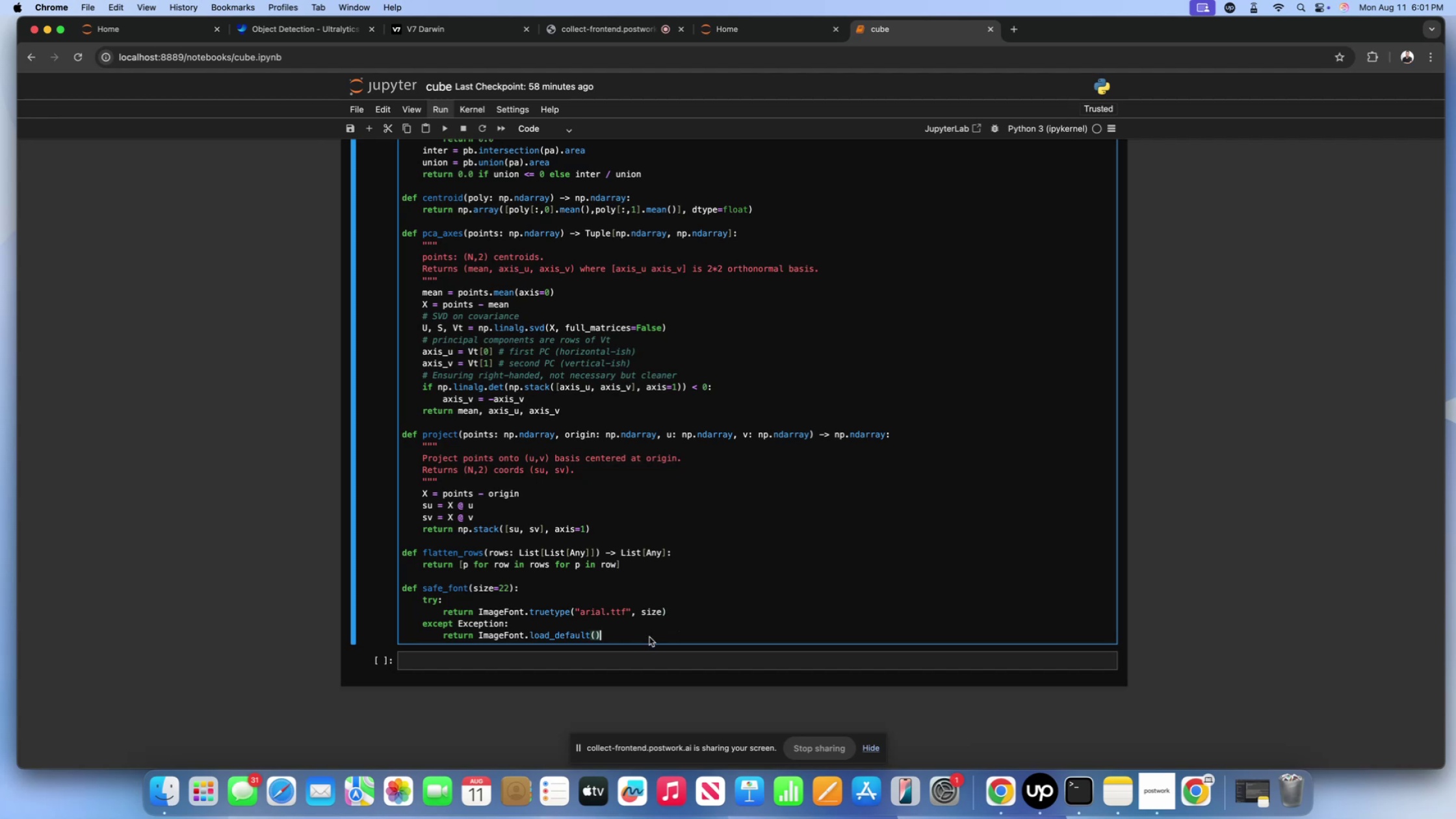 
left_click([713, 423])
 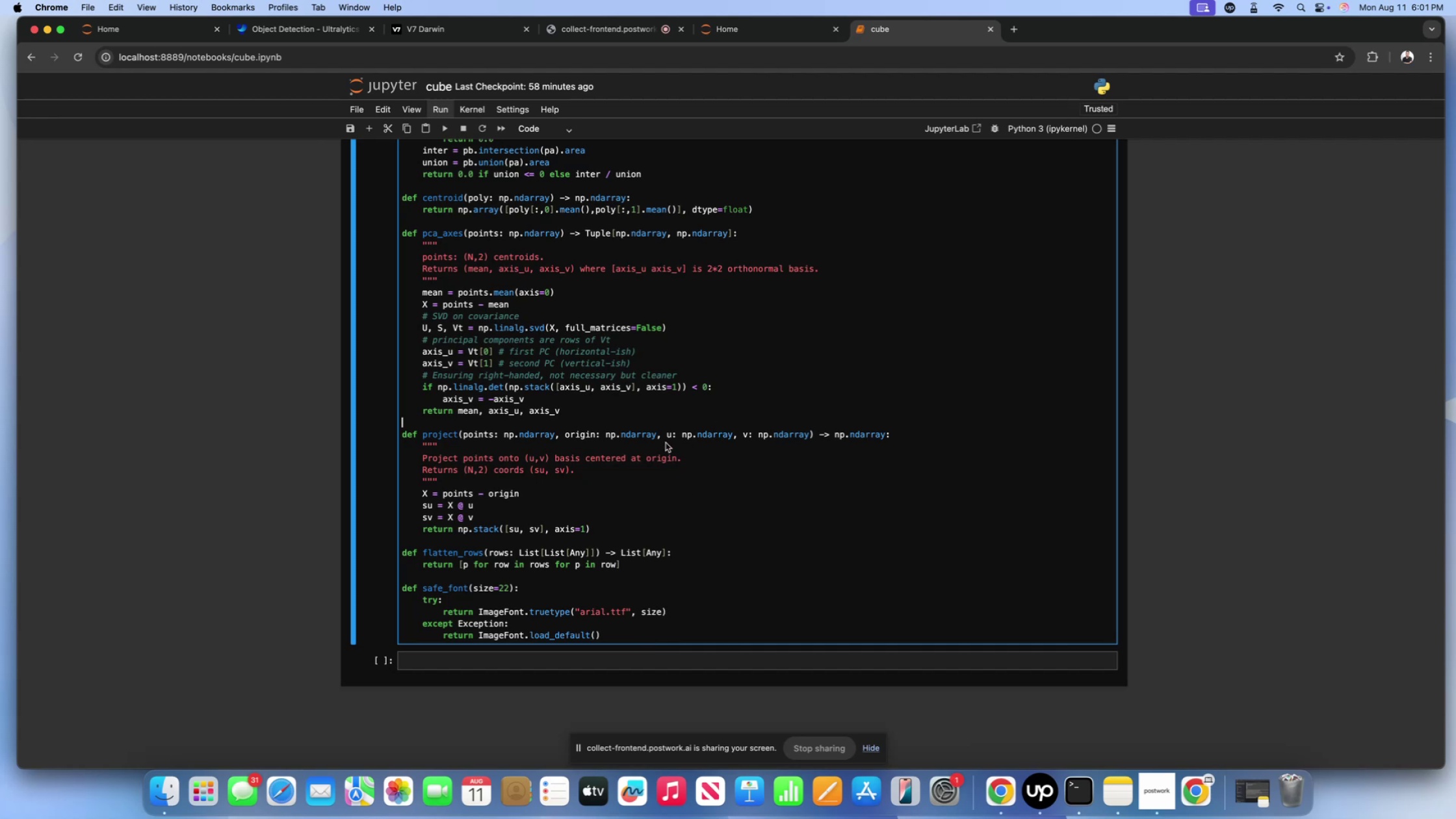 
scroll: coordinate [671, 584], scroll_direction: down, amount: 23.0
 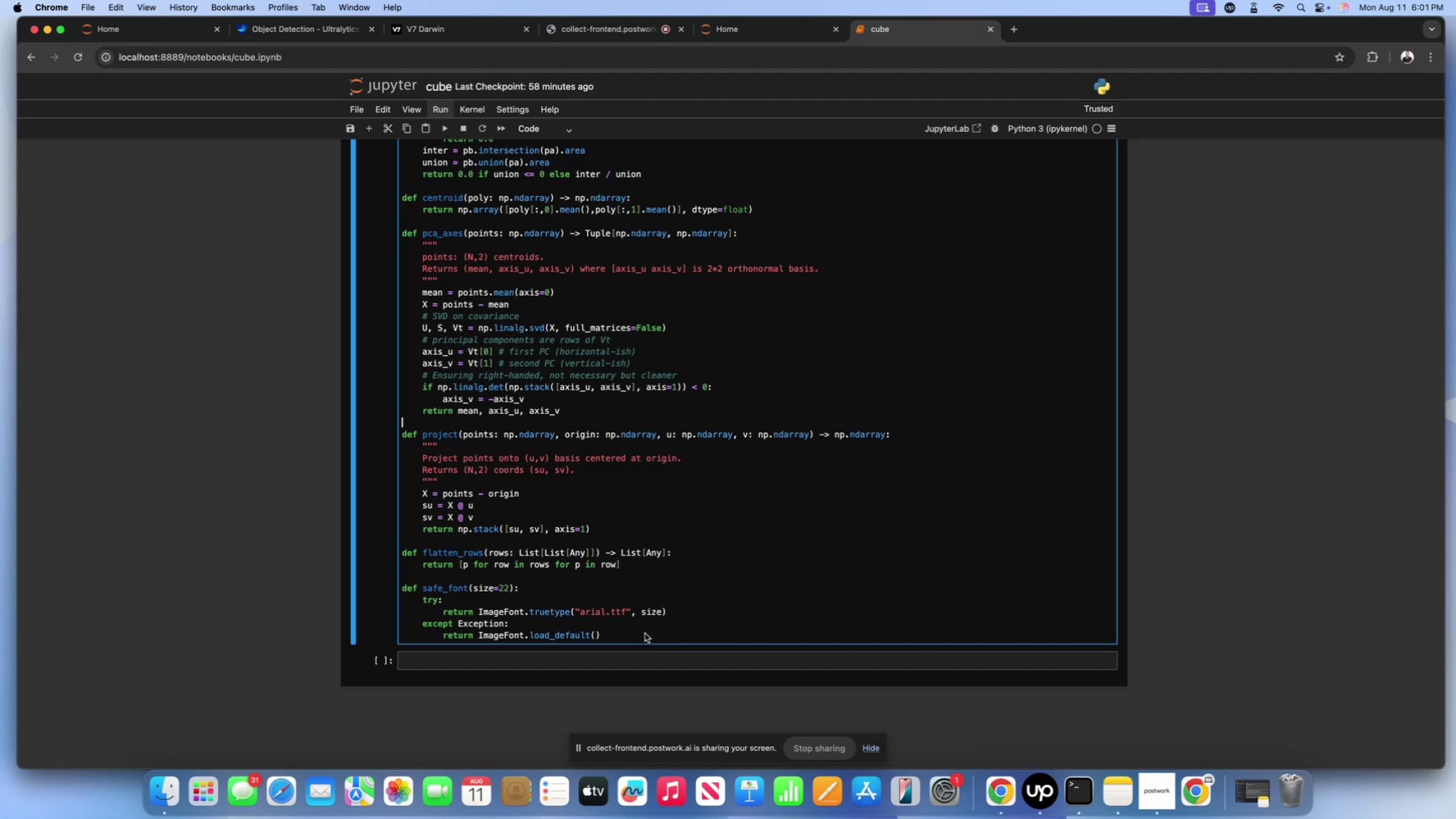 
left_click([645, 633])
 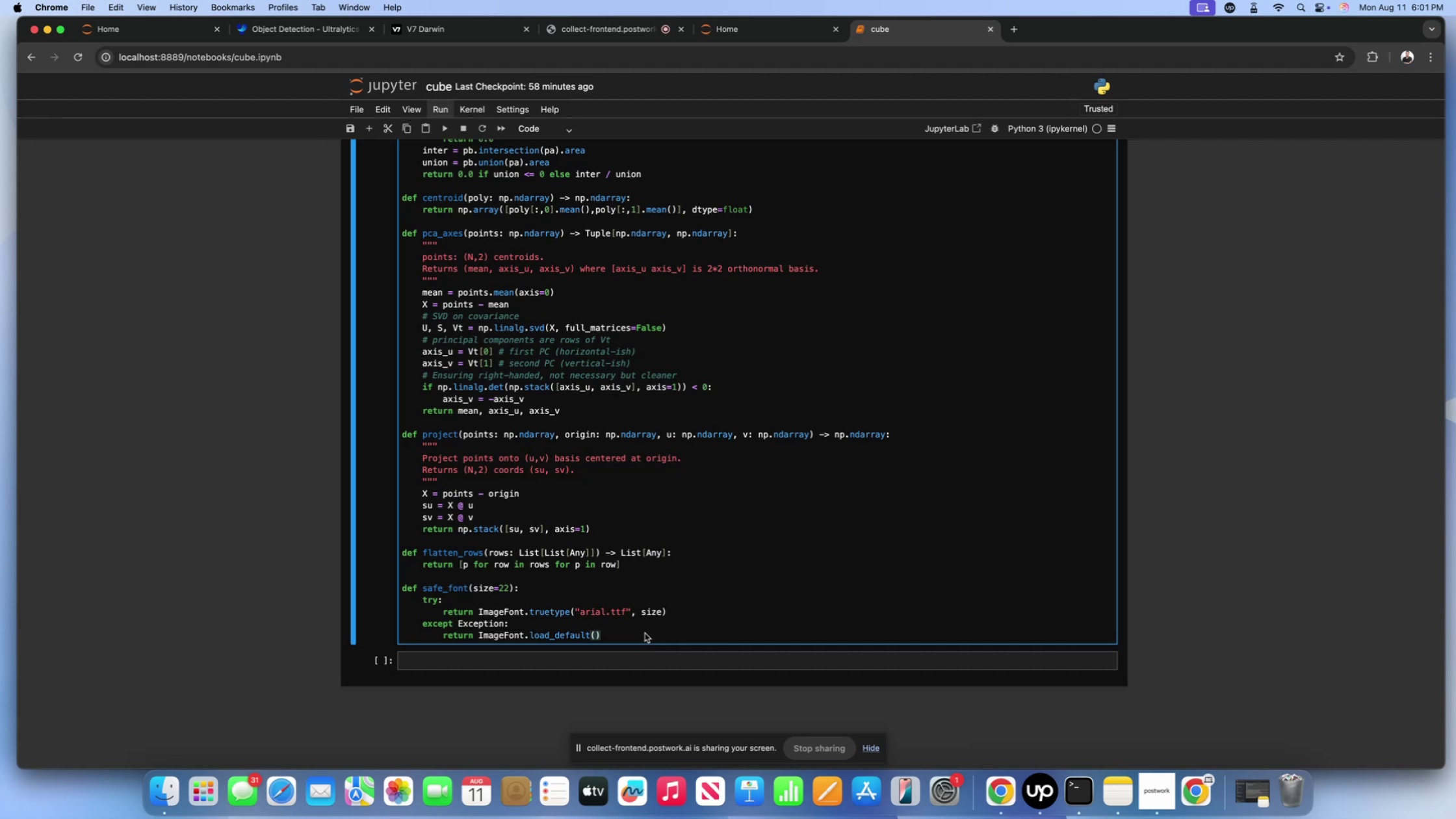 
key(Enter)
 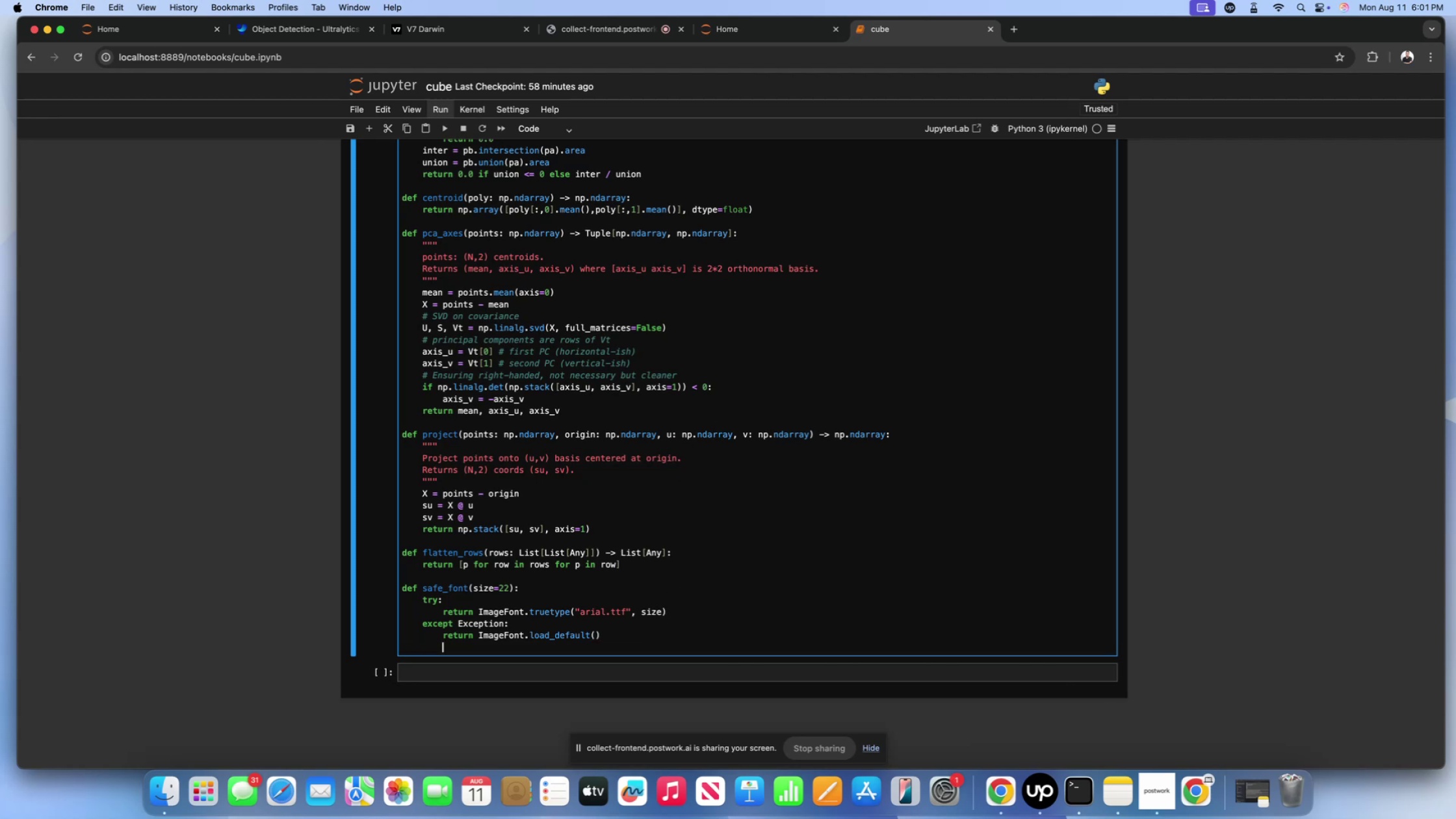 
key(Enter)
 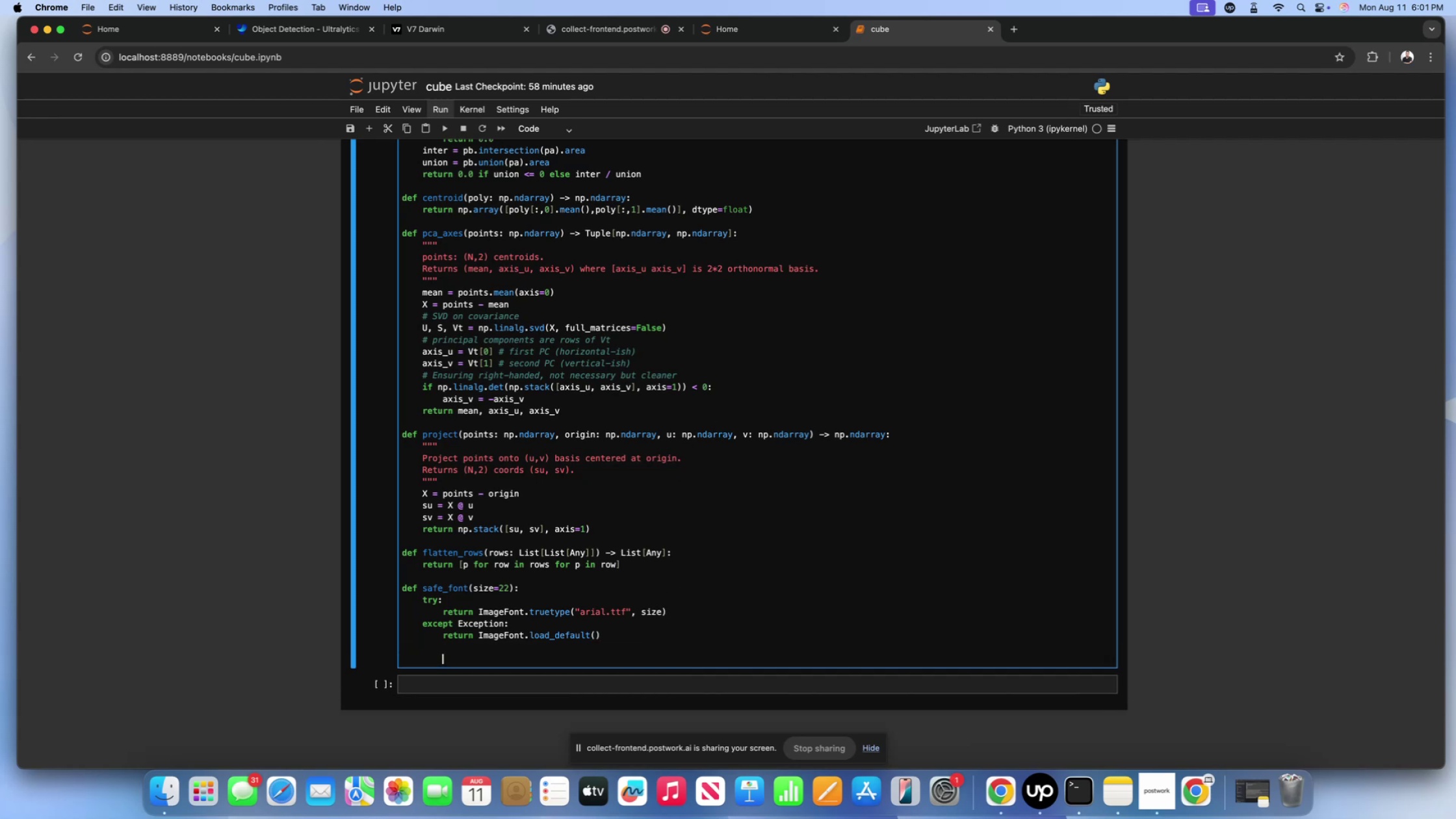 
key(Backspace)
key(Backspace)
type(def chunk_into_rows())
 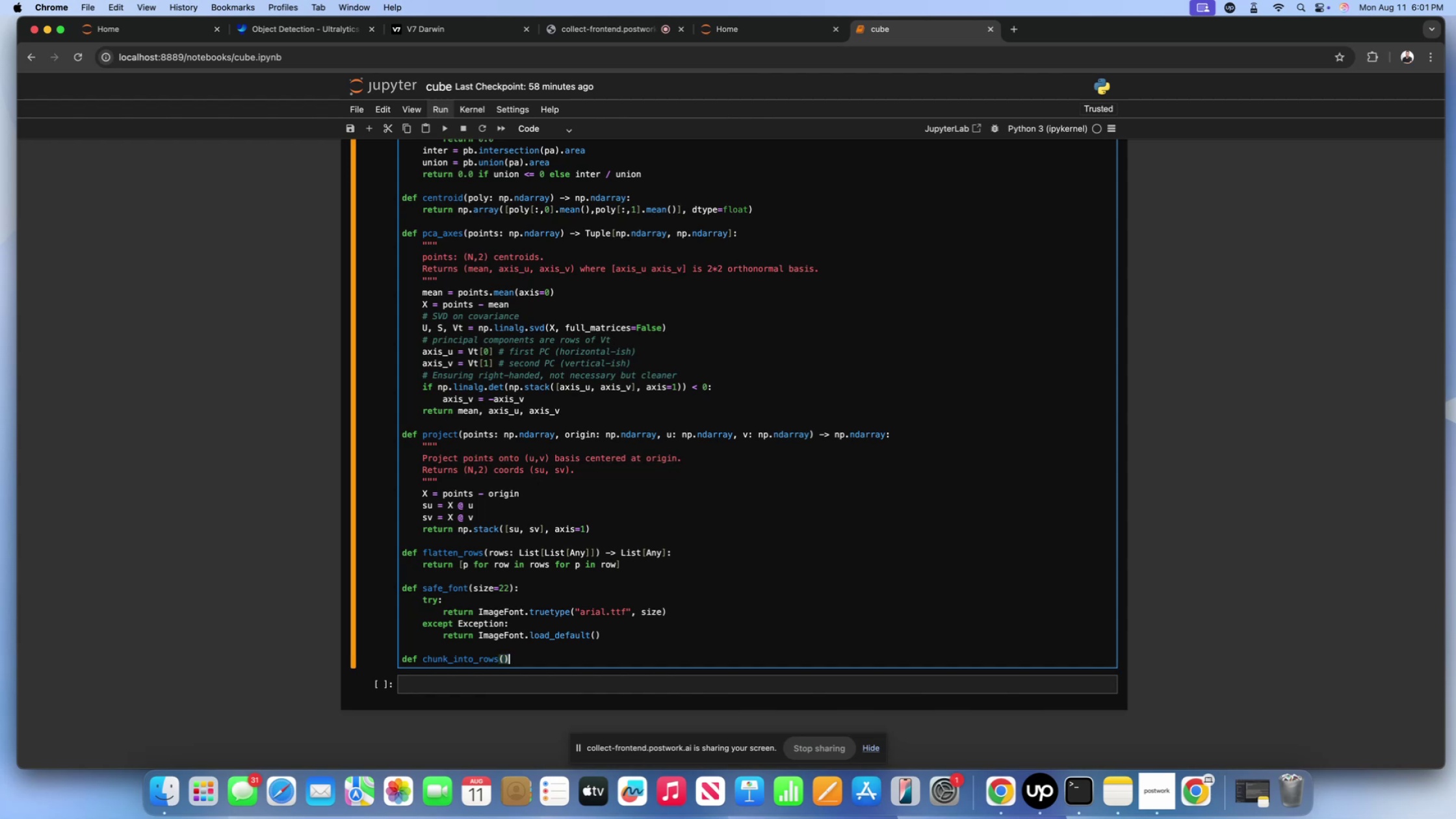 
key(Shift+Semicolon)
 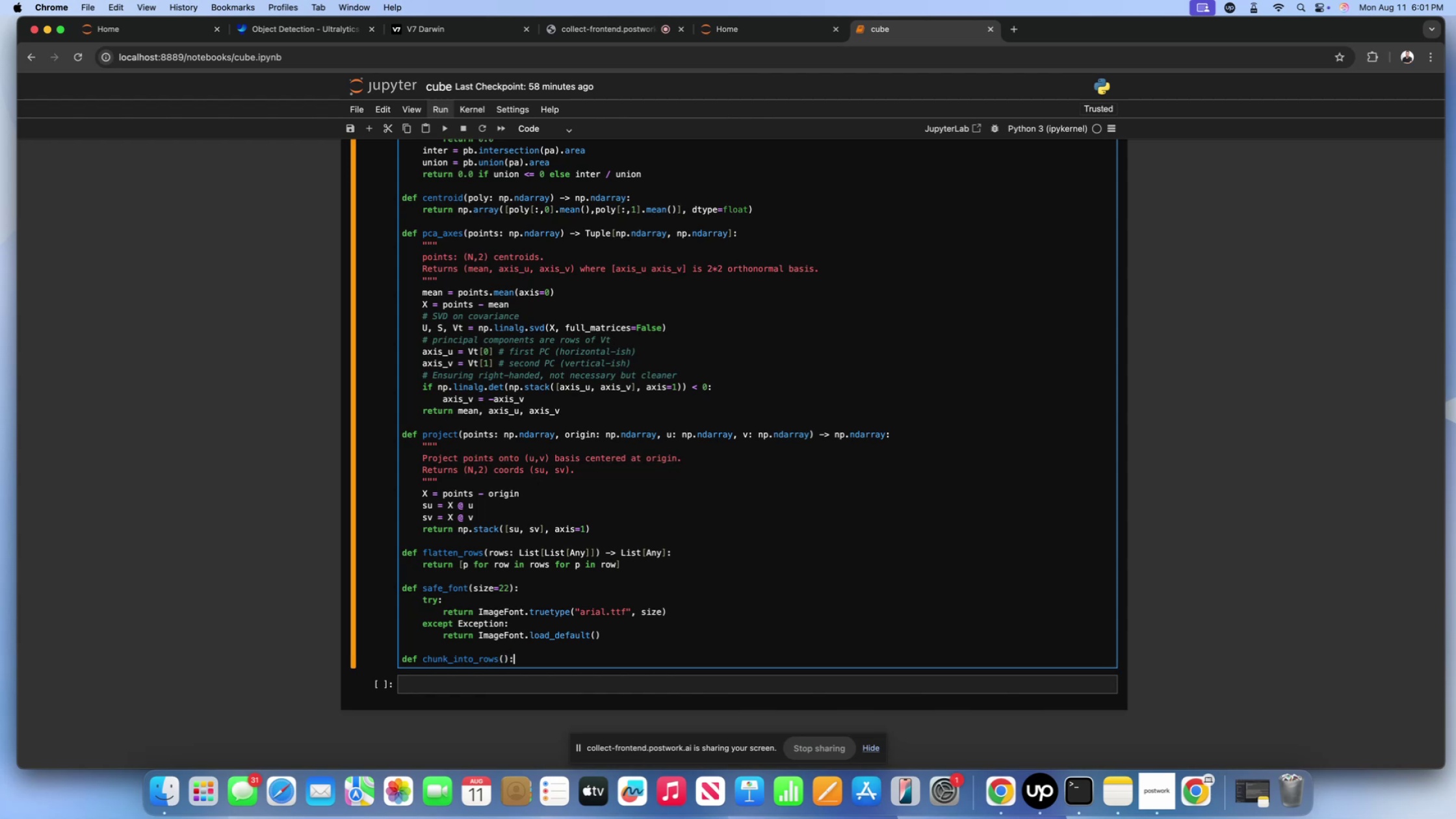 
key(Enter)
 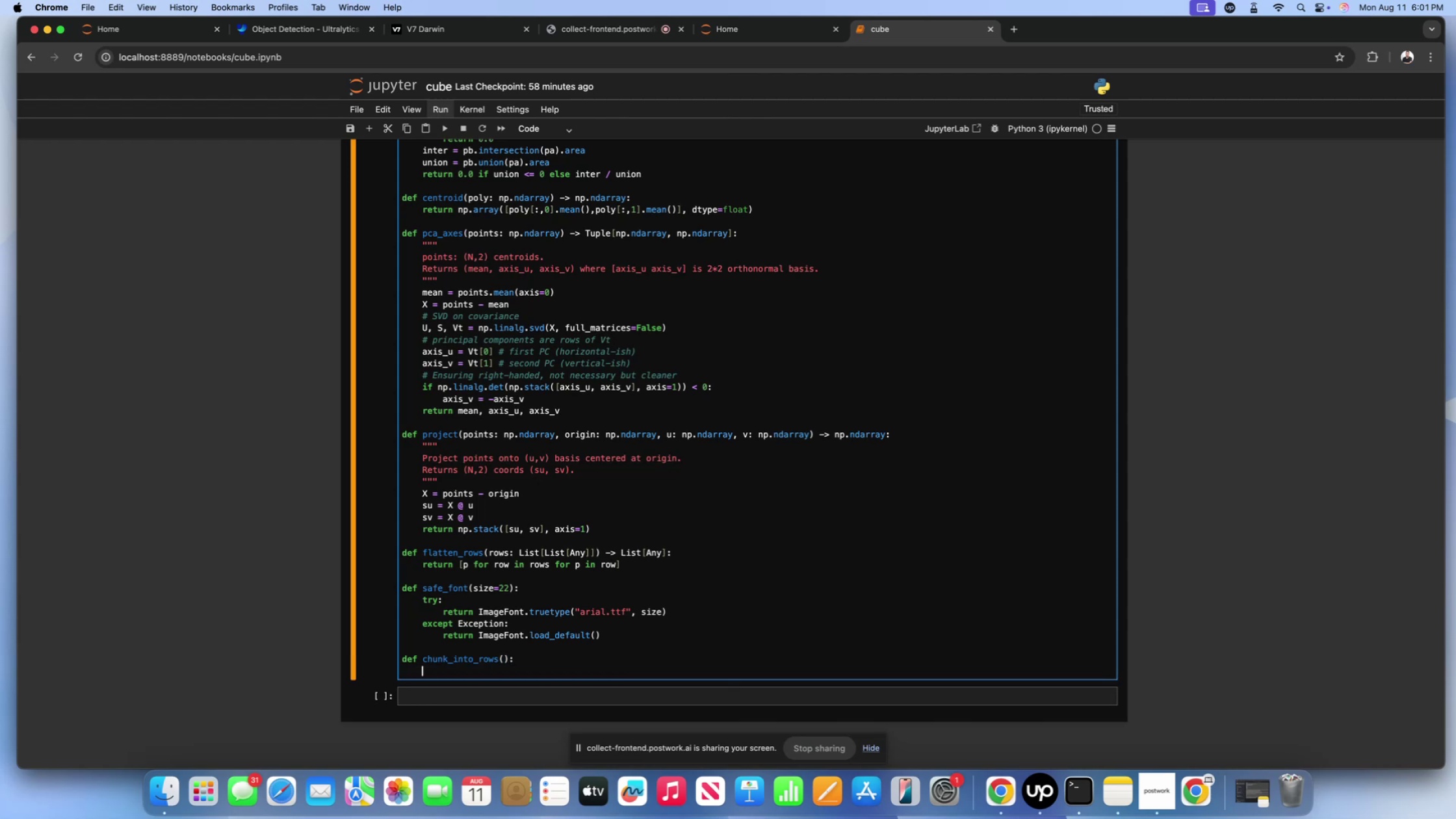 
key(Shift+Quote)
 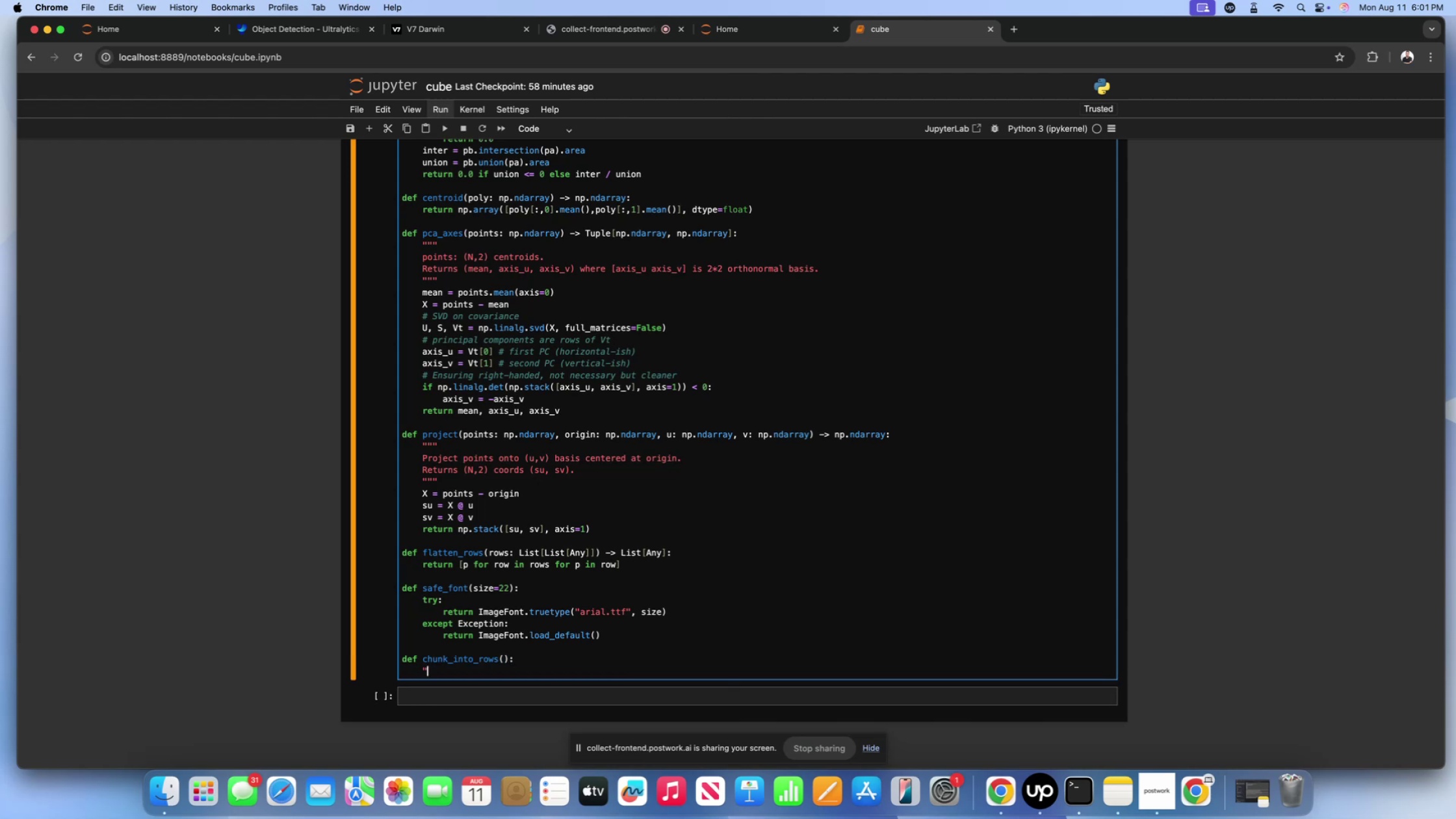 
key(Shift+ShiftLeft)
 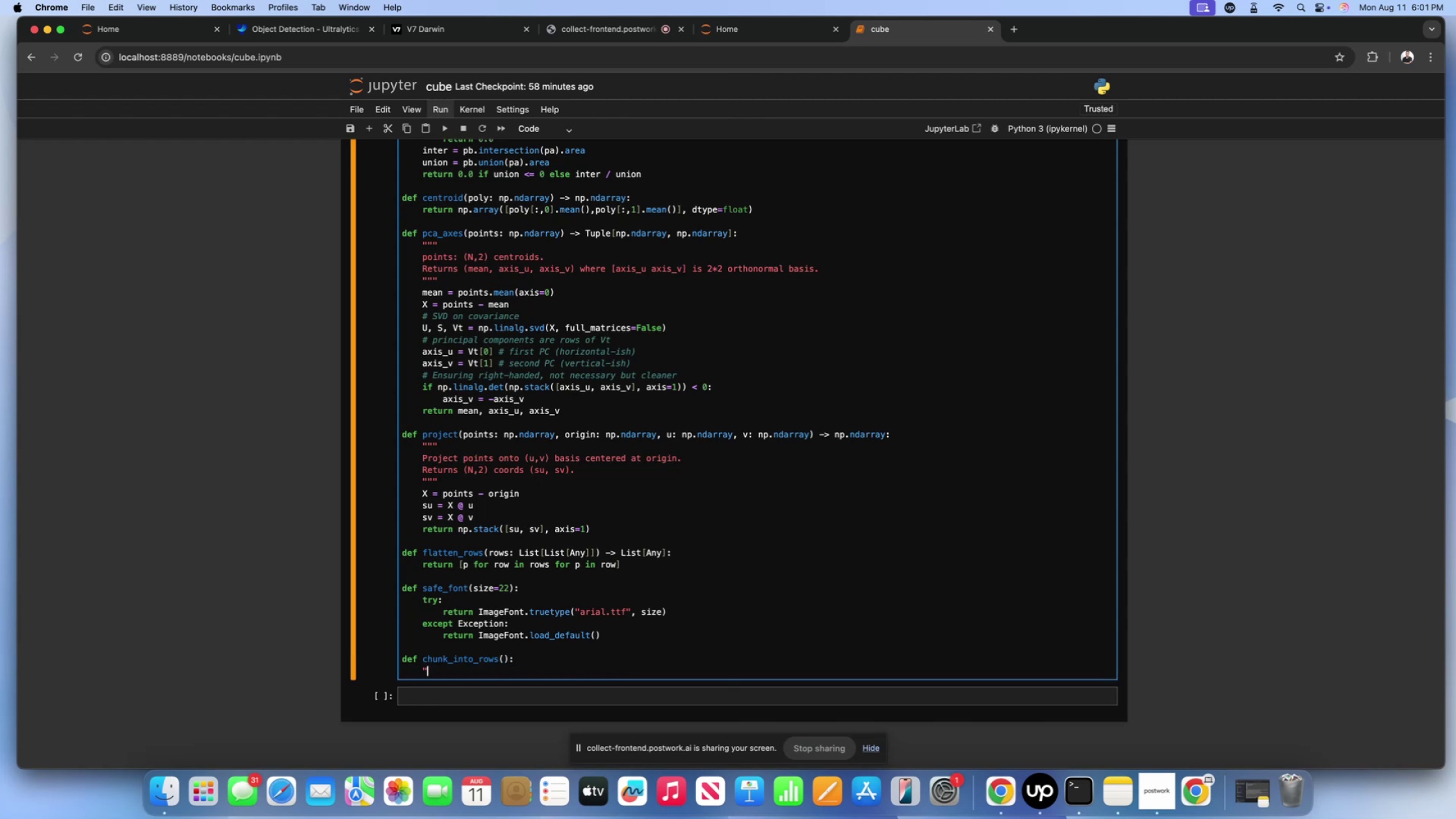 
key(Shift+Quote)
 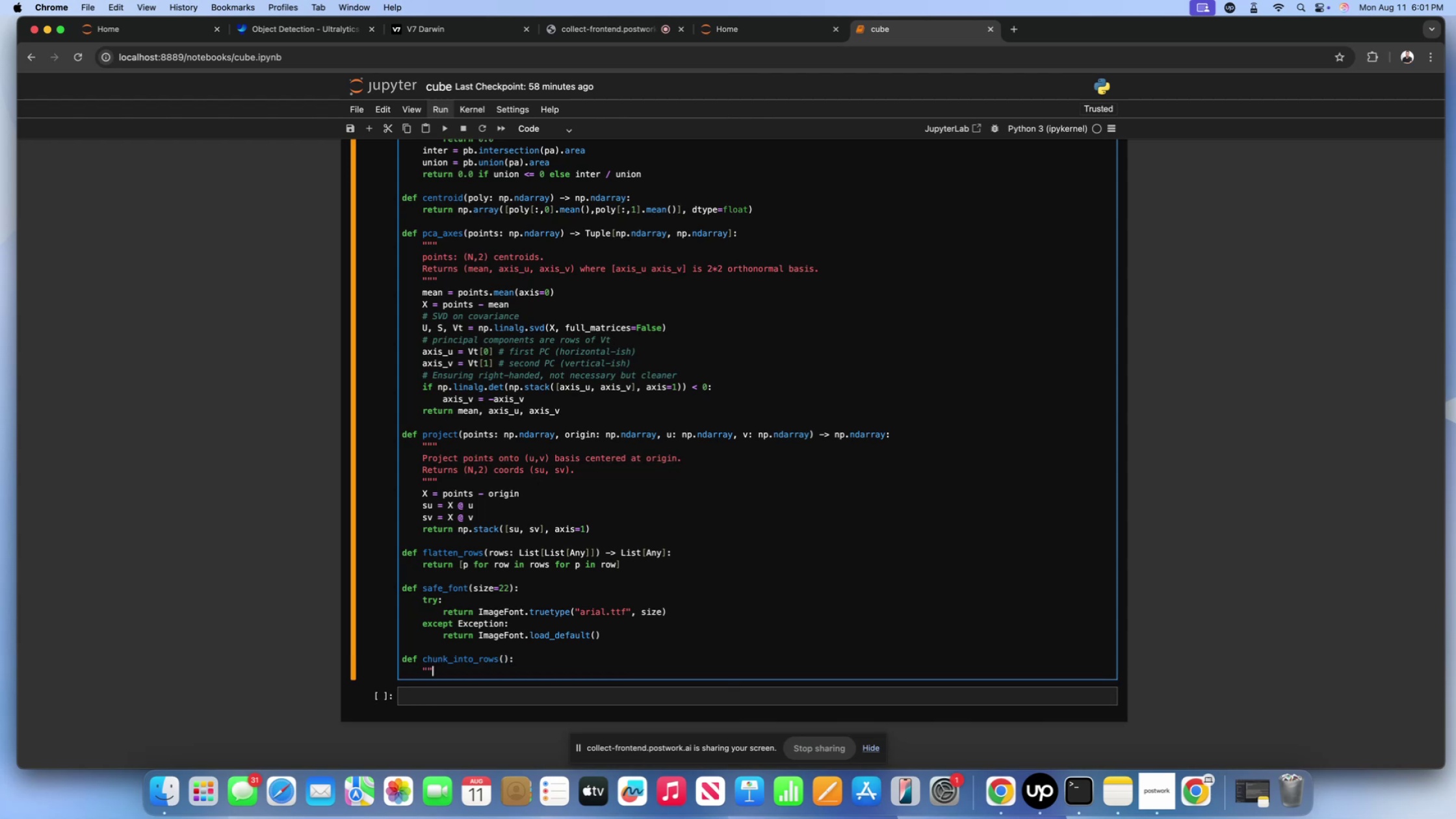 
key(Shift+Quote)
 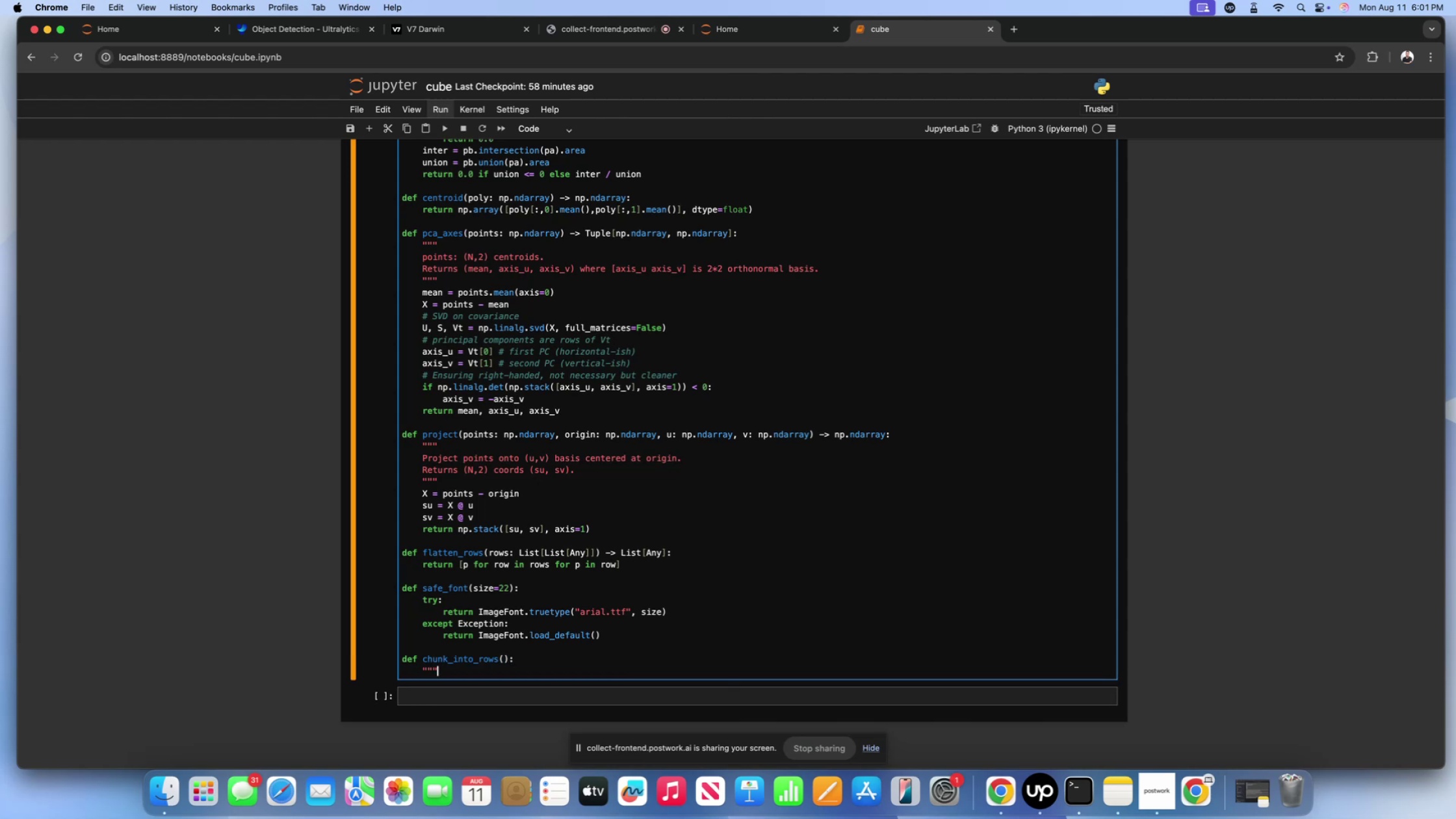 
key(Enter)
 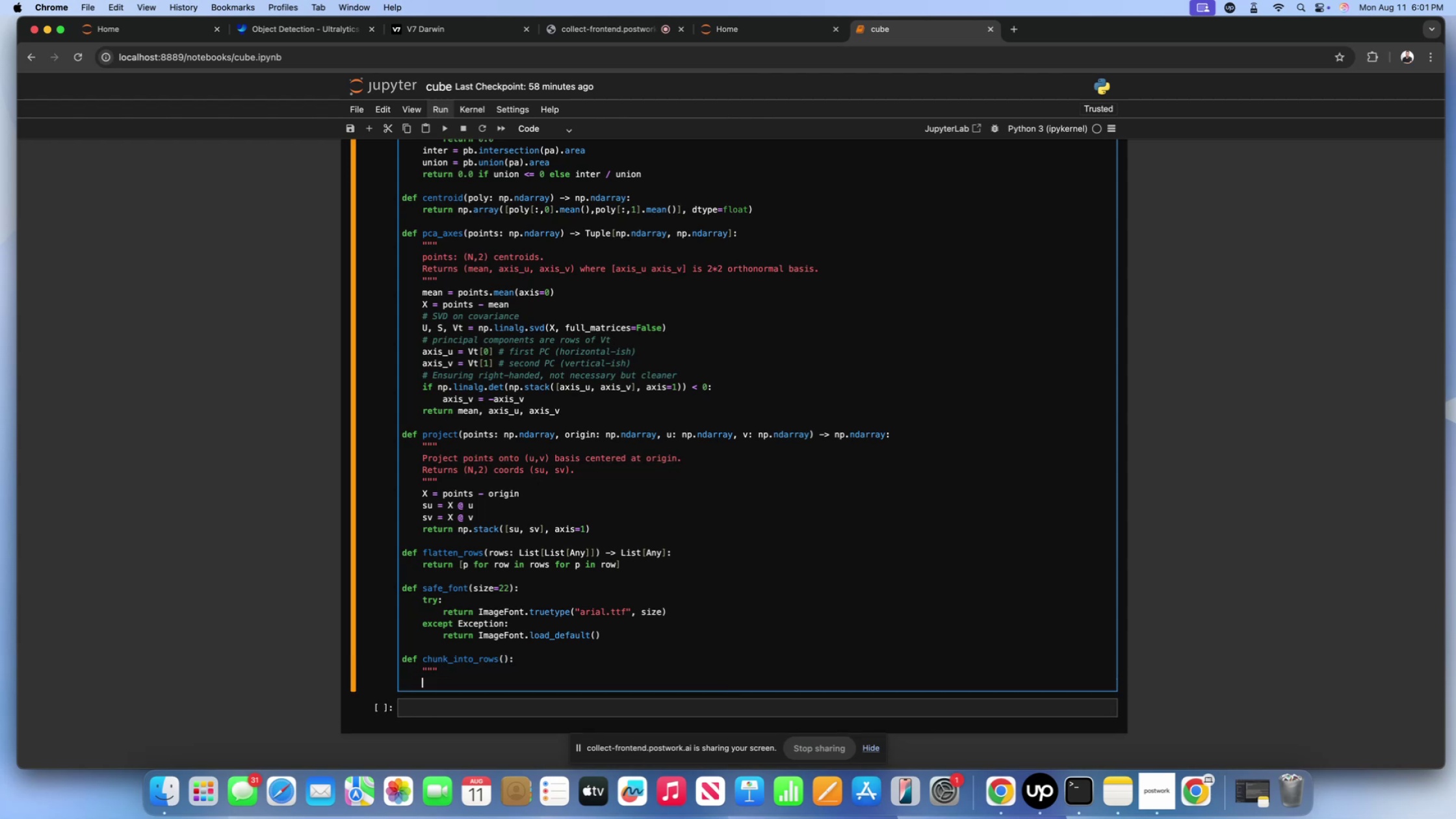 
key(Enter)
 